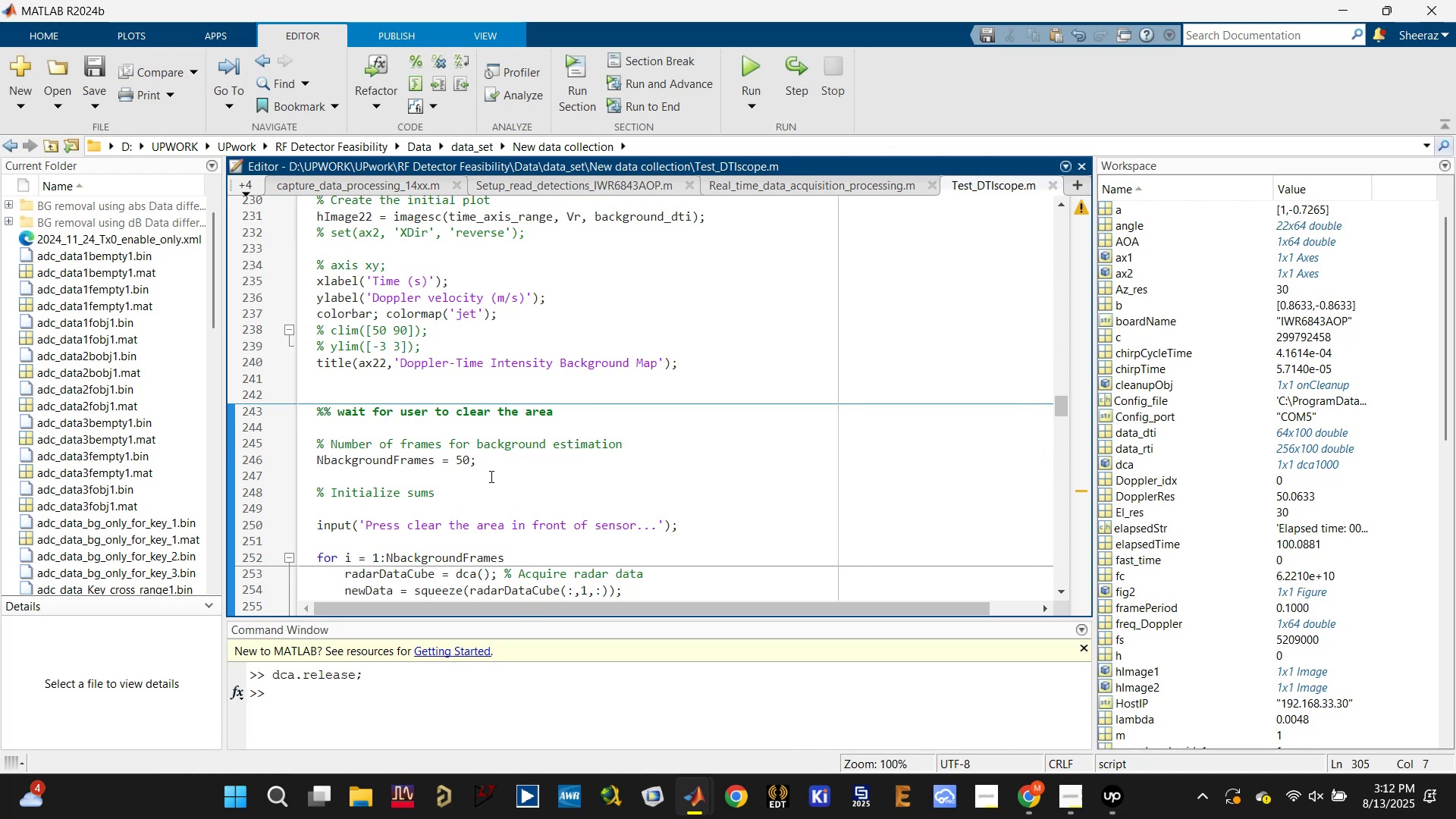 
left_click([491, 453])
 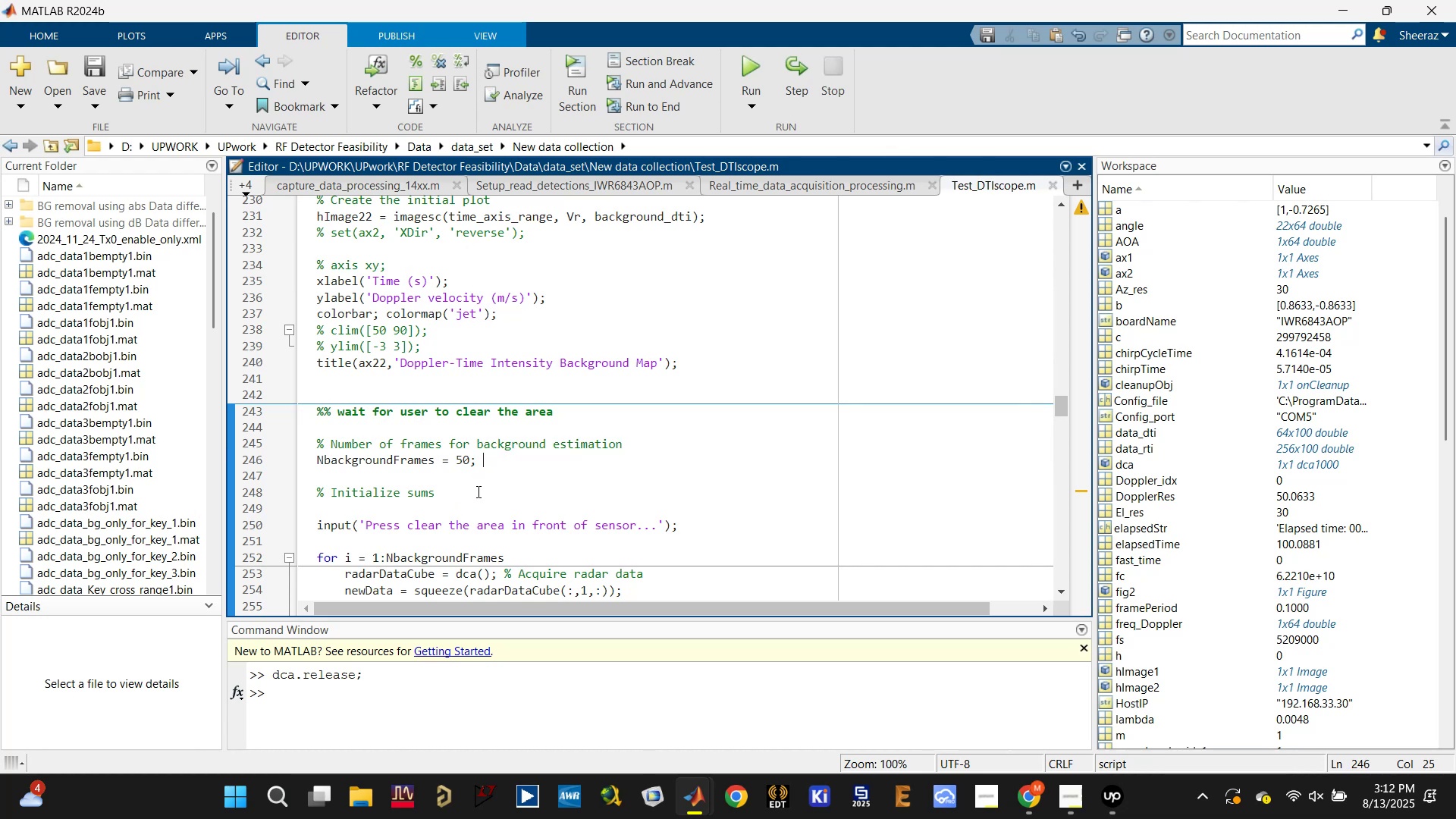 
scroll: coordinate [473, 487], scroll_direction: up, amount: 6.0
 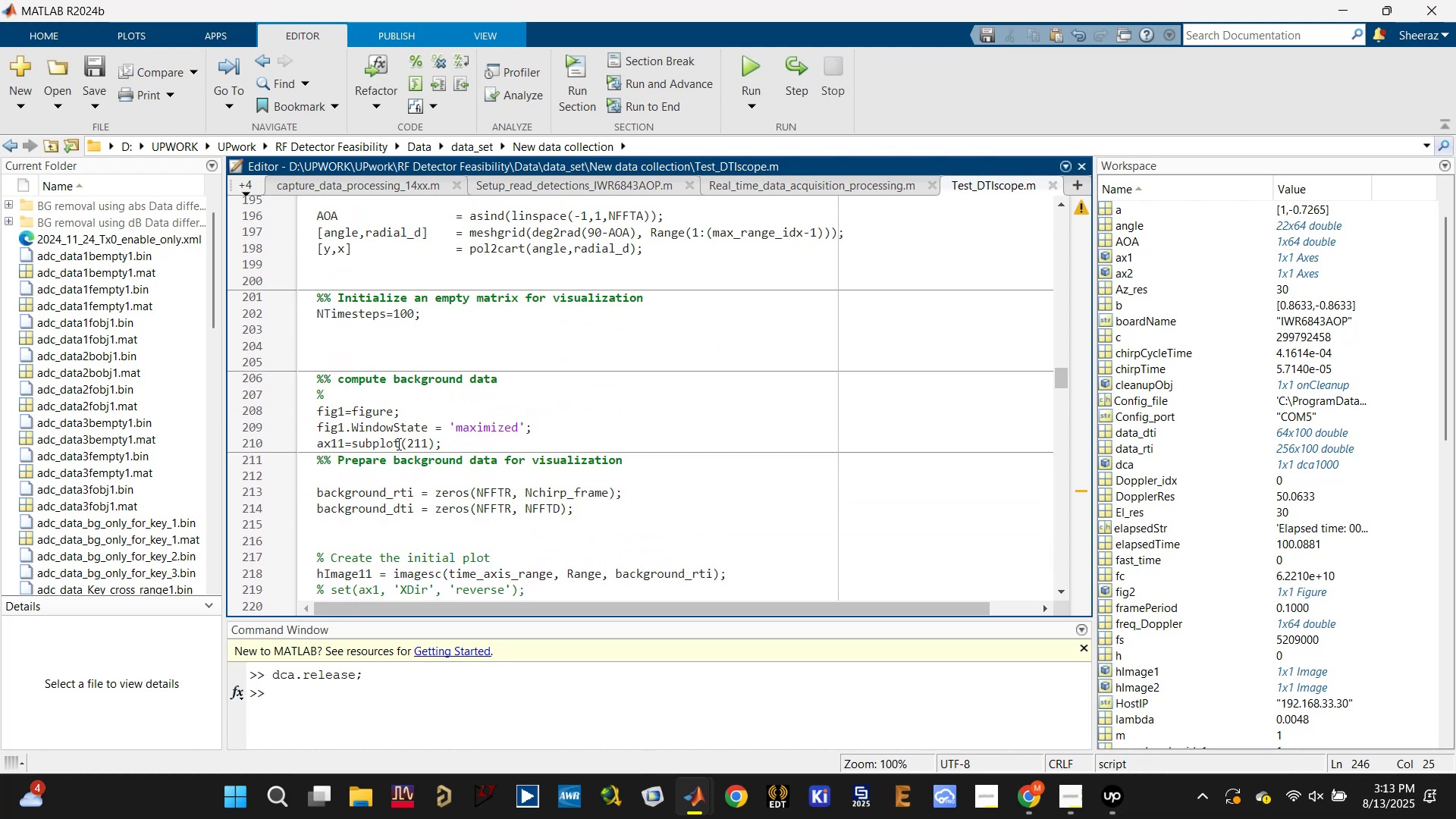 
left_click([402, 491])
 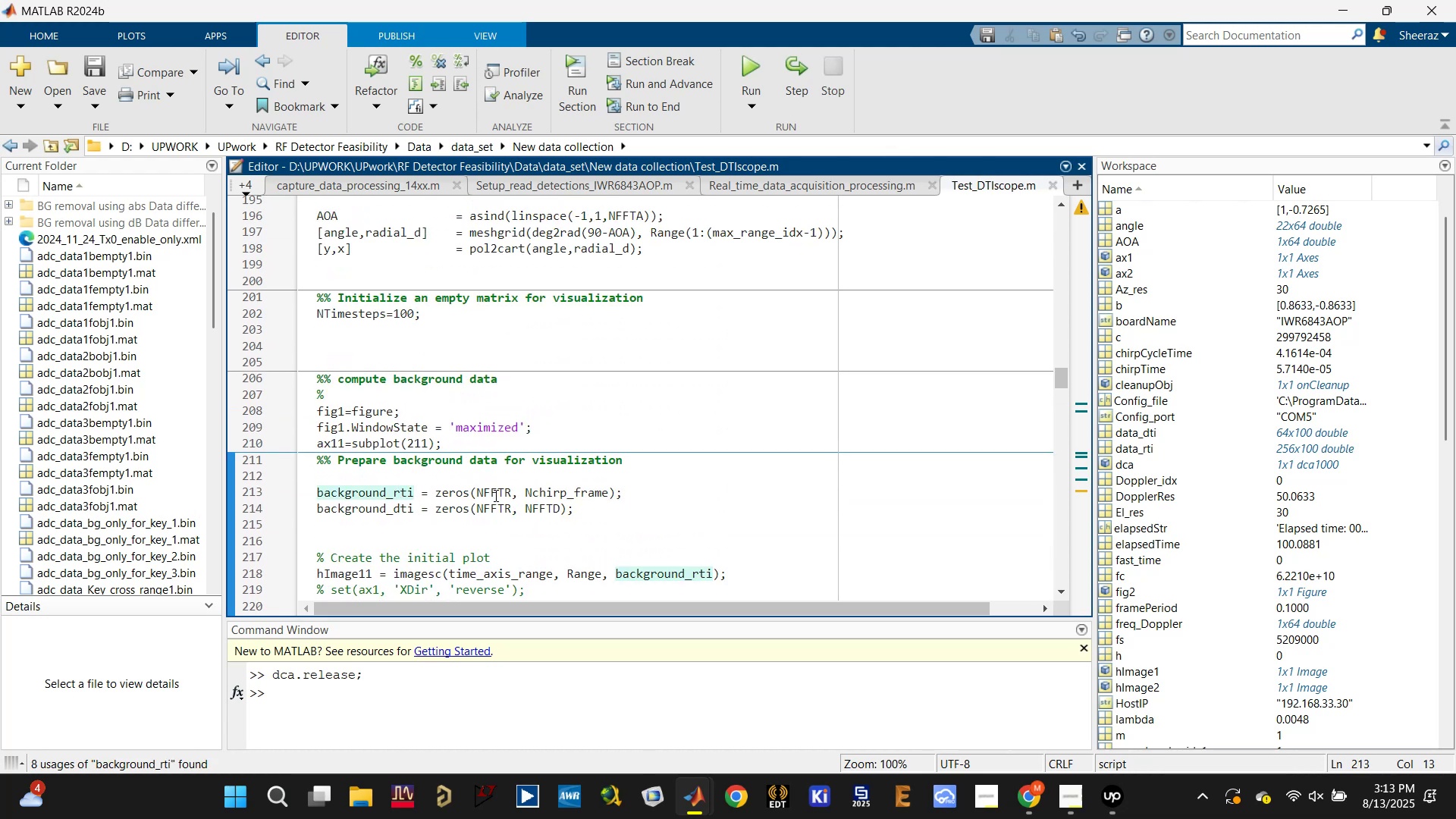 
left_click([554, 486])
 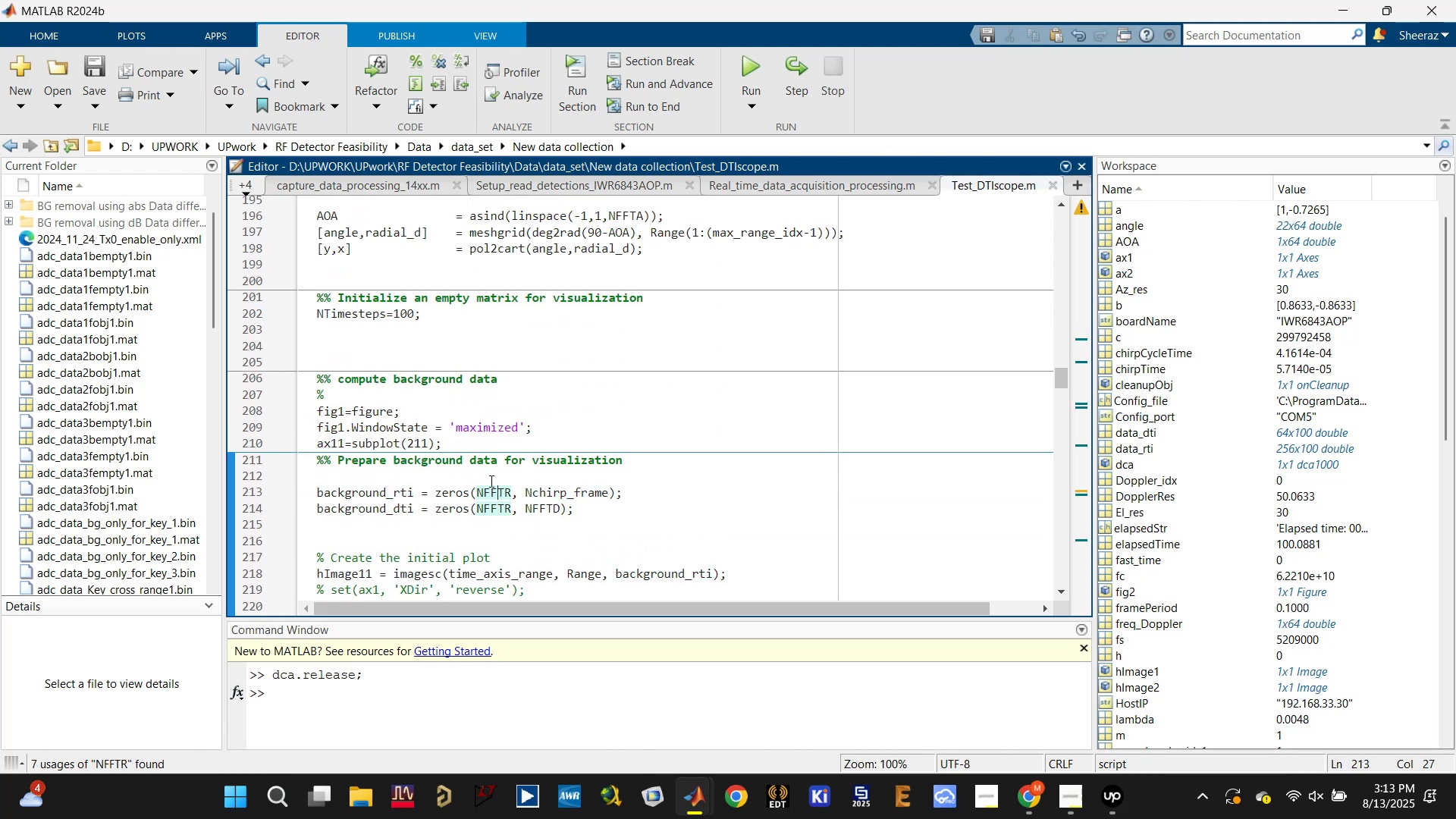 
left_click([376, 513])
 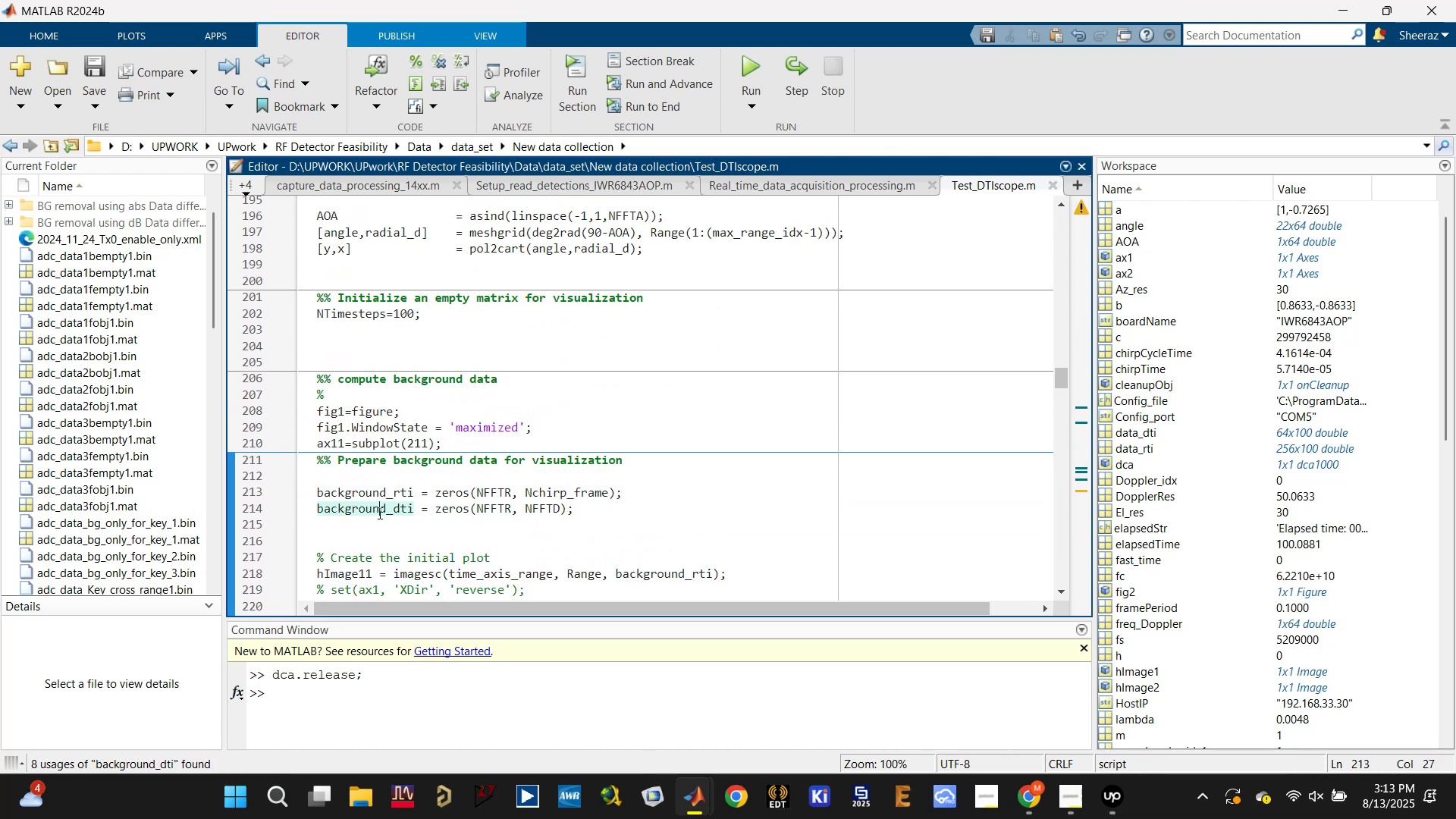 
scroll: coordinate [378, 513], scroll_direction: down, amount: 2.0
 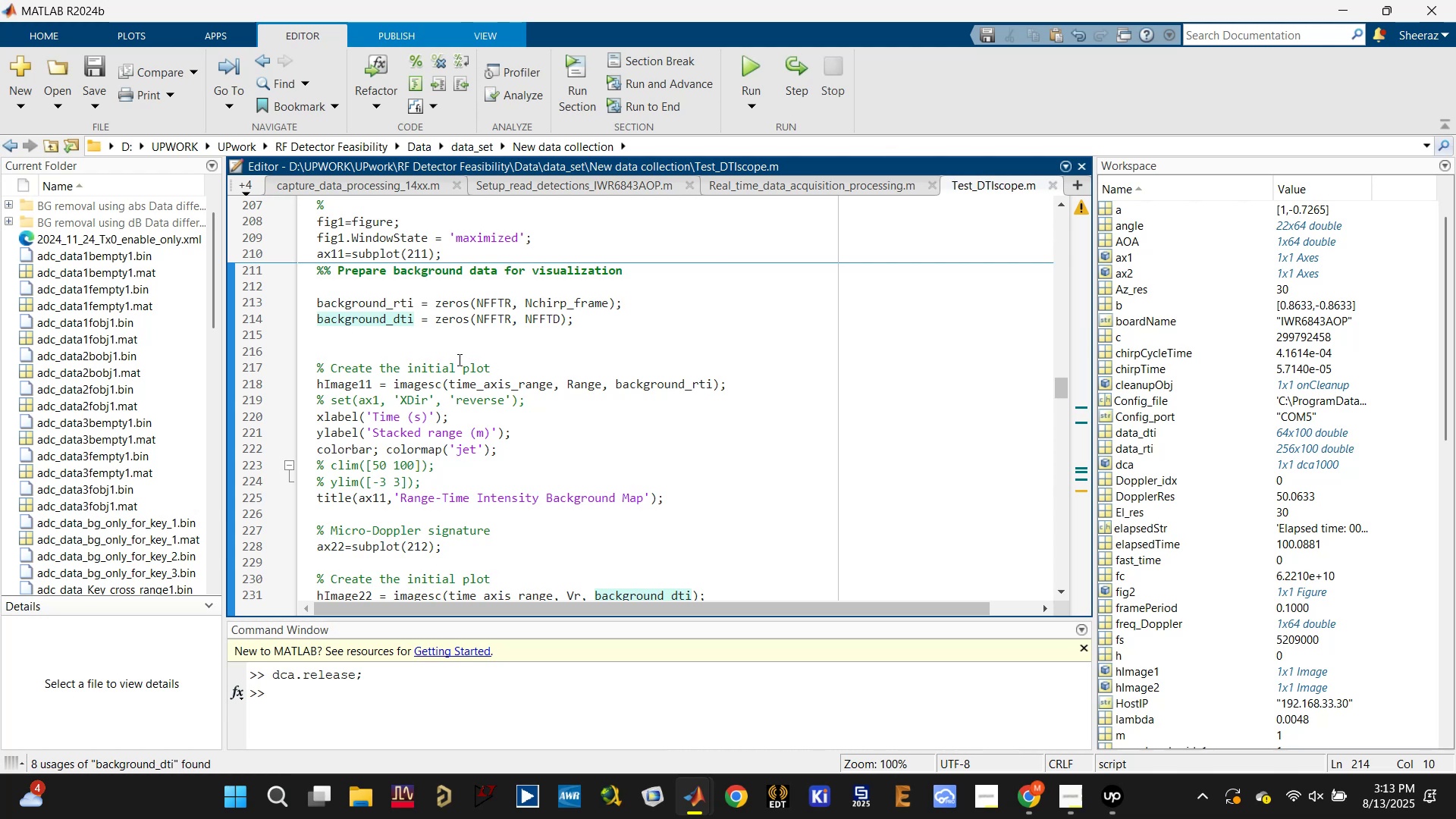 
left_click([347, 381])
 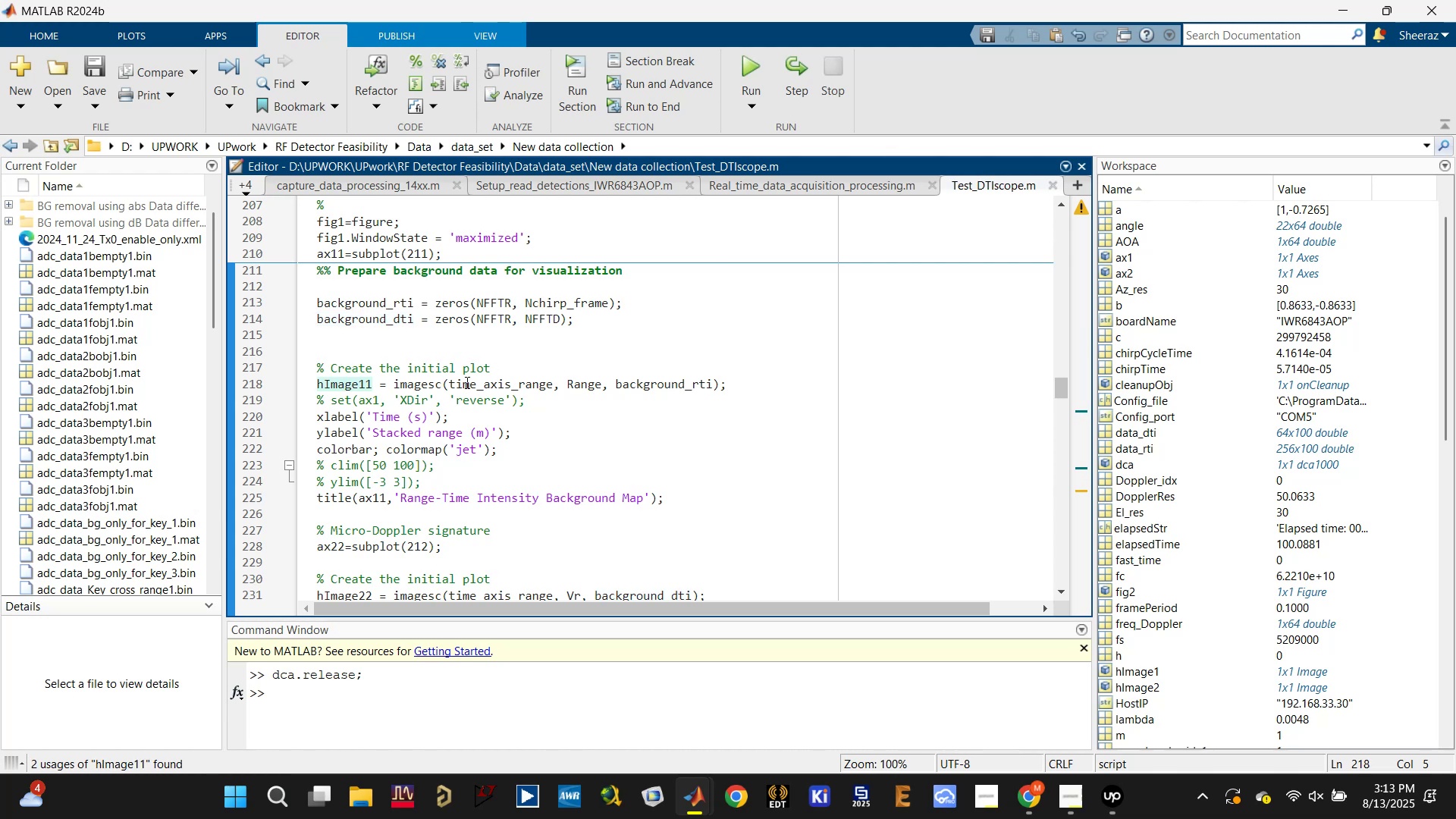 
left_click([471, 384])
 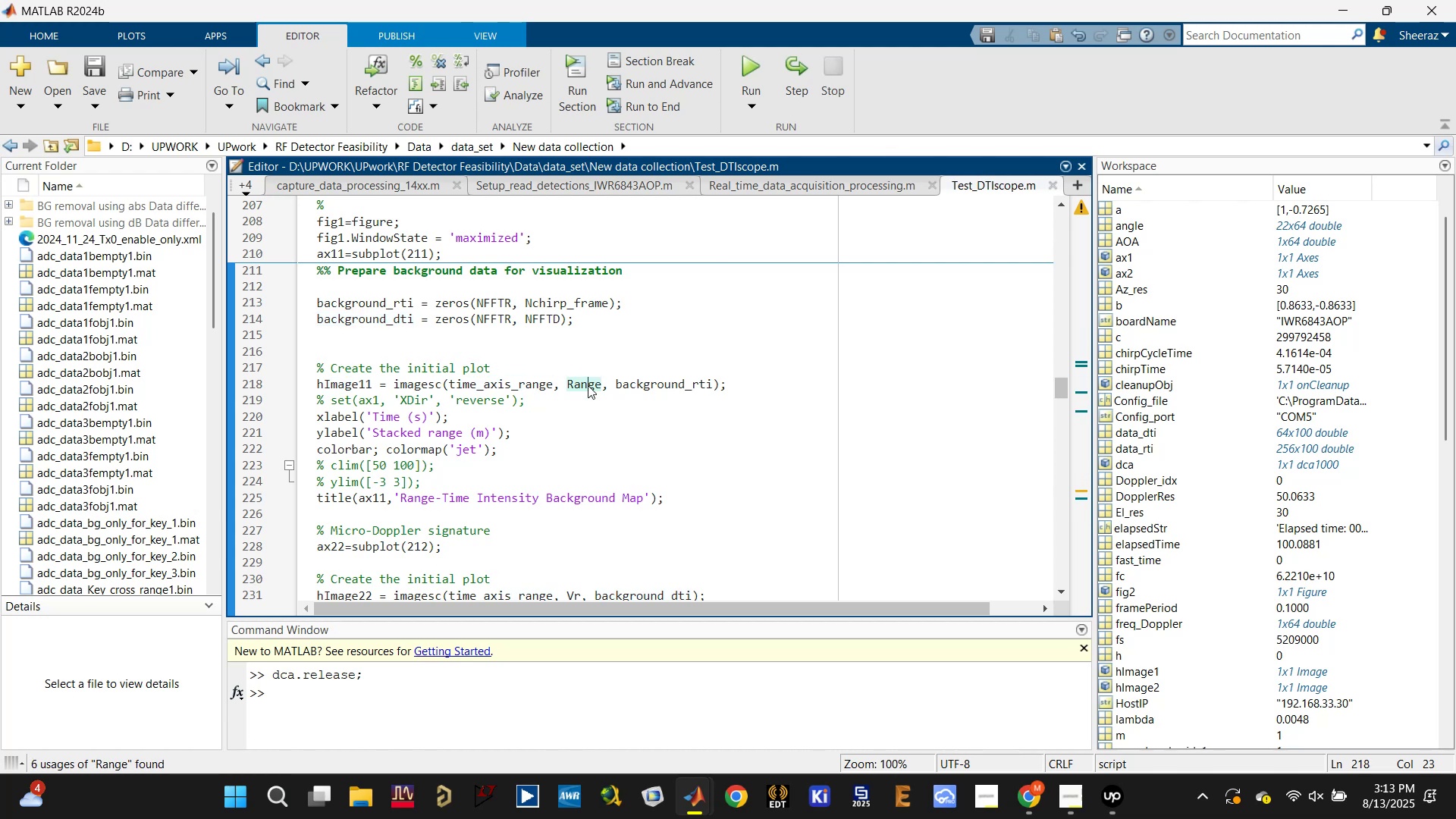 
double_click([687, 378])
 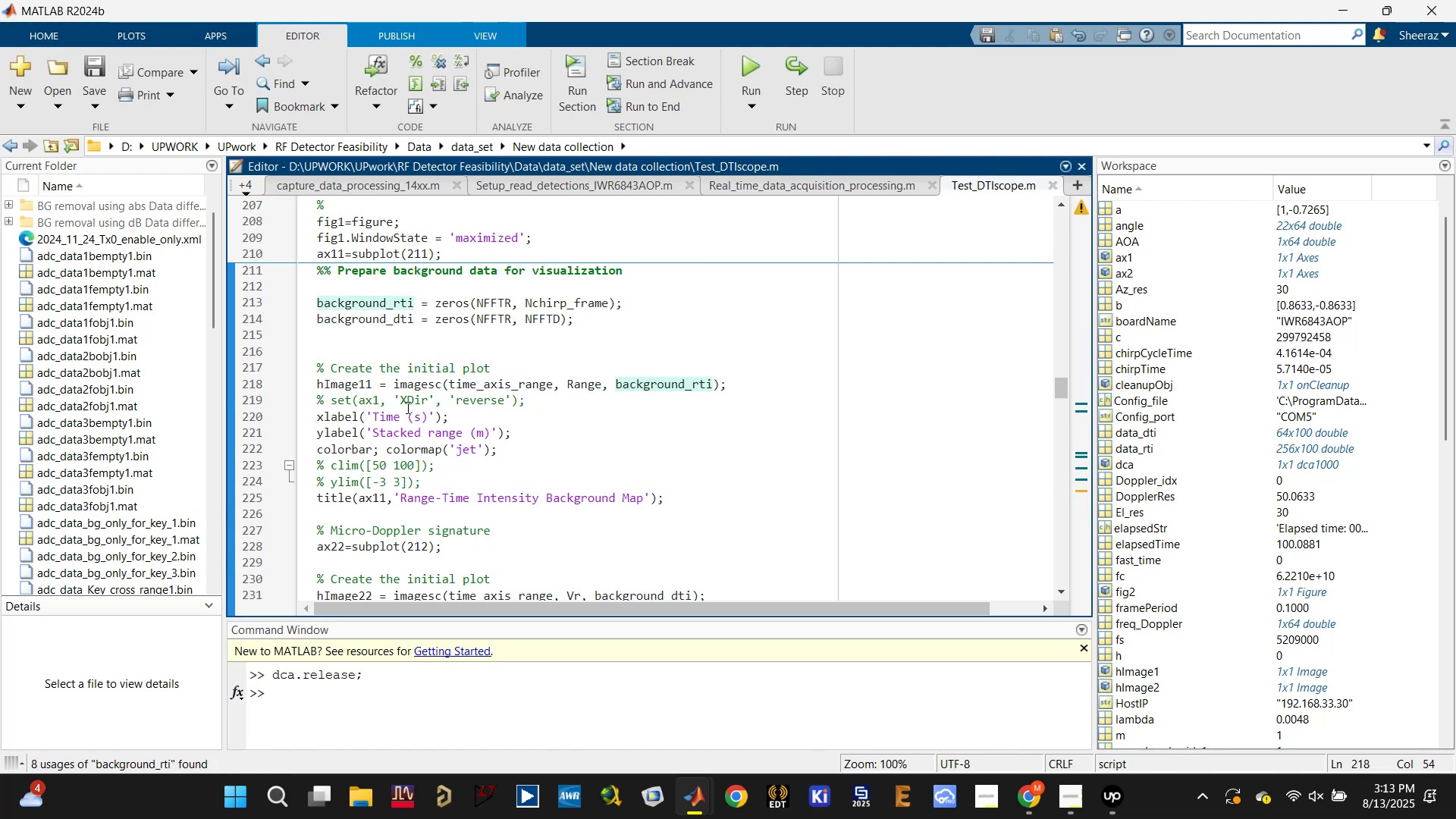 
left_click([394, 426])
 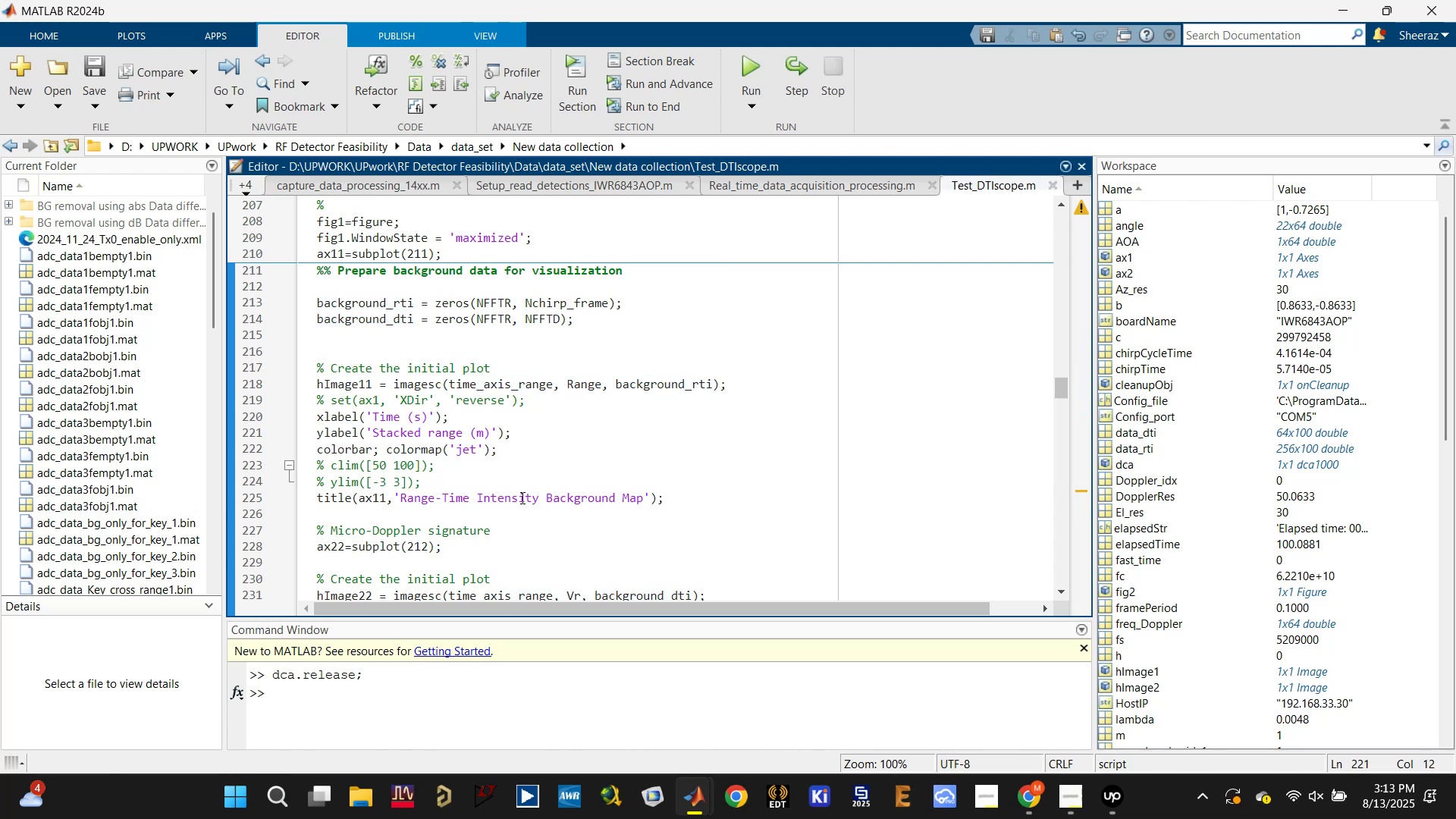 
left_click([564, 494])
 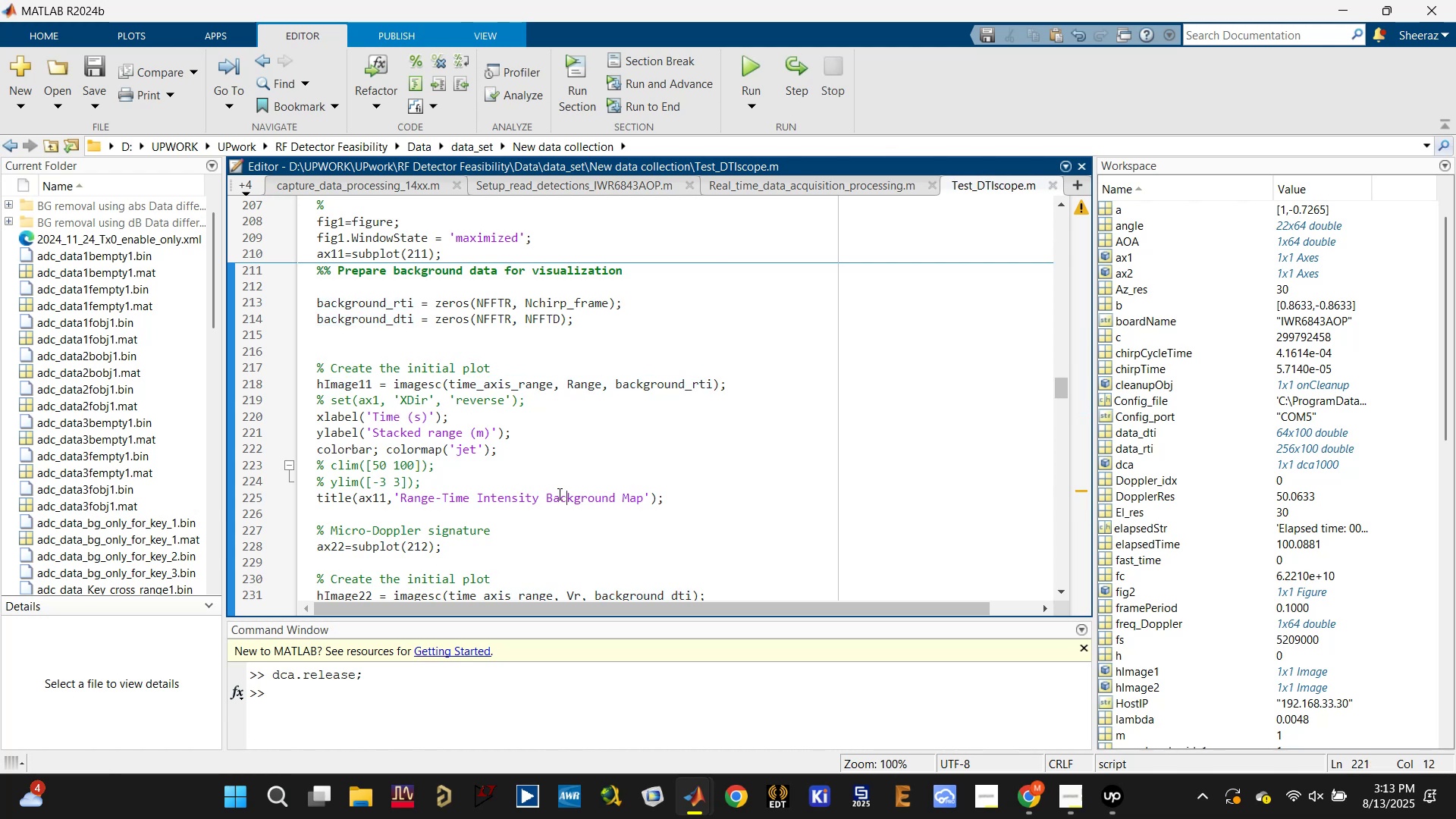 
scroll: coordinate [540, 491], scroll_direction: down, amount: 1.0
 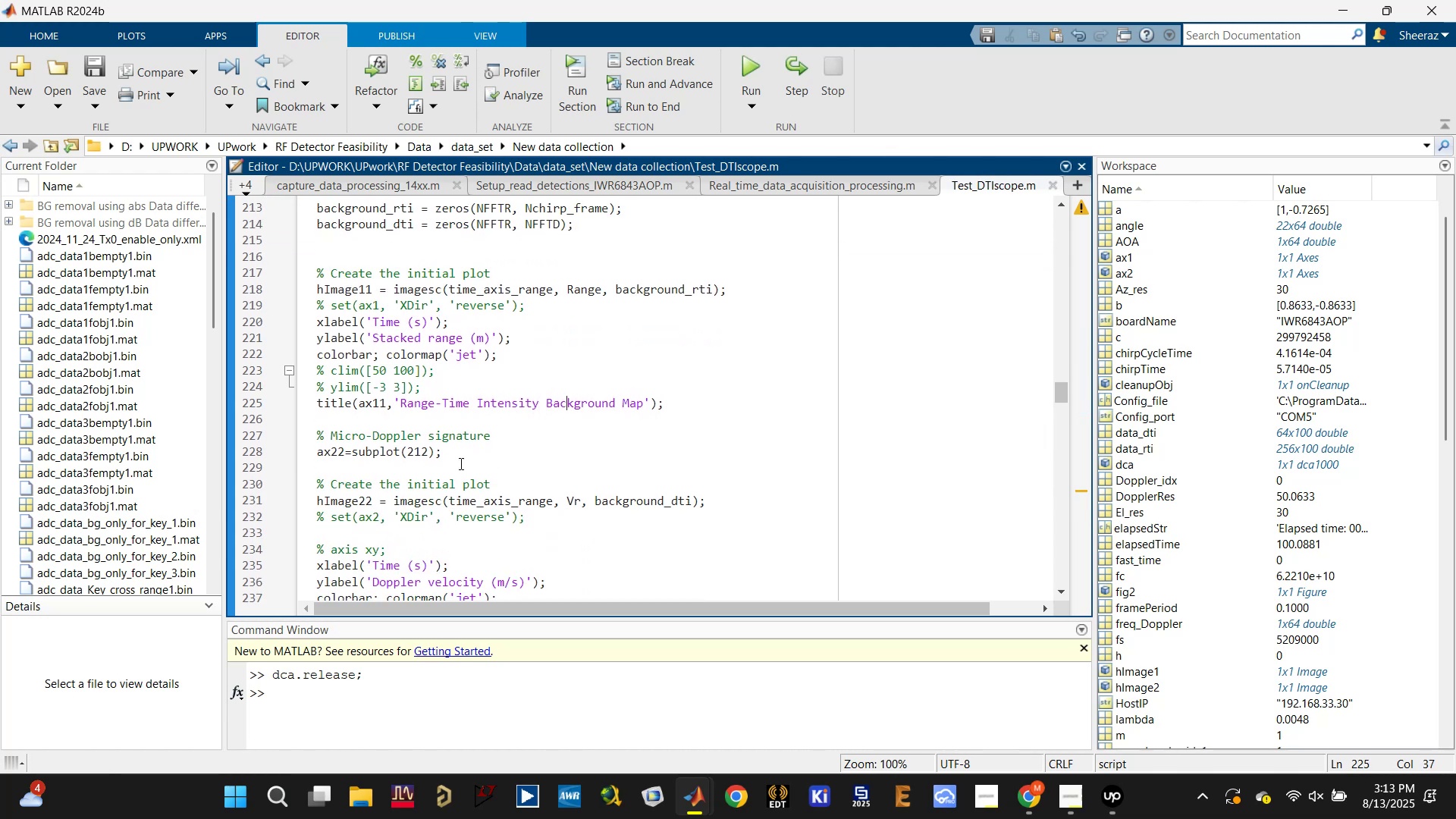 
left_click([419, 453])
 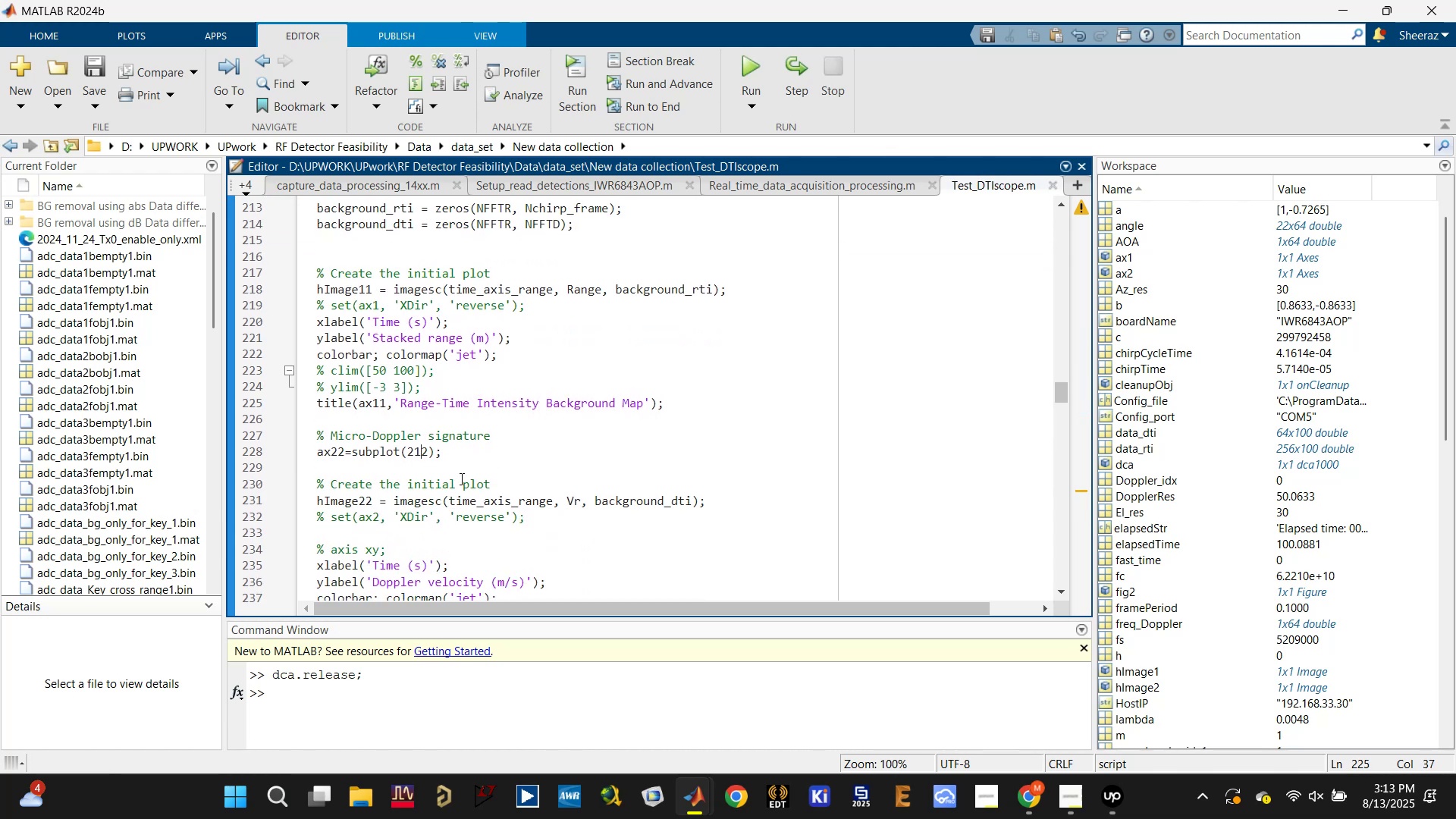 
scroll: coordinate [532, 498], scroll_direction: down, amount: 1.0
 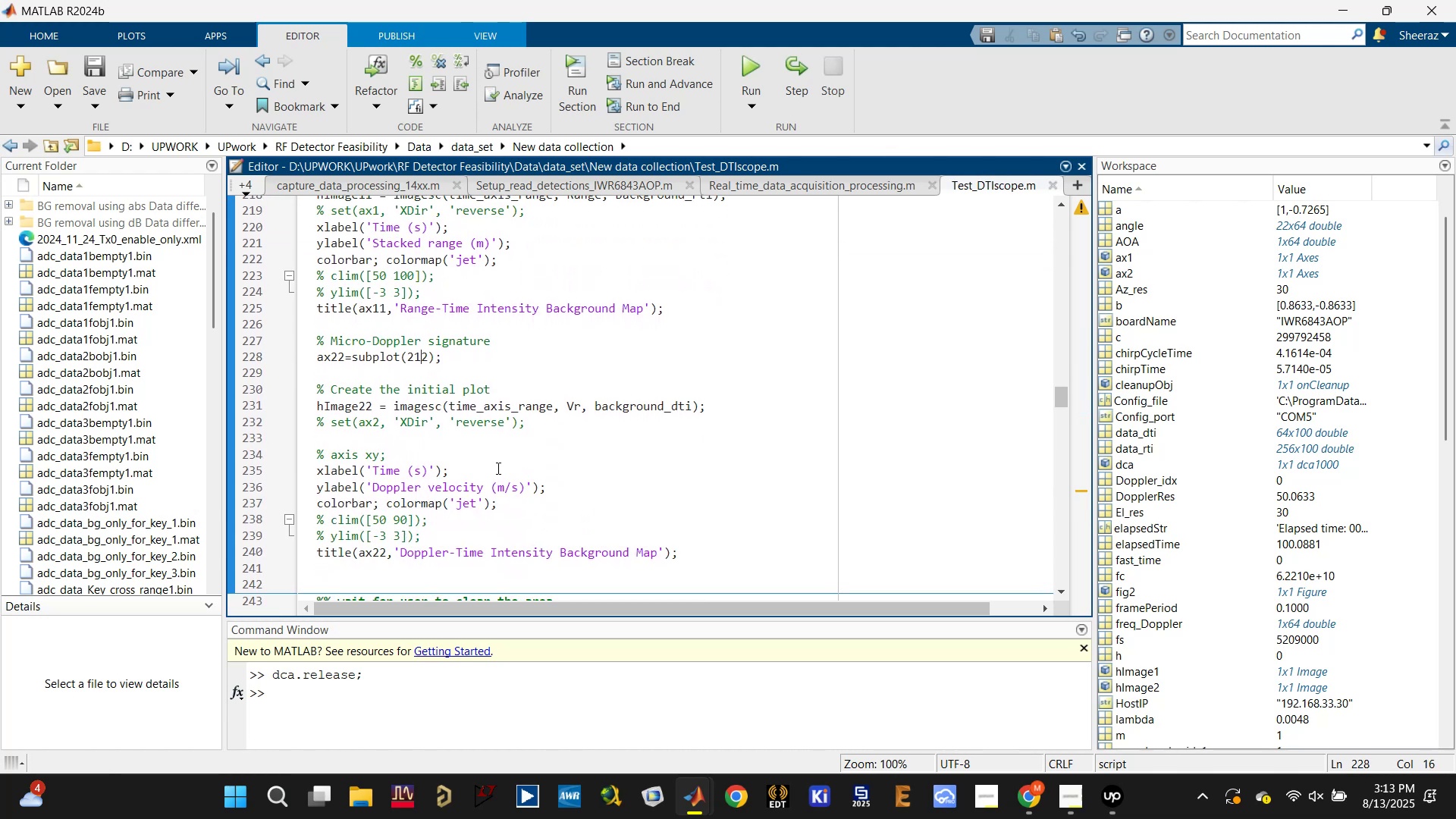 
left_click([498, 490])
 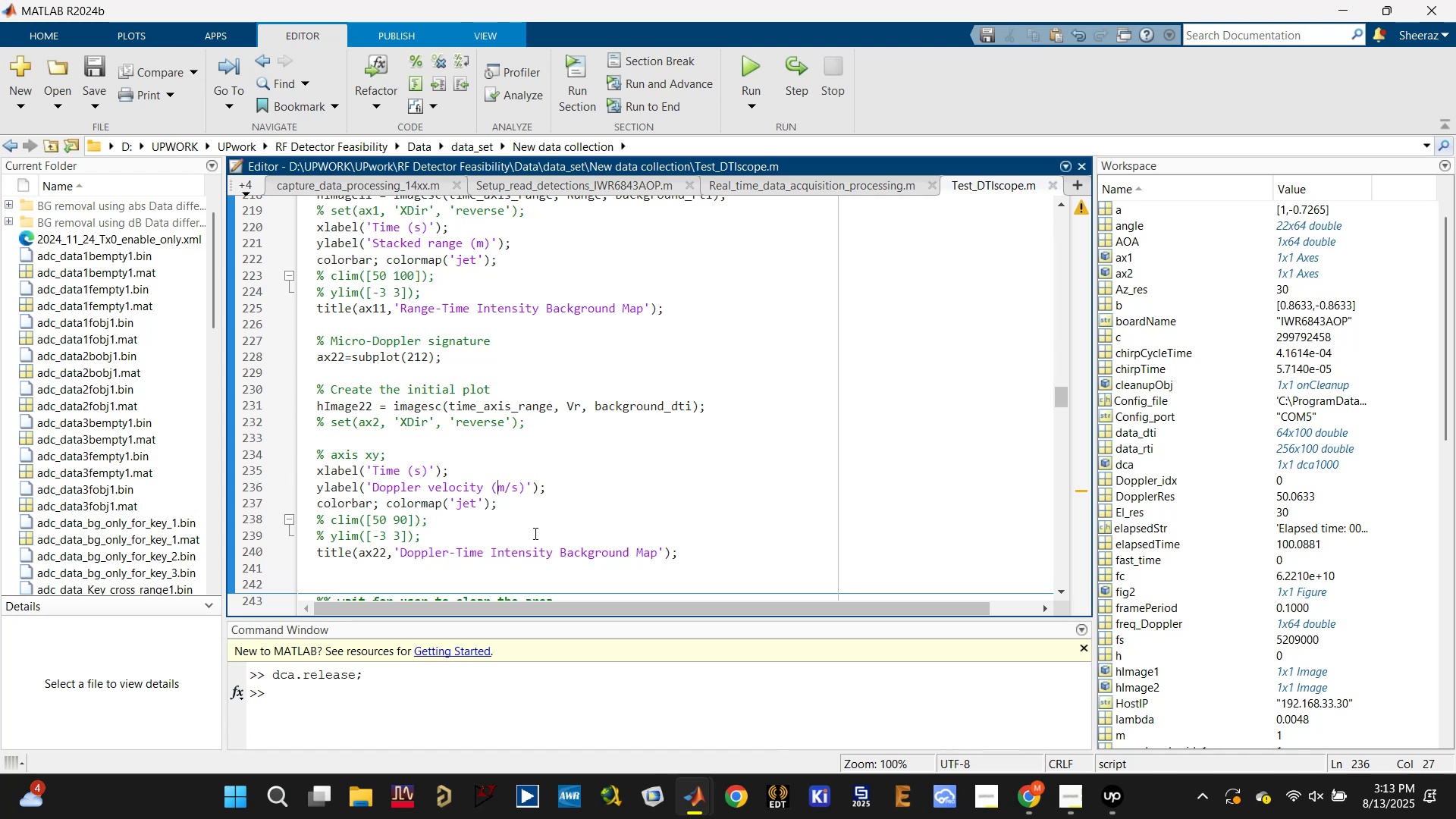 
left_click([539, 551])
 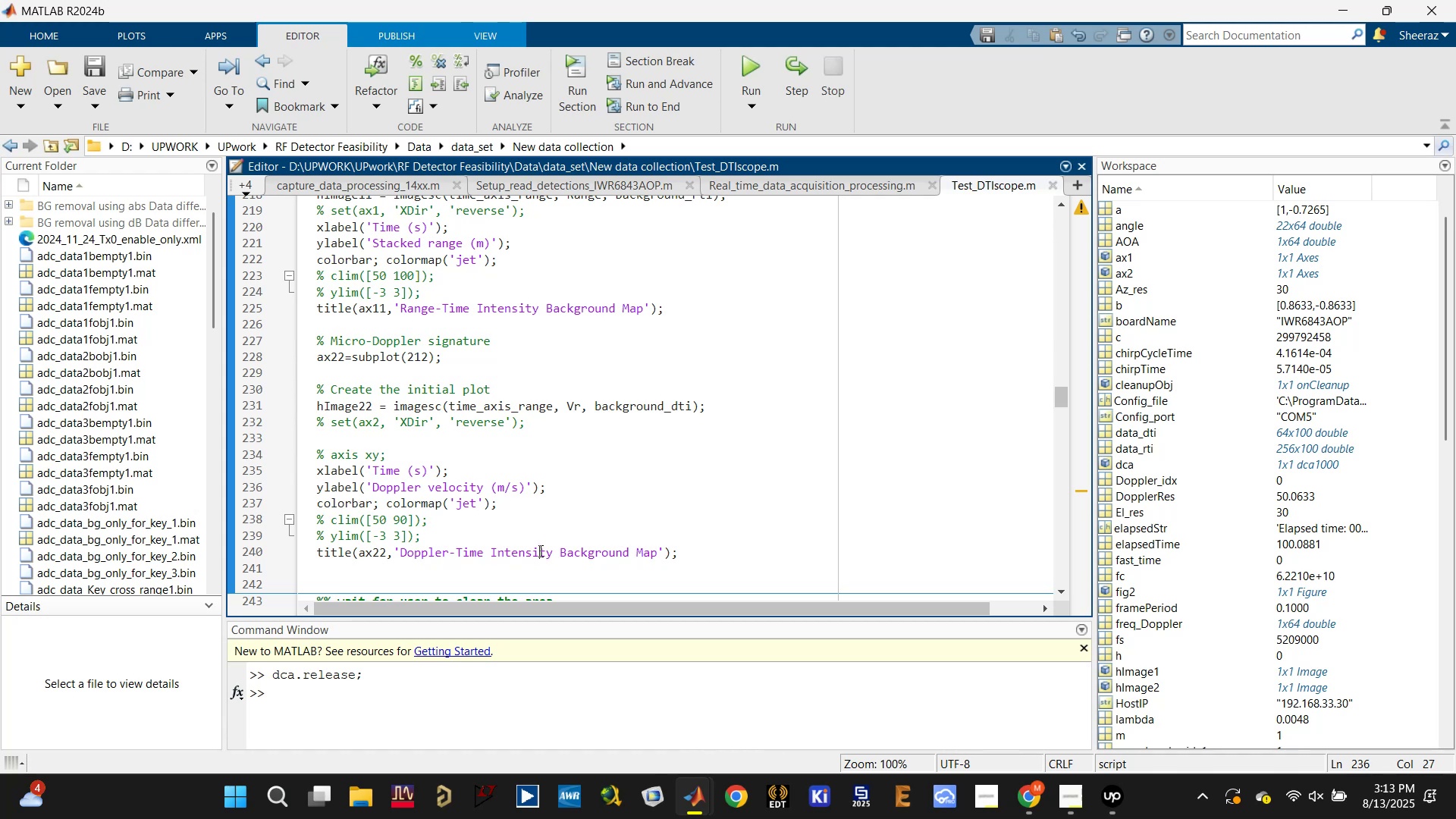 
scroll: coordinate [448, 474], scroll_direction: down, amount: 3.0
 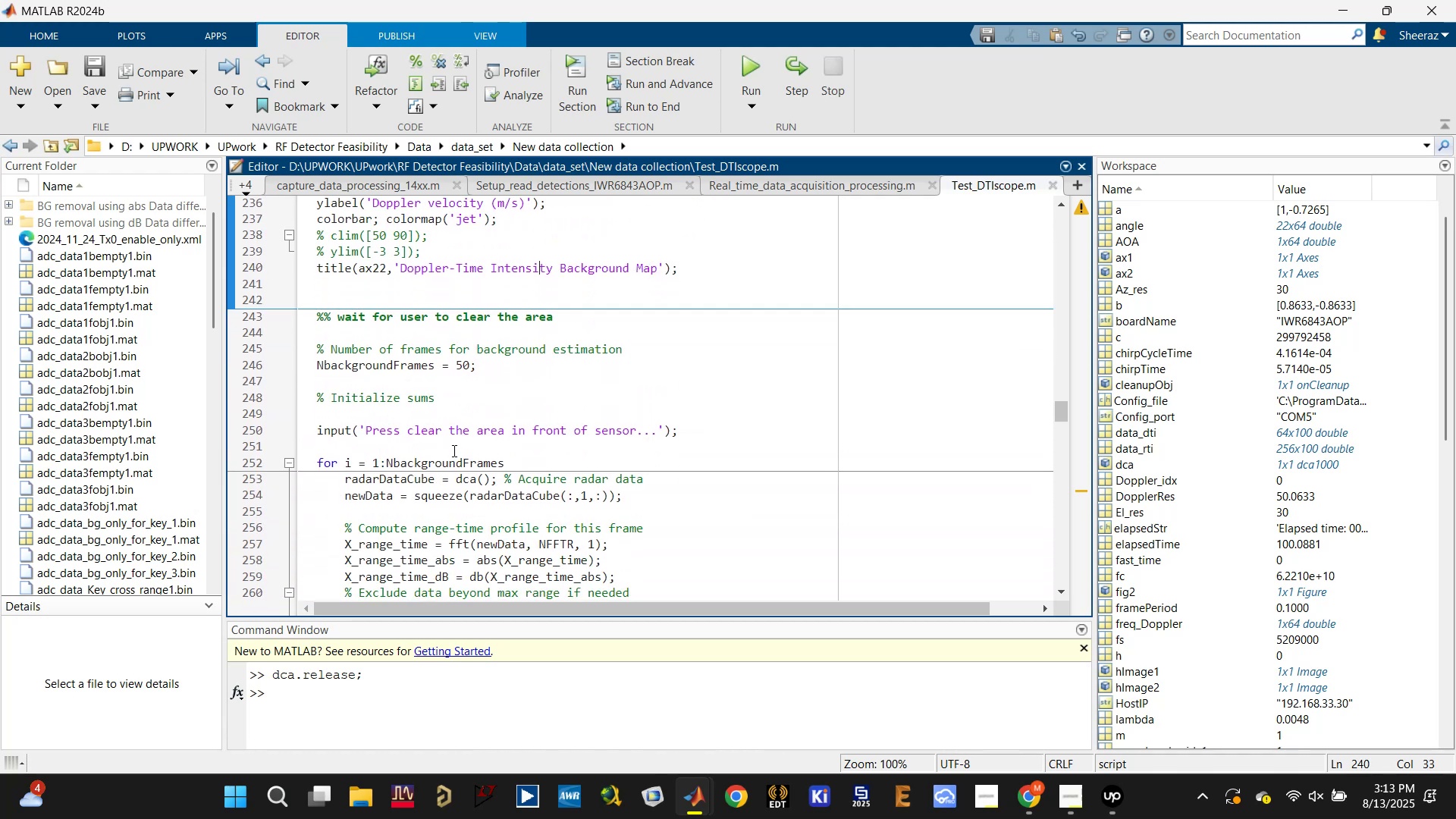 
left_click([466, 430])
 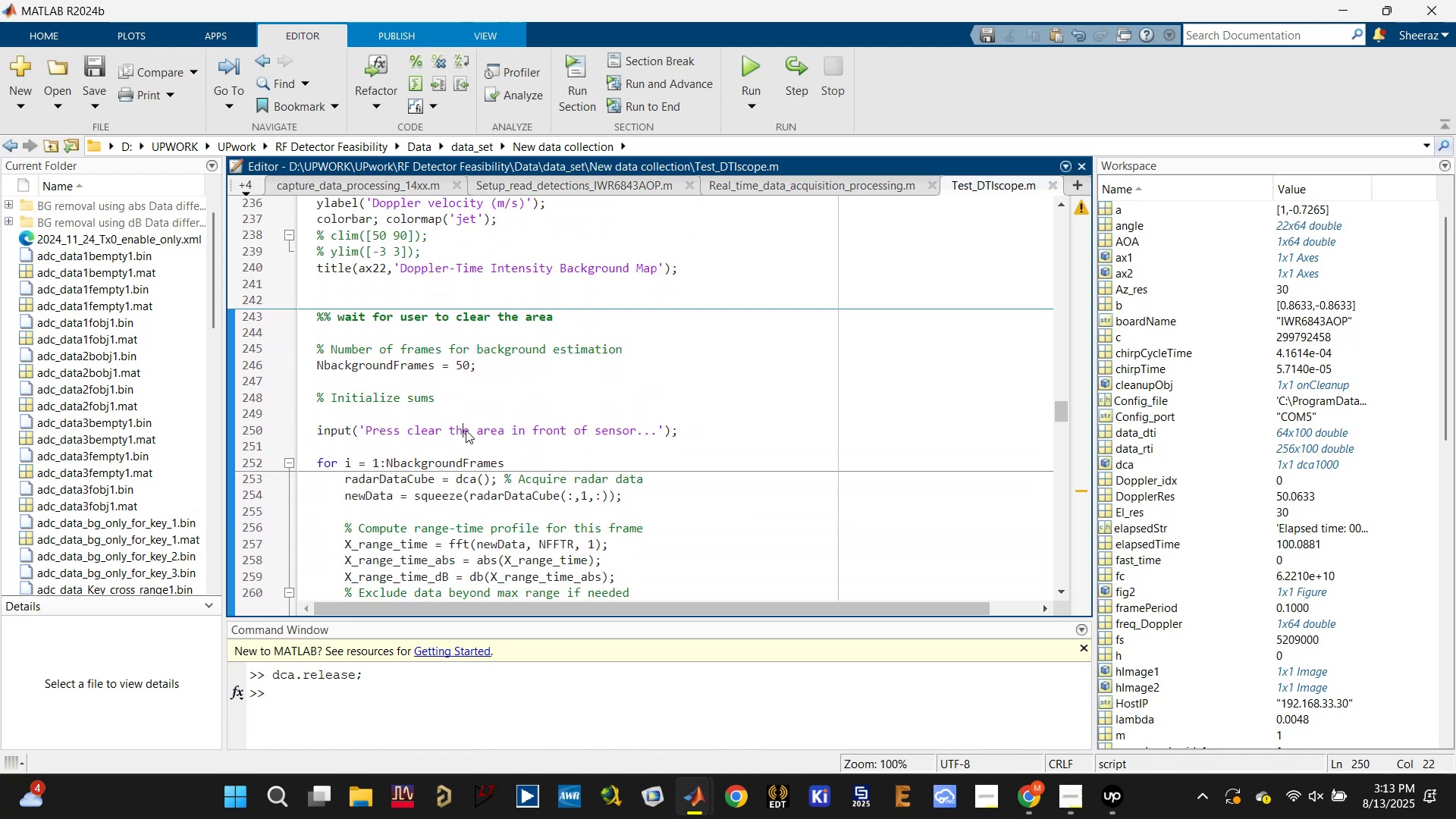 
scroll: coordinate [673, 270], scroll_direction: down, amount: 9.0
 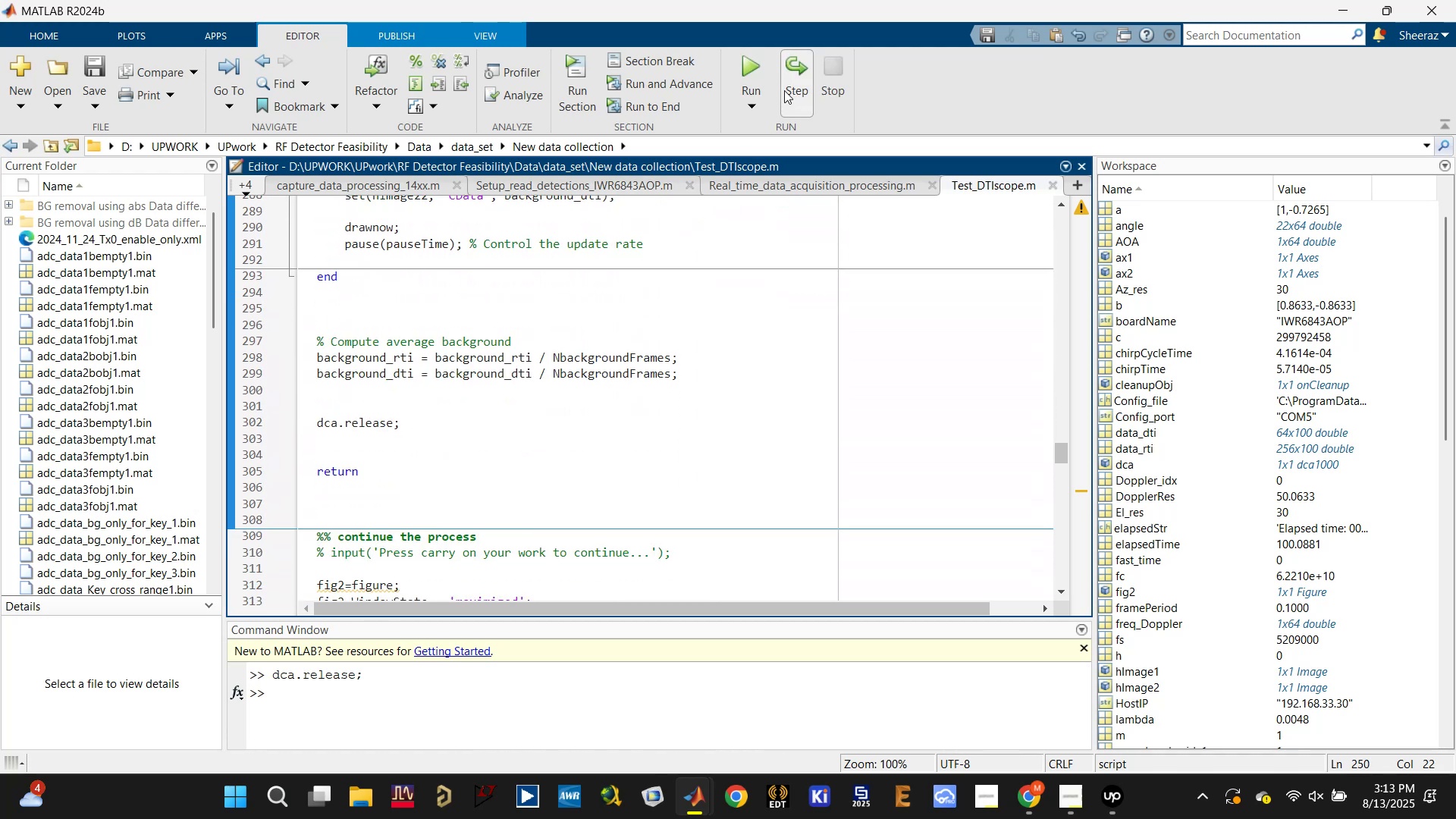 
left_click([755, 67])
 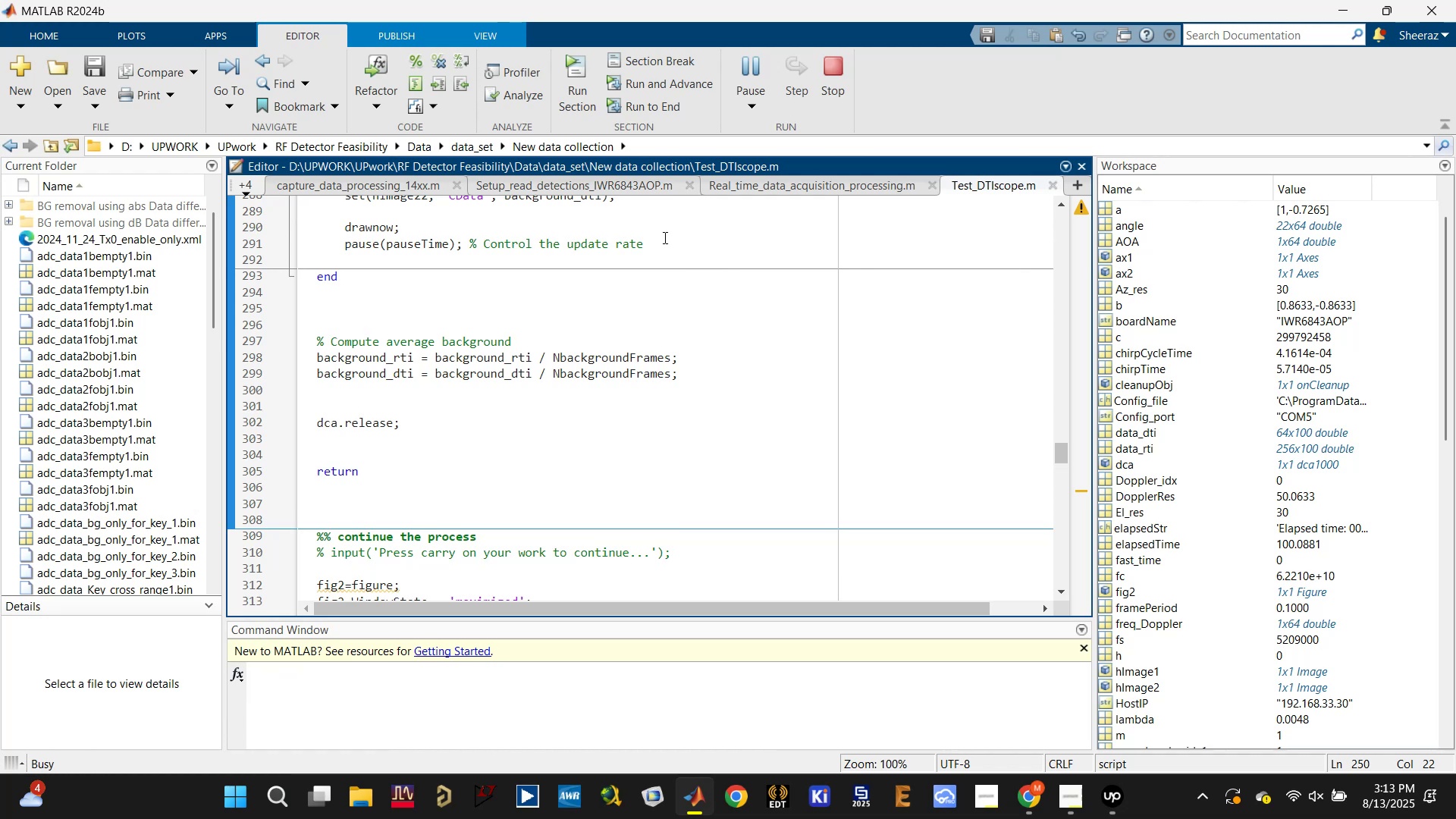 
wait(5.09)
 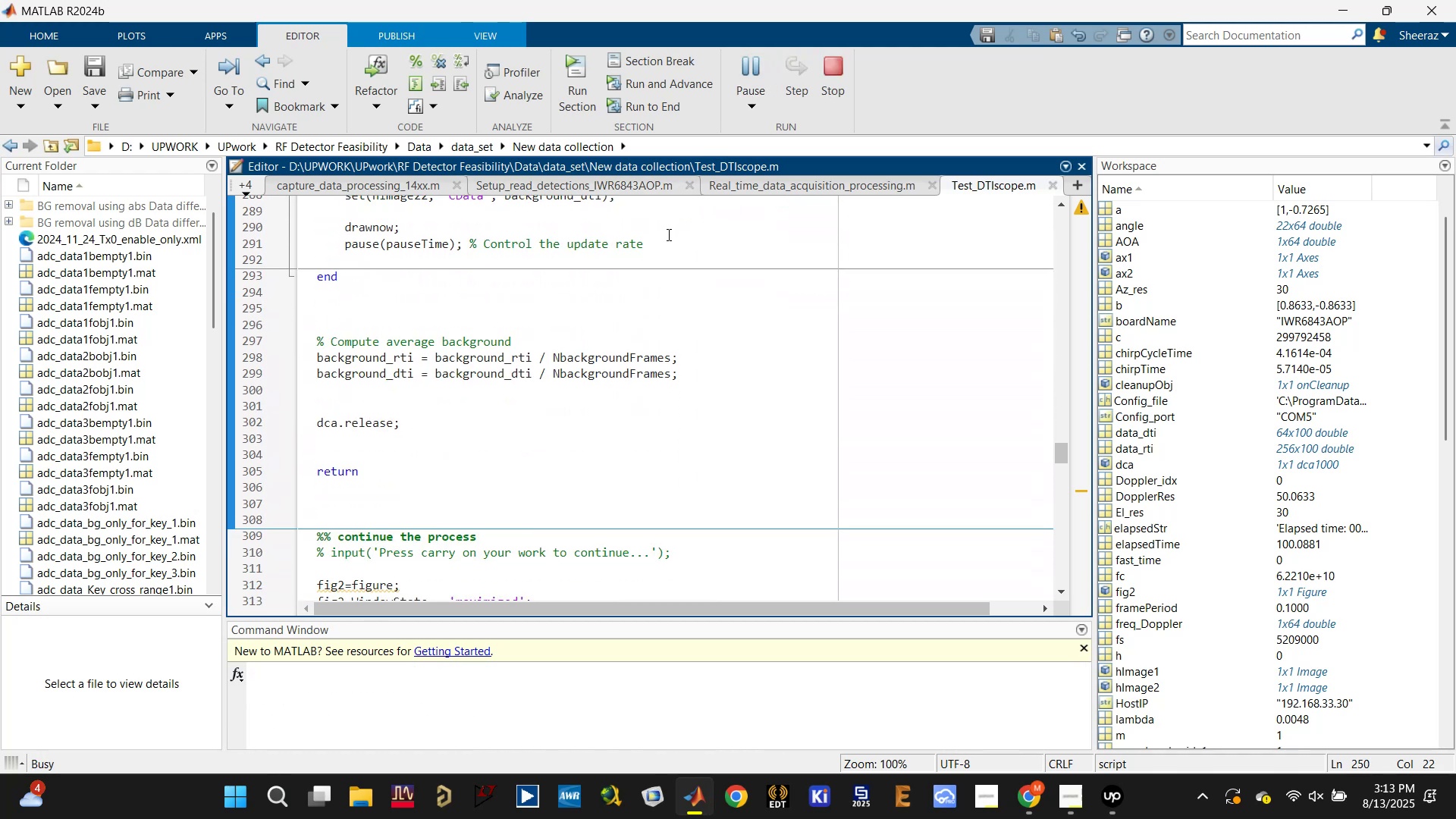 
left_click([1112, 814])
 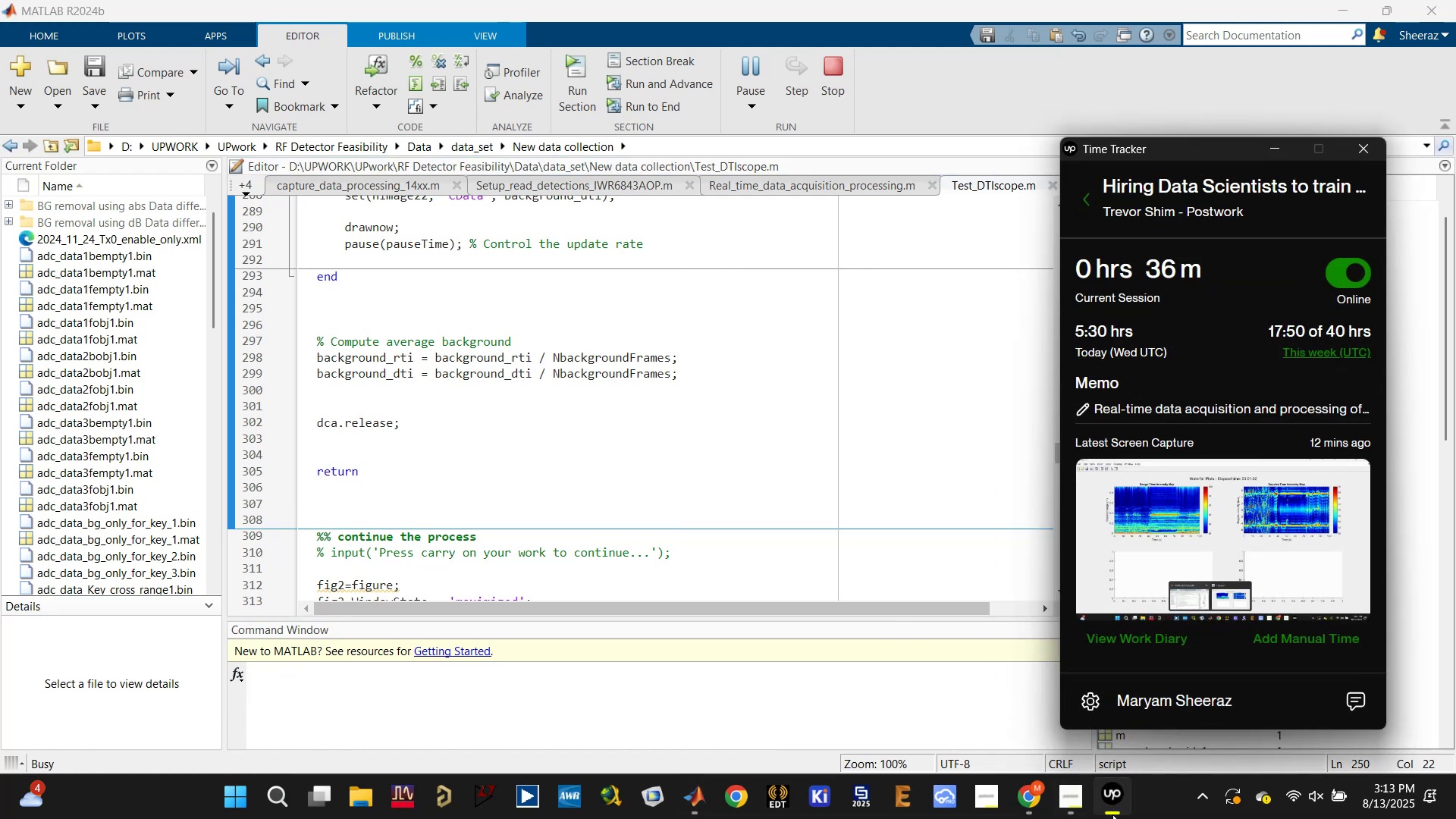 
left_click([1112, 814])
 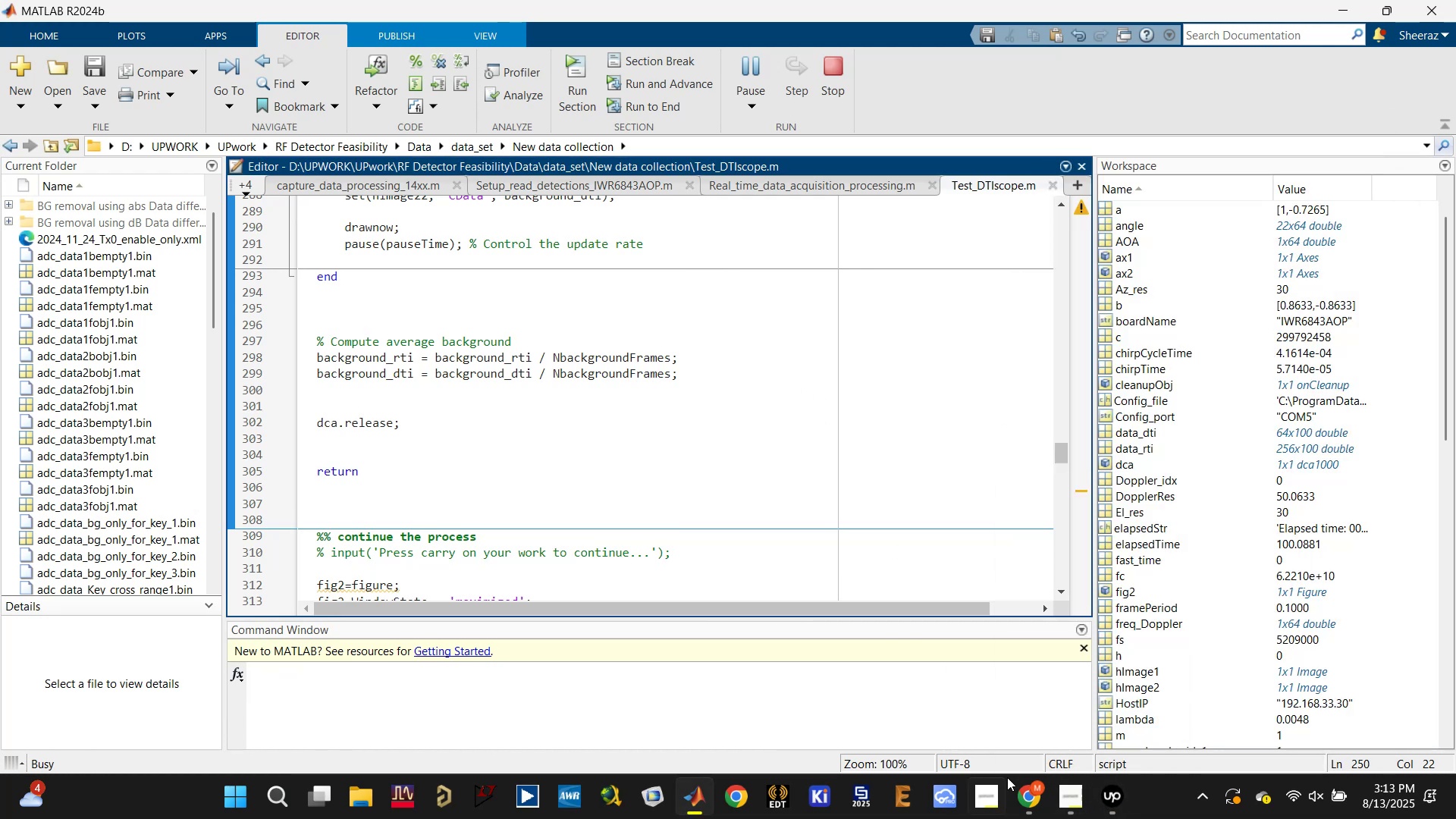 
left_click([956, 687])
 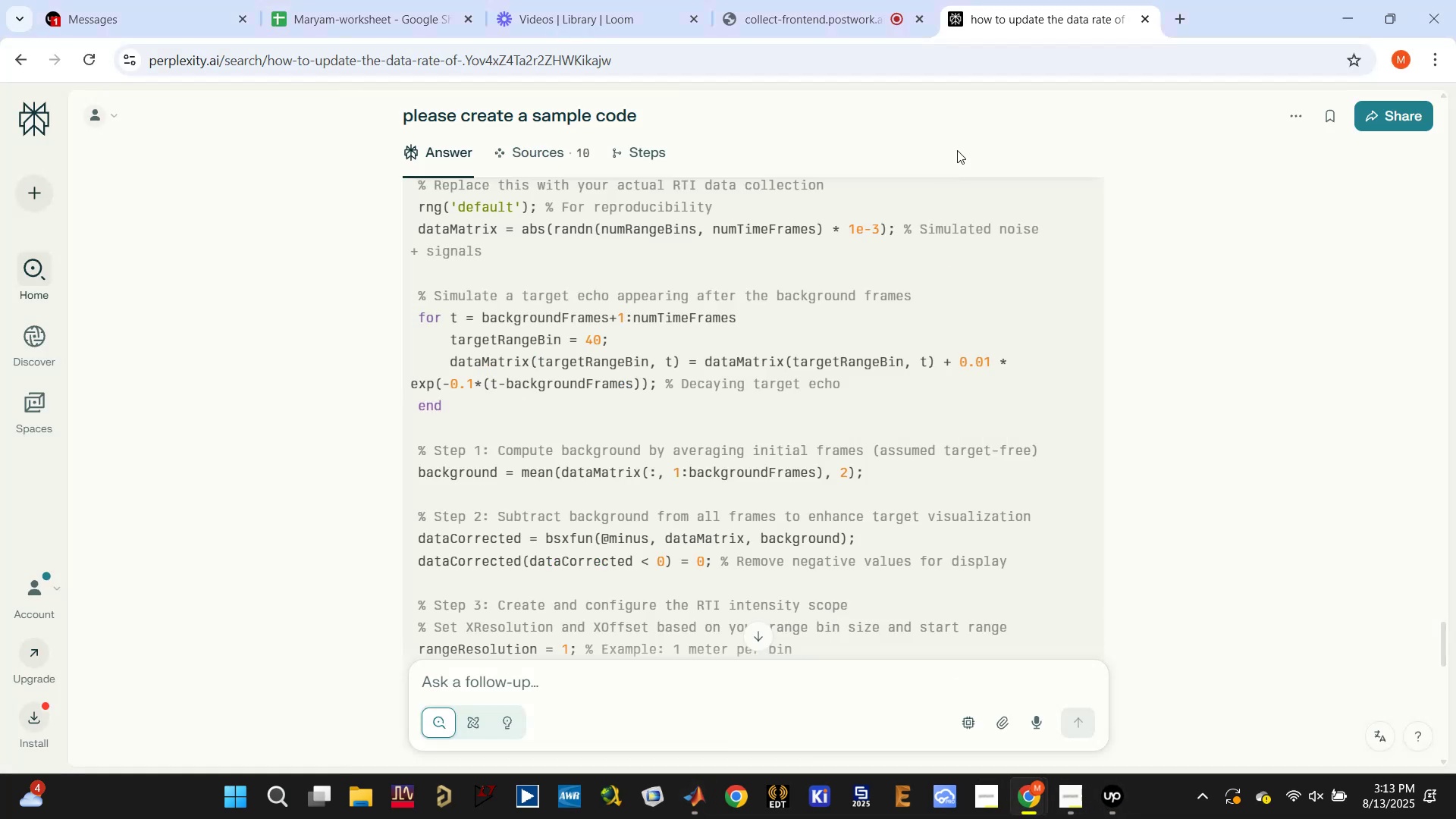 
left_click([816, 0])
 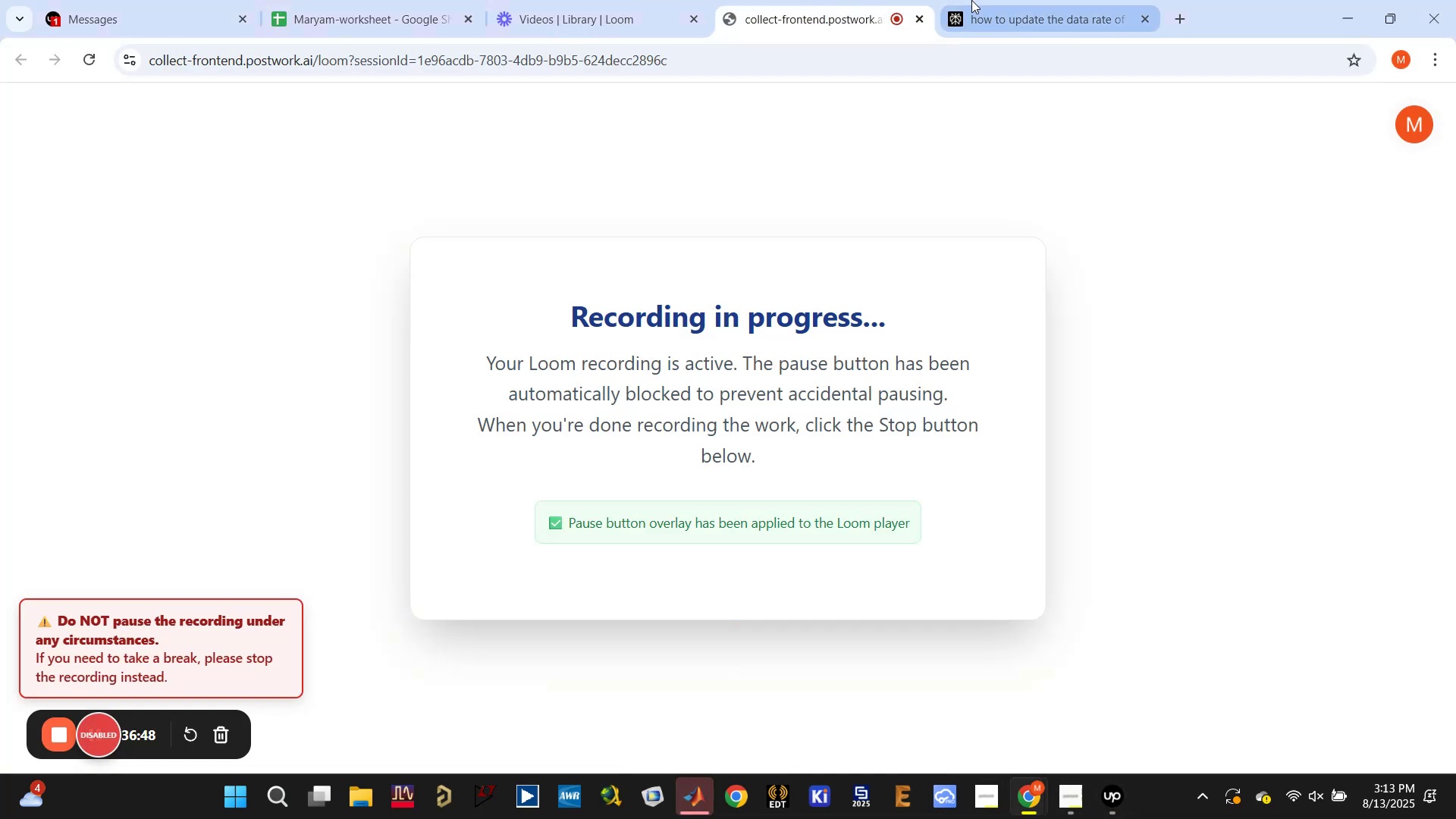 
left_click([977, 0])
 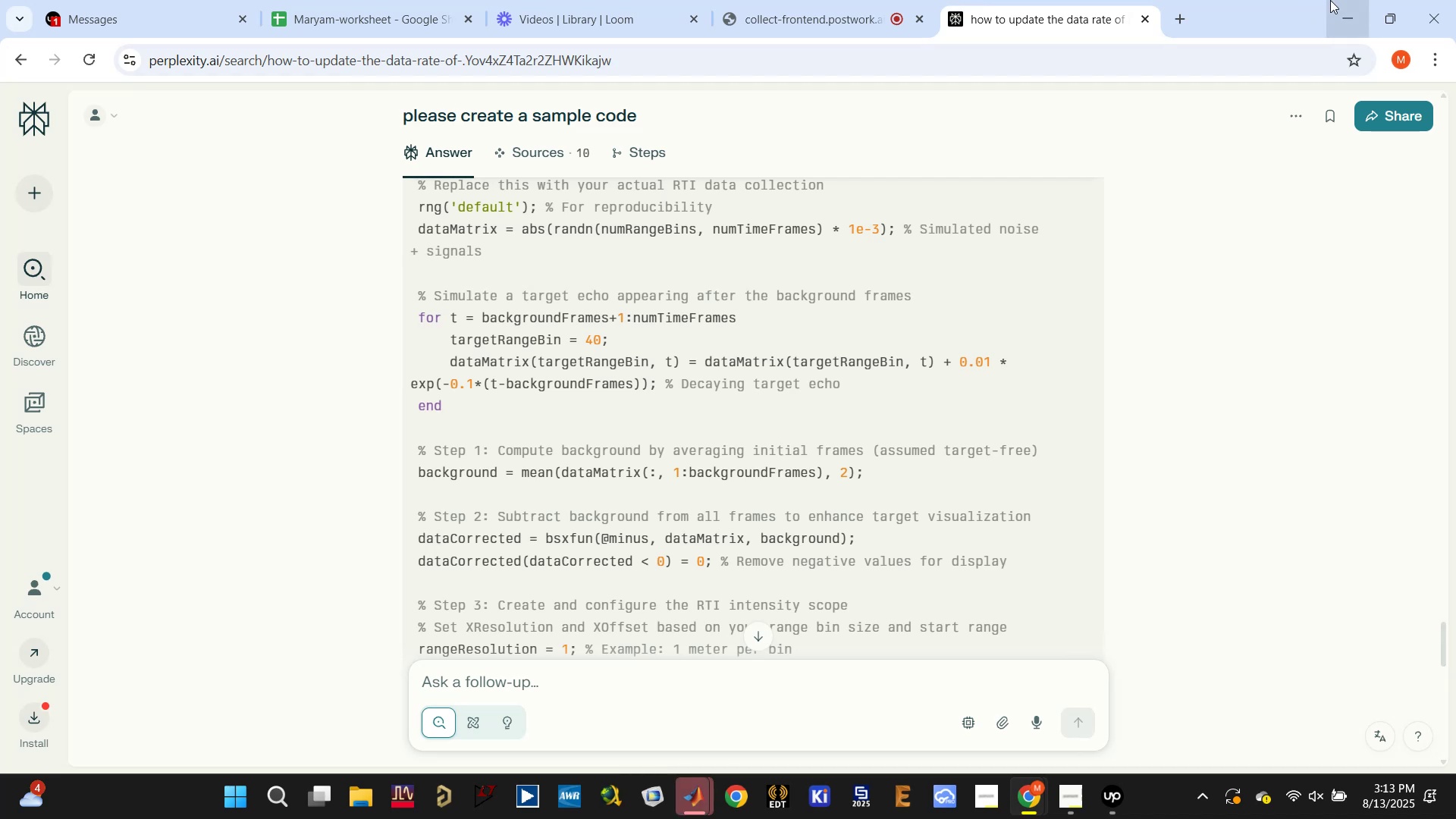 
left_click([1333, 11])
 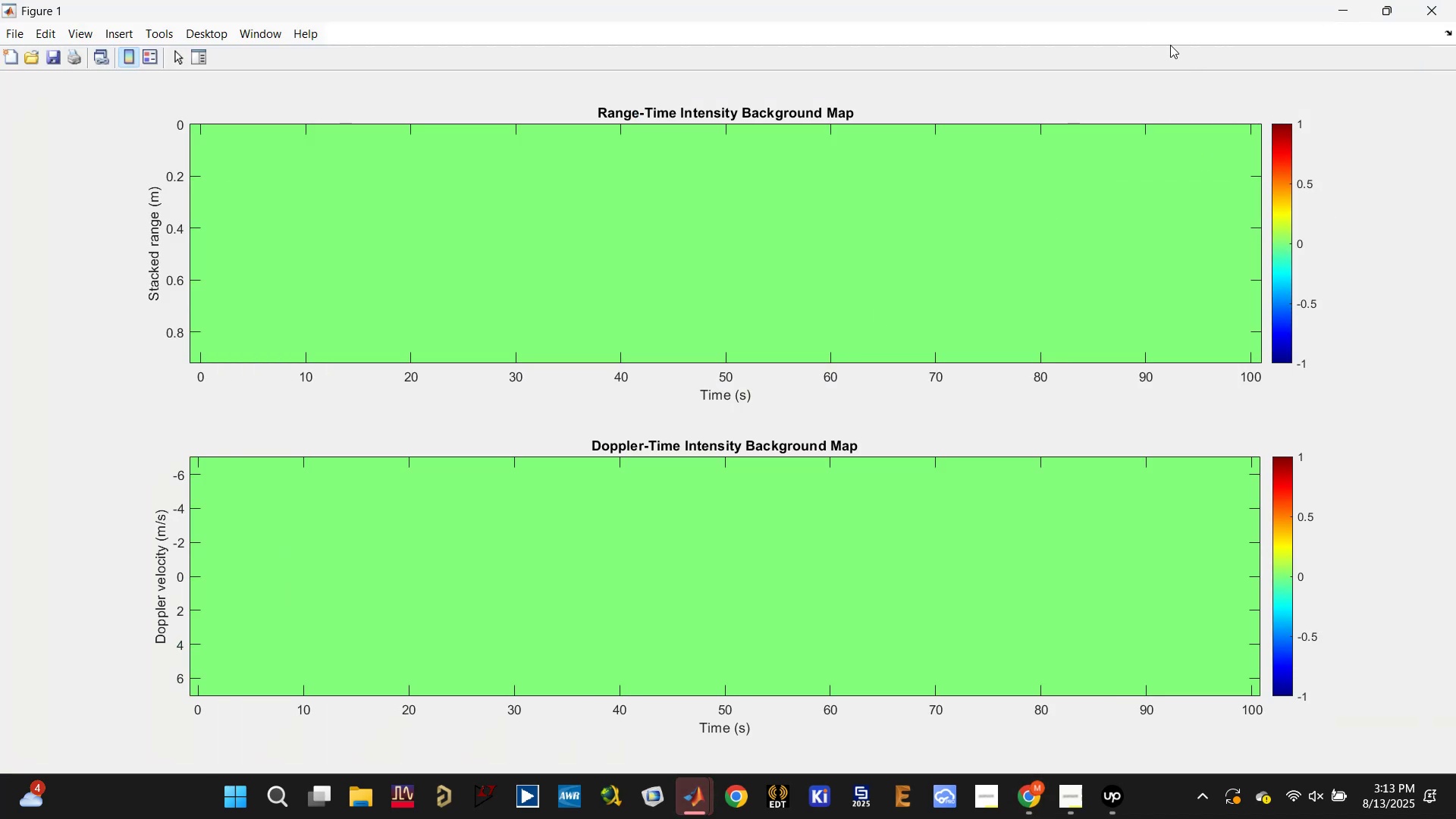 
double_click([1150, 14])
 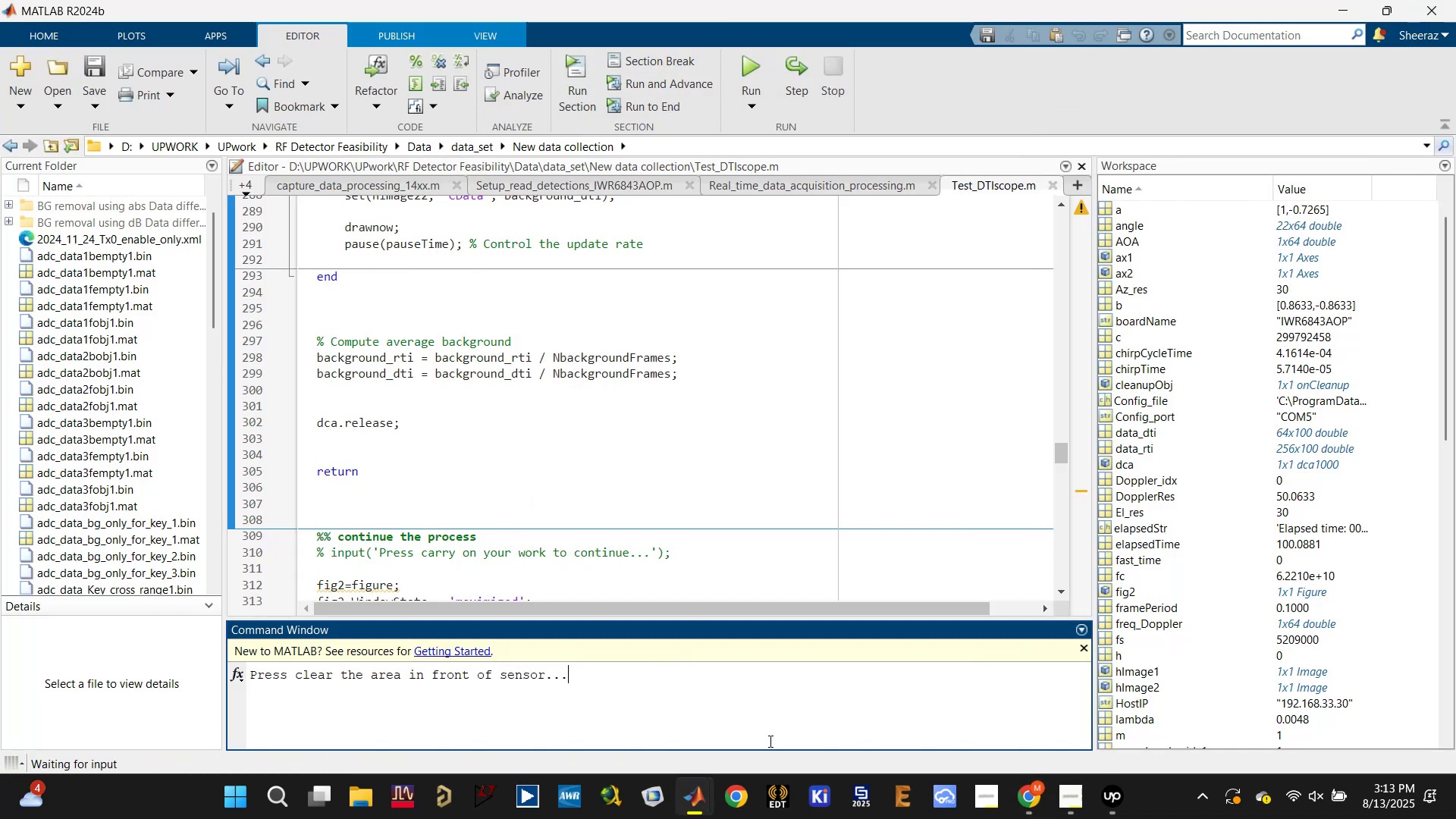 
wait(5.03)
 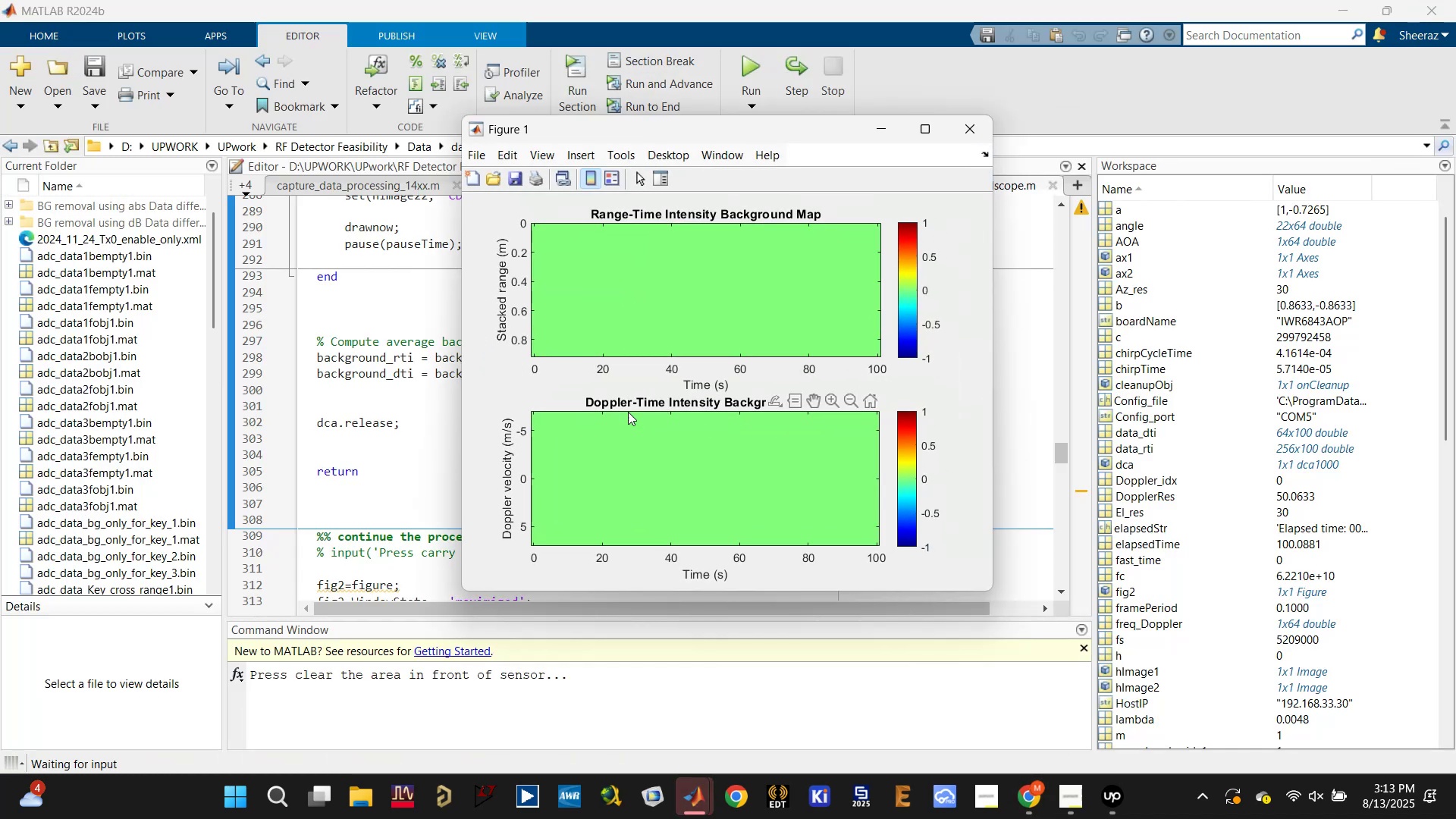 
left_click([783, 704])
 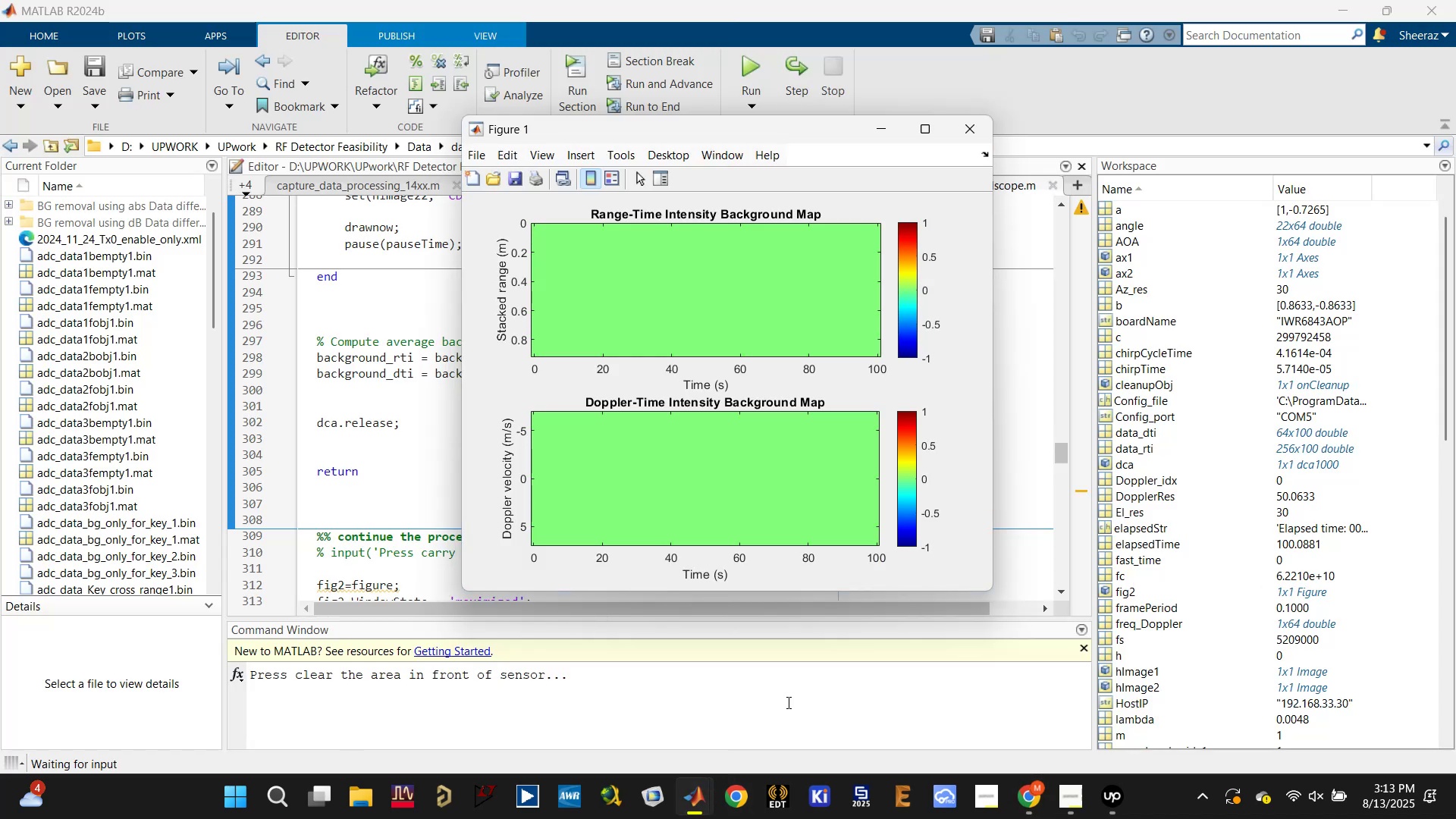 
key(Meta+MetaLeft)
 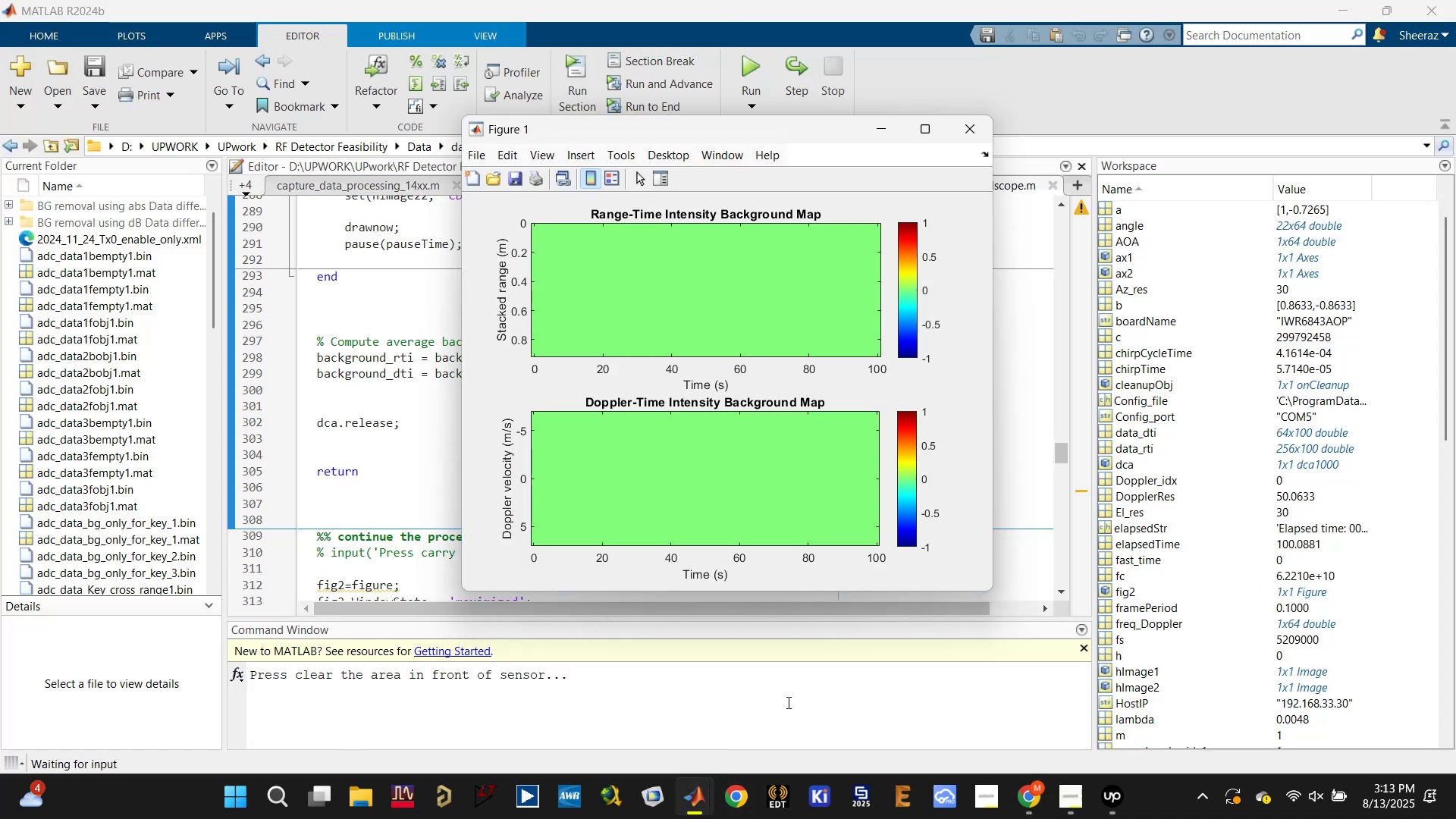 
key(Meta+ArrowLeft)
 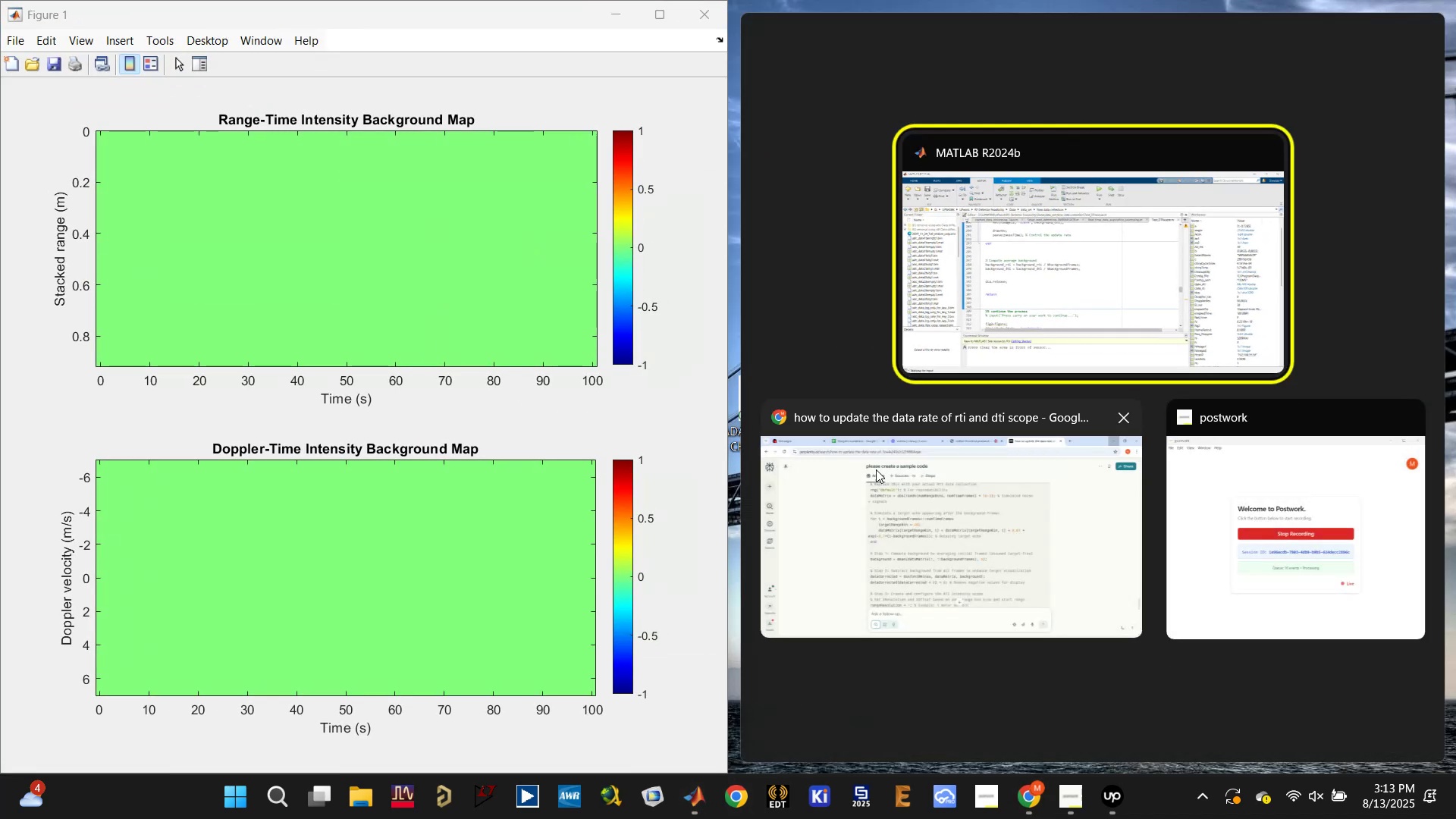 
left_click([1021, 255])
 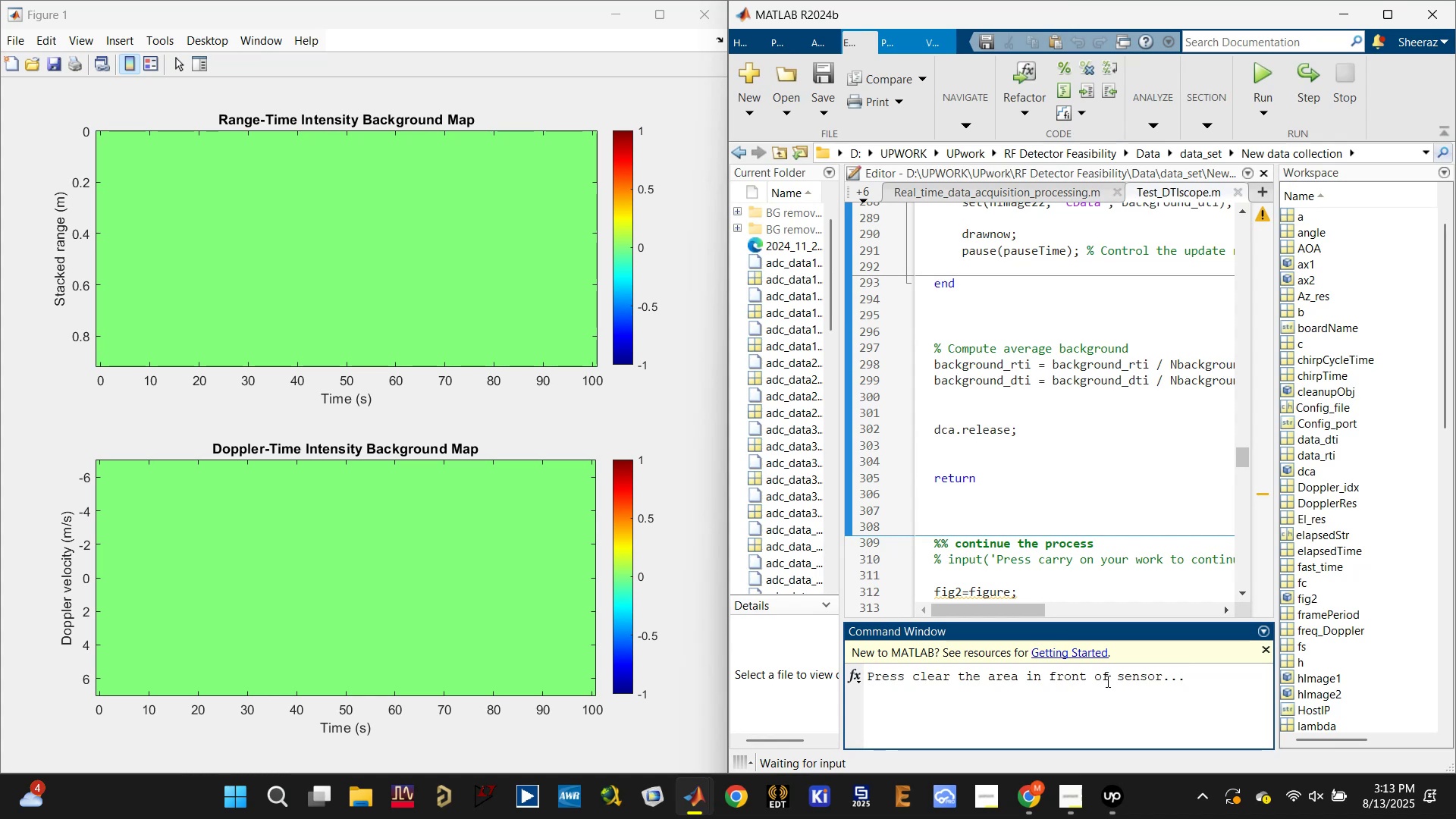 
key(Enter)
 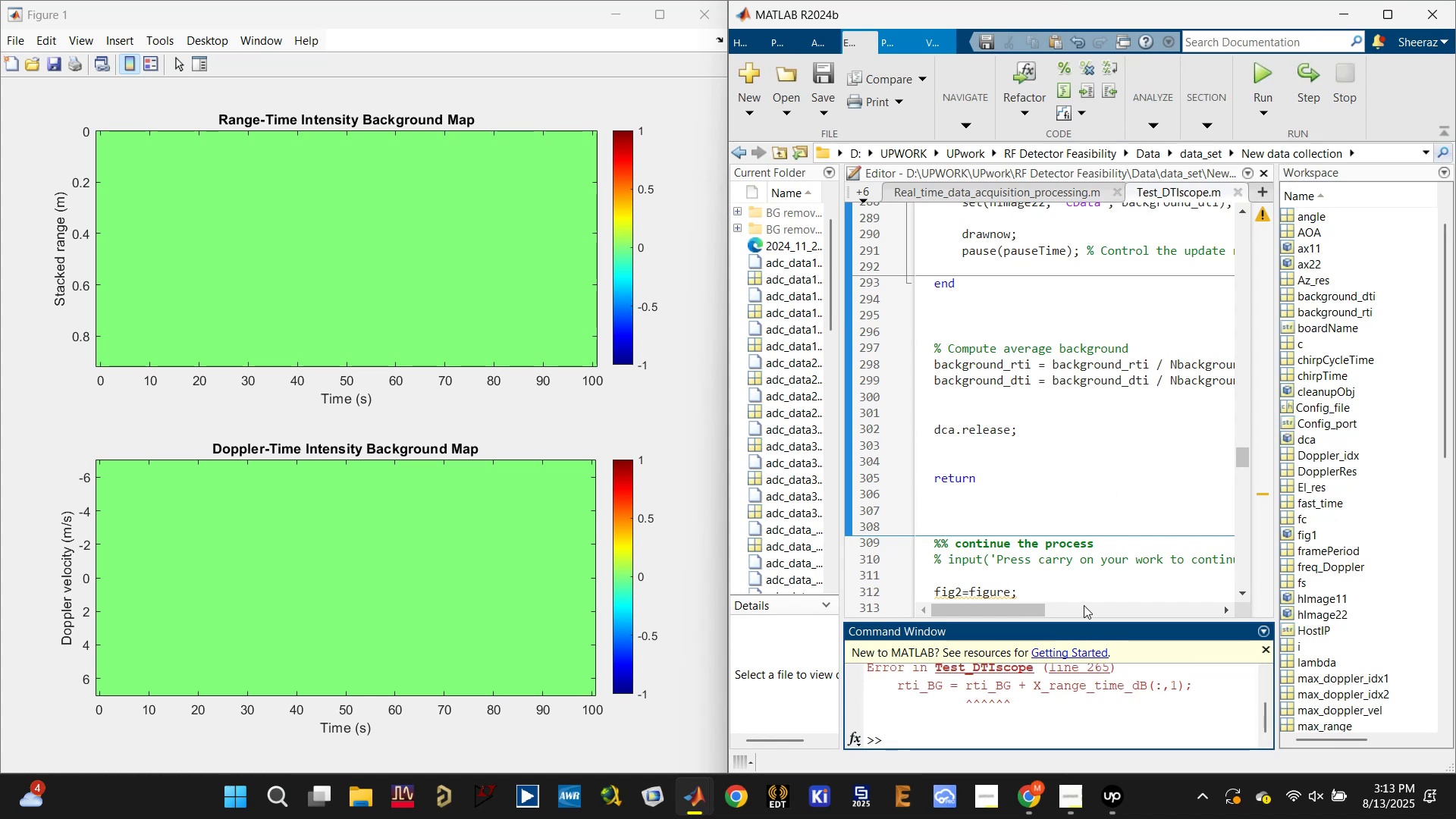 
left_click([1095, 670])
 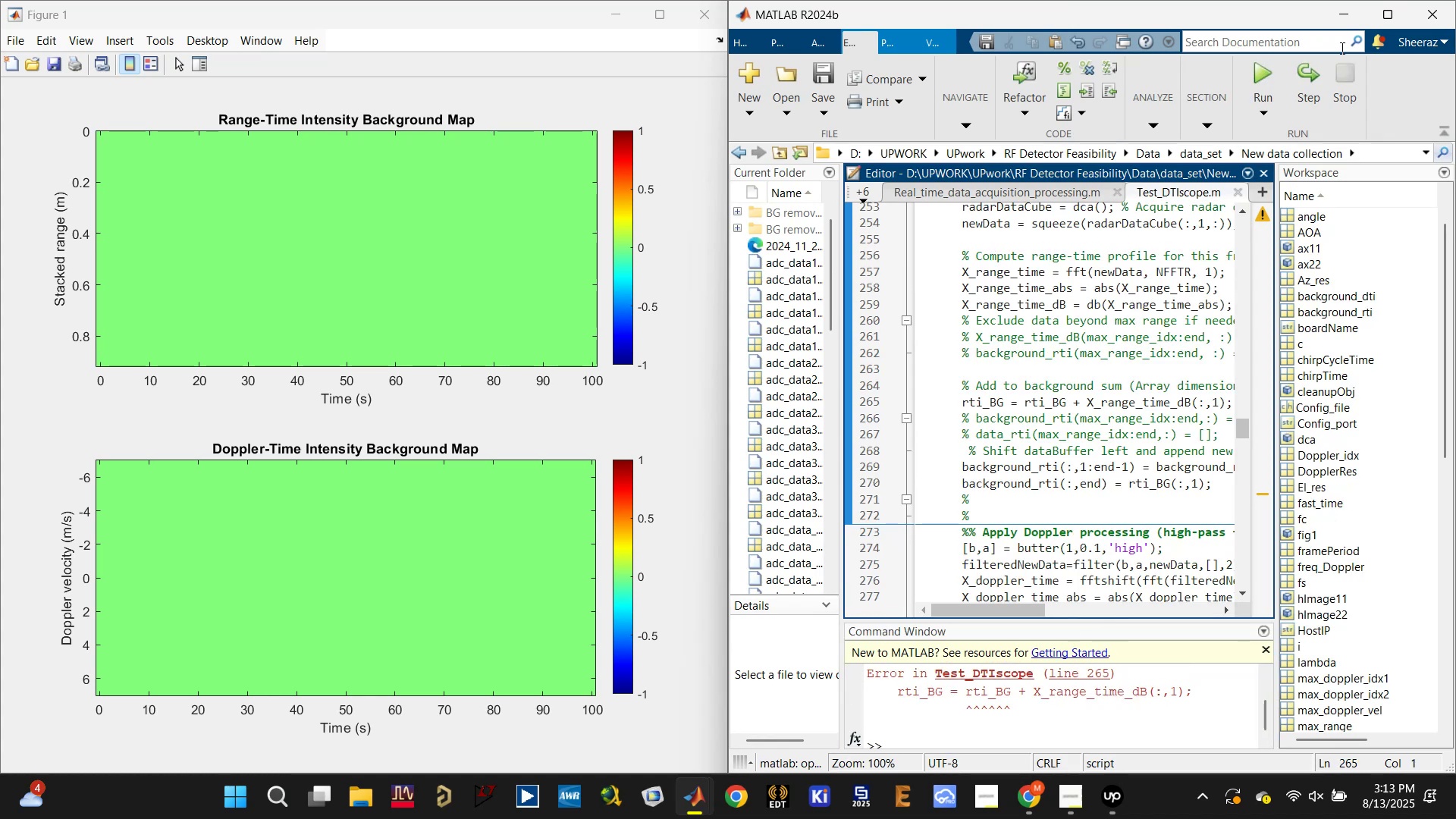 
left_click([1379, 17])
 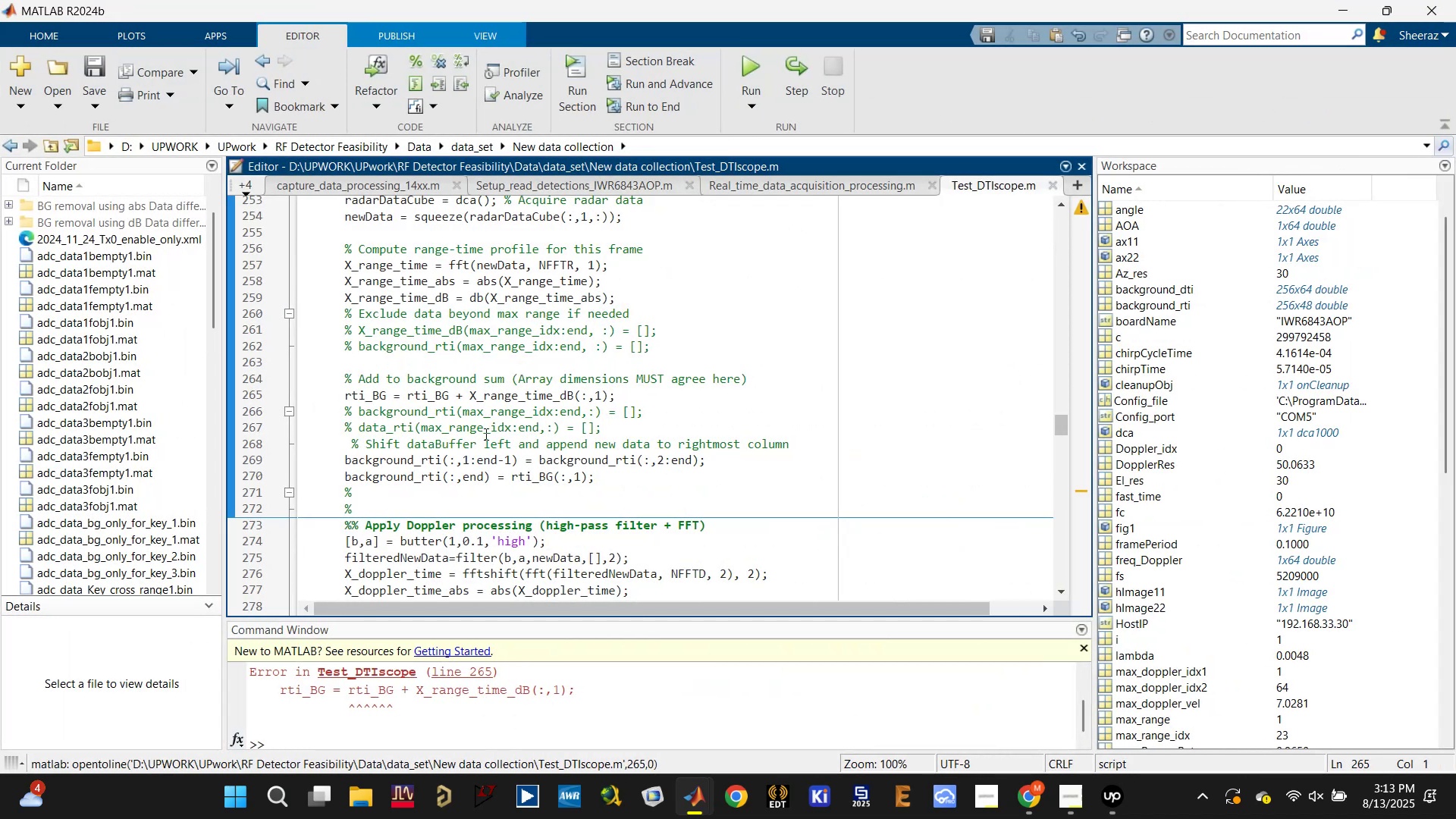 
scroll: coordinate [466, 423], scroll_direction: up, amount: 2.0
 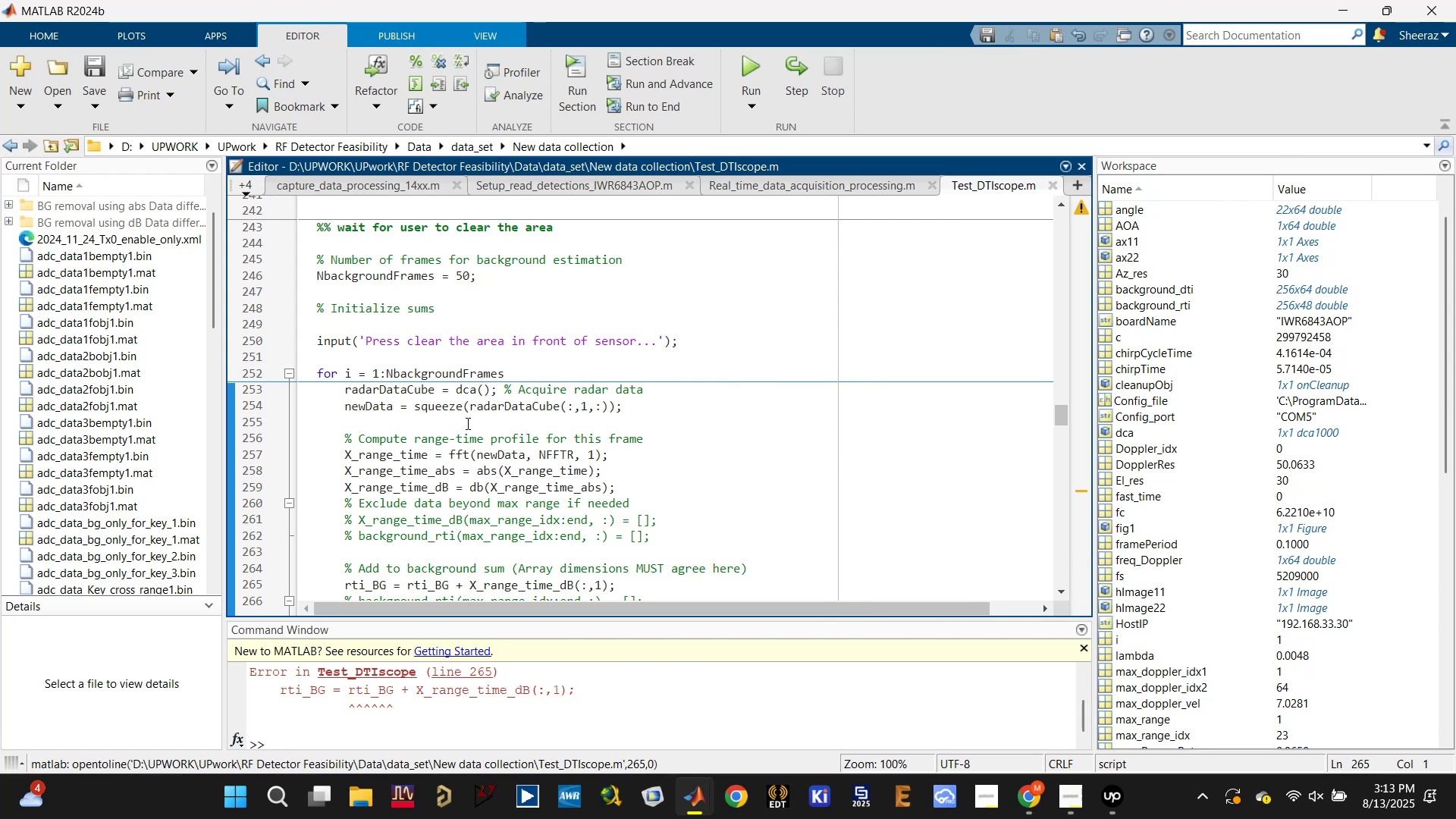 
scroll: coordinate [466, 423], scroll_direction: down, amount: 2.0
 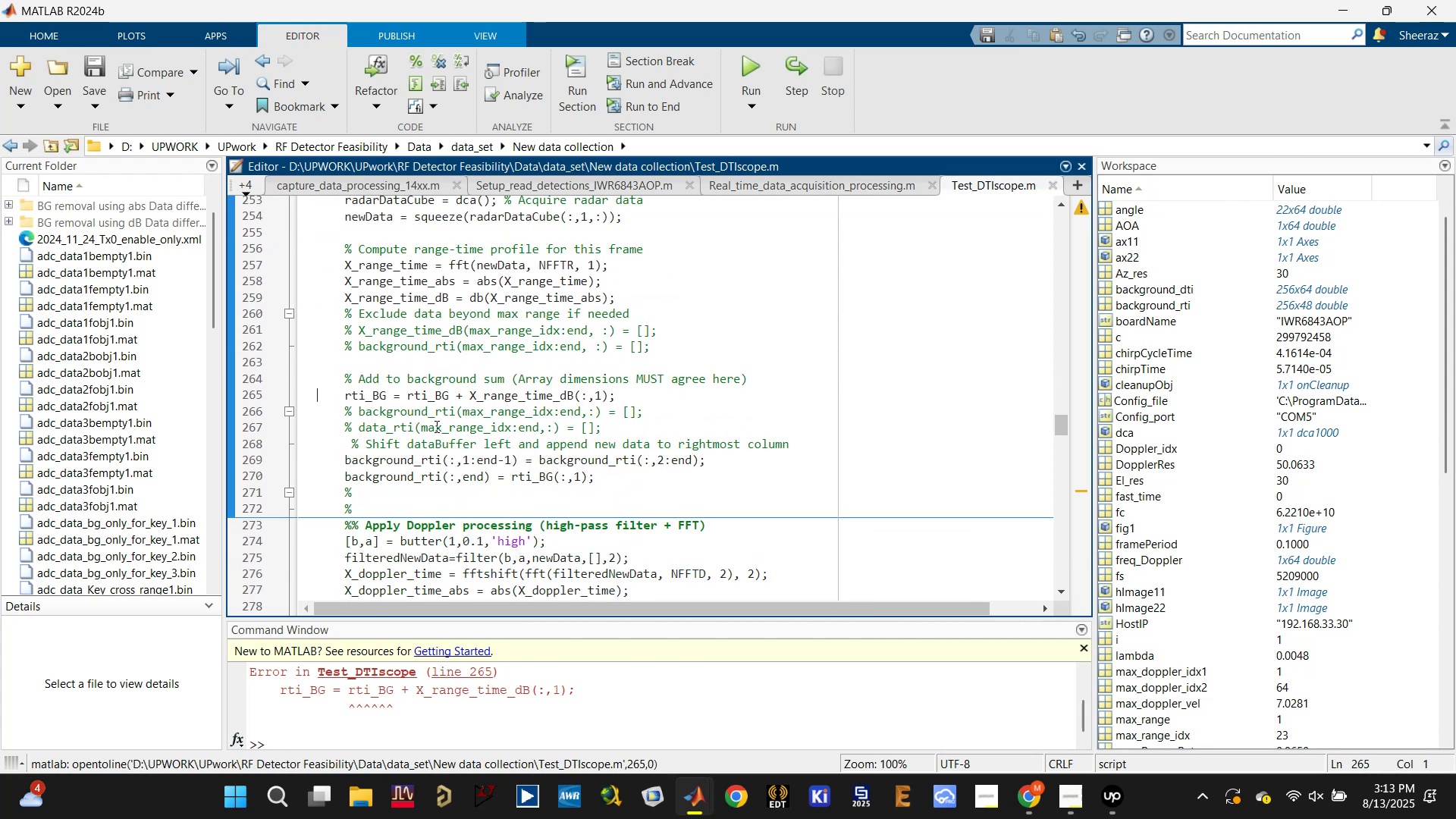 
scroll: coordinate [425, 423], scroll_direction: up, amount: 2.0
 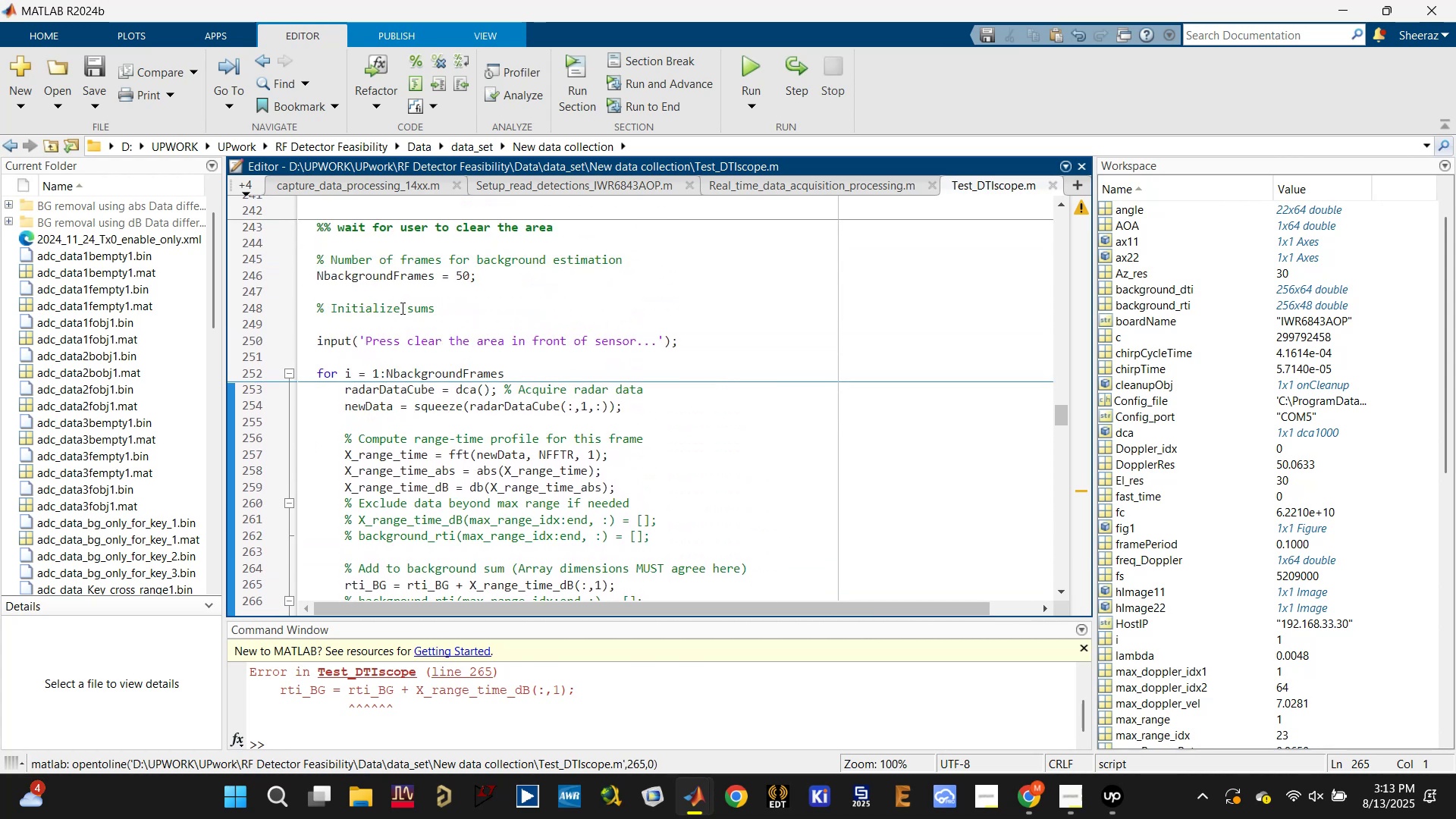 
scroll: coordinate [400, 326], scroll_direction: down, amount: 2.0
 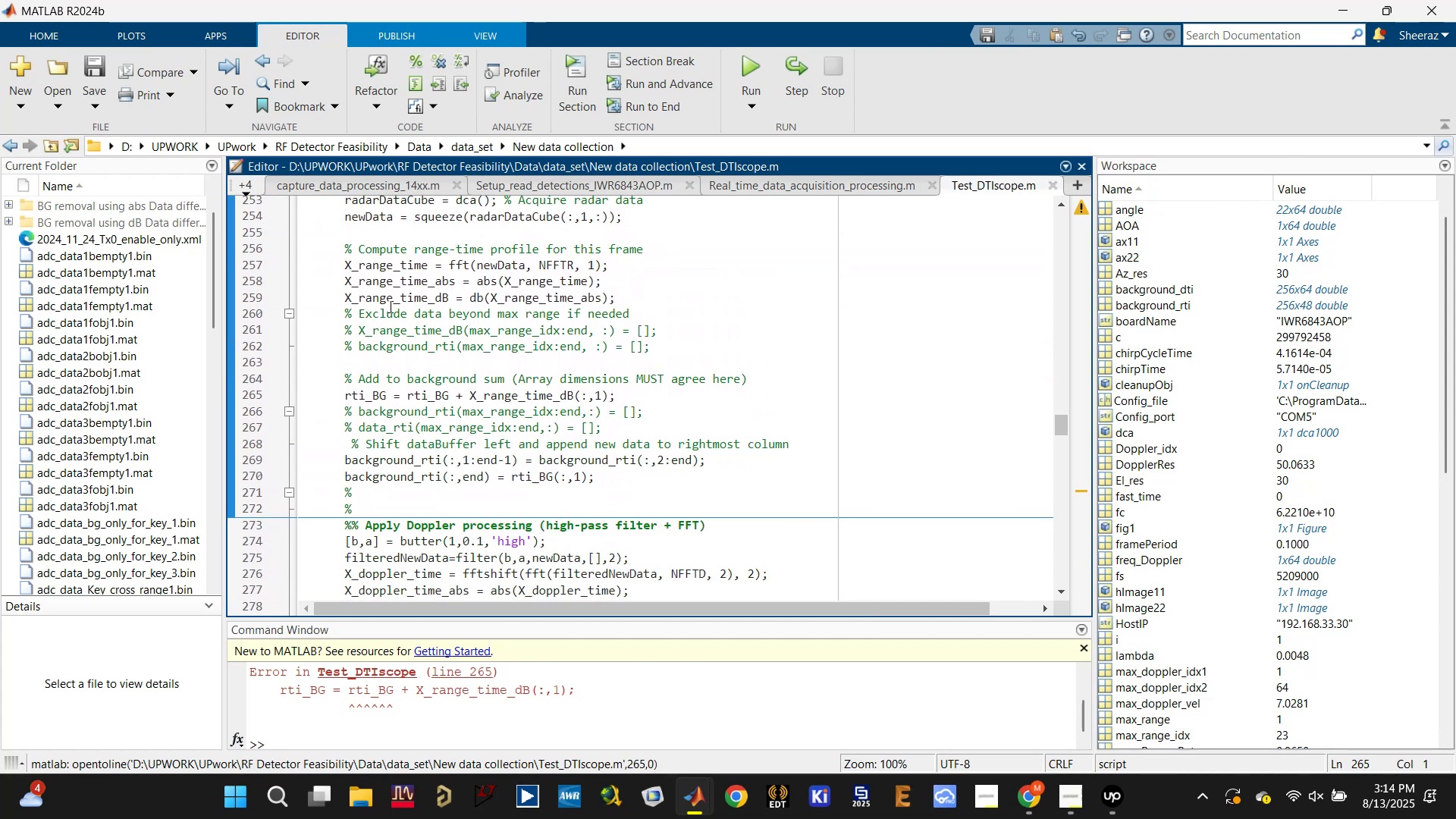 
left_click([397, 293])
 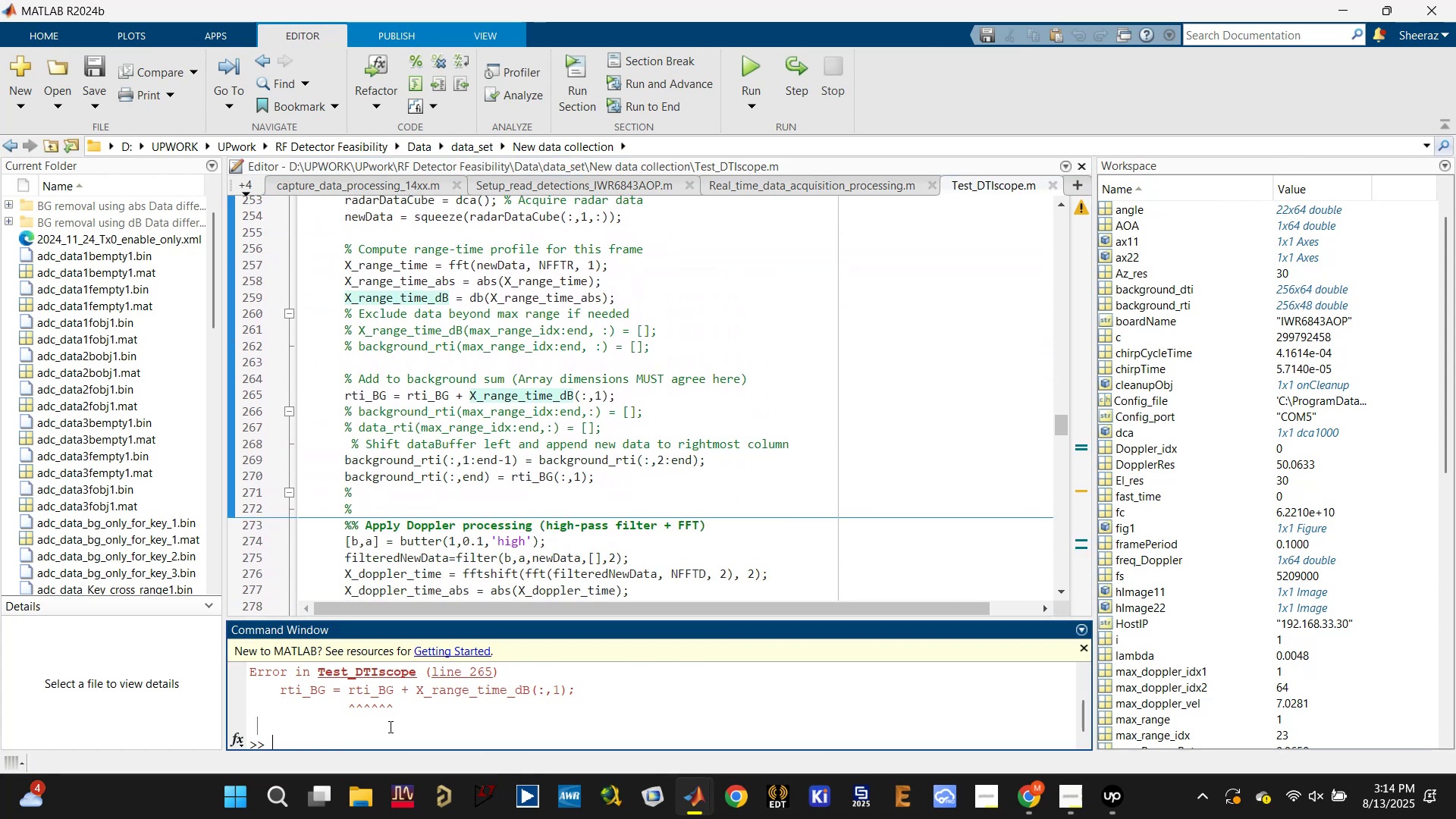 
type(dca.release;)
 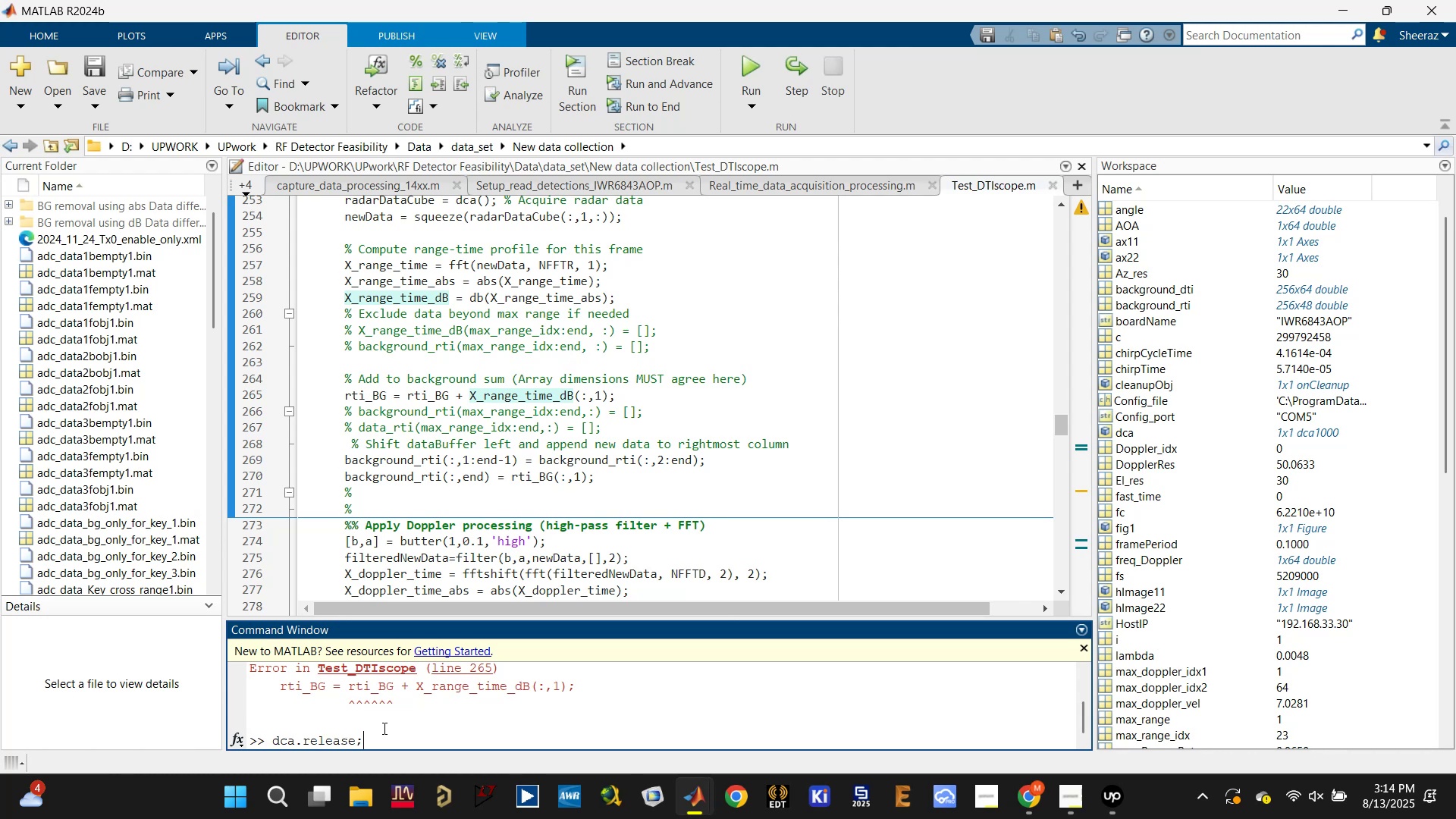 
key(Enter)
 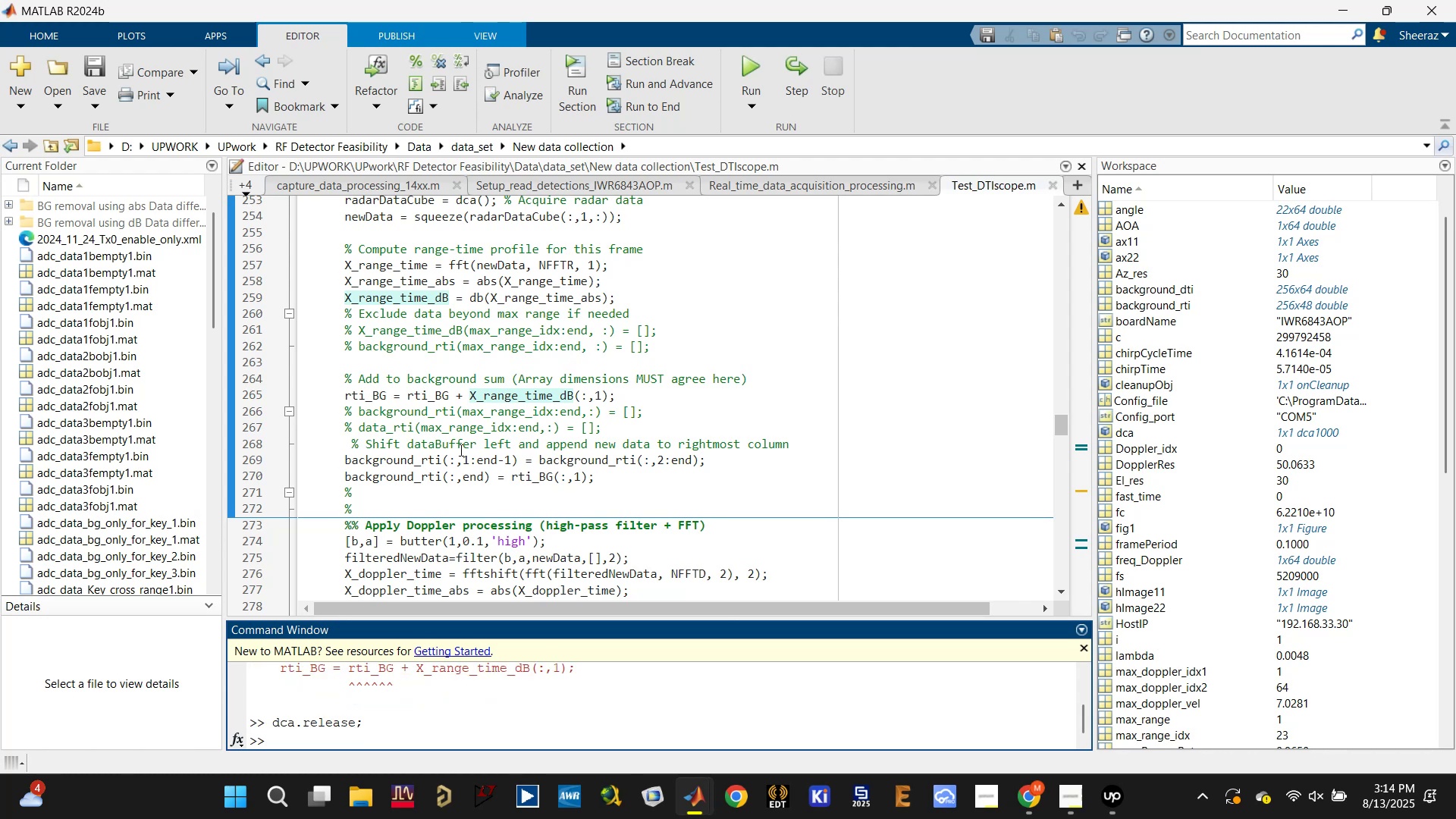 
left_click([549, 431])
 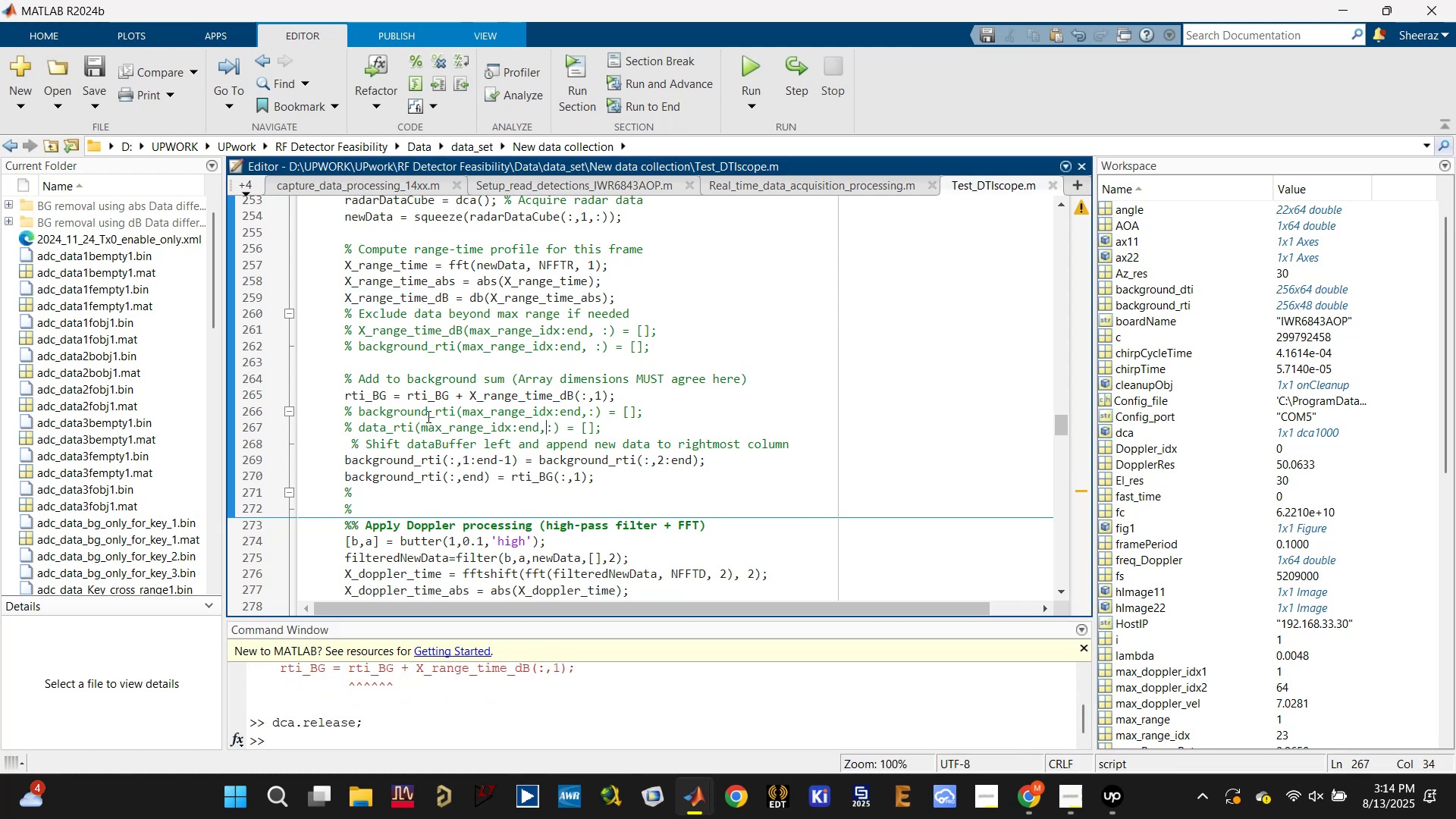 
left_click([441, 391])
 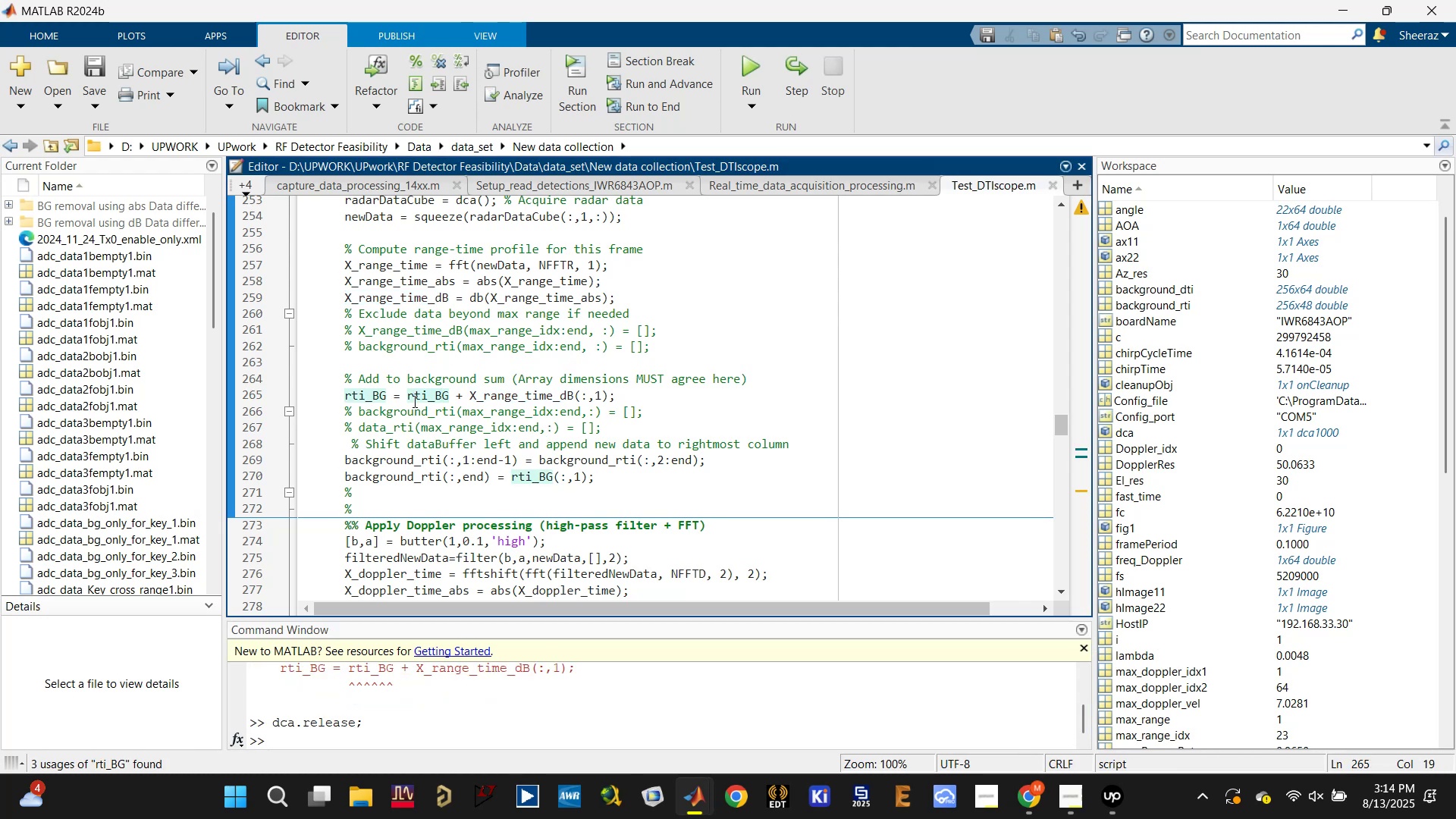 
double_click([585, 463])
 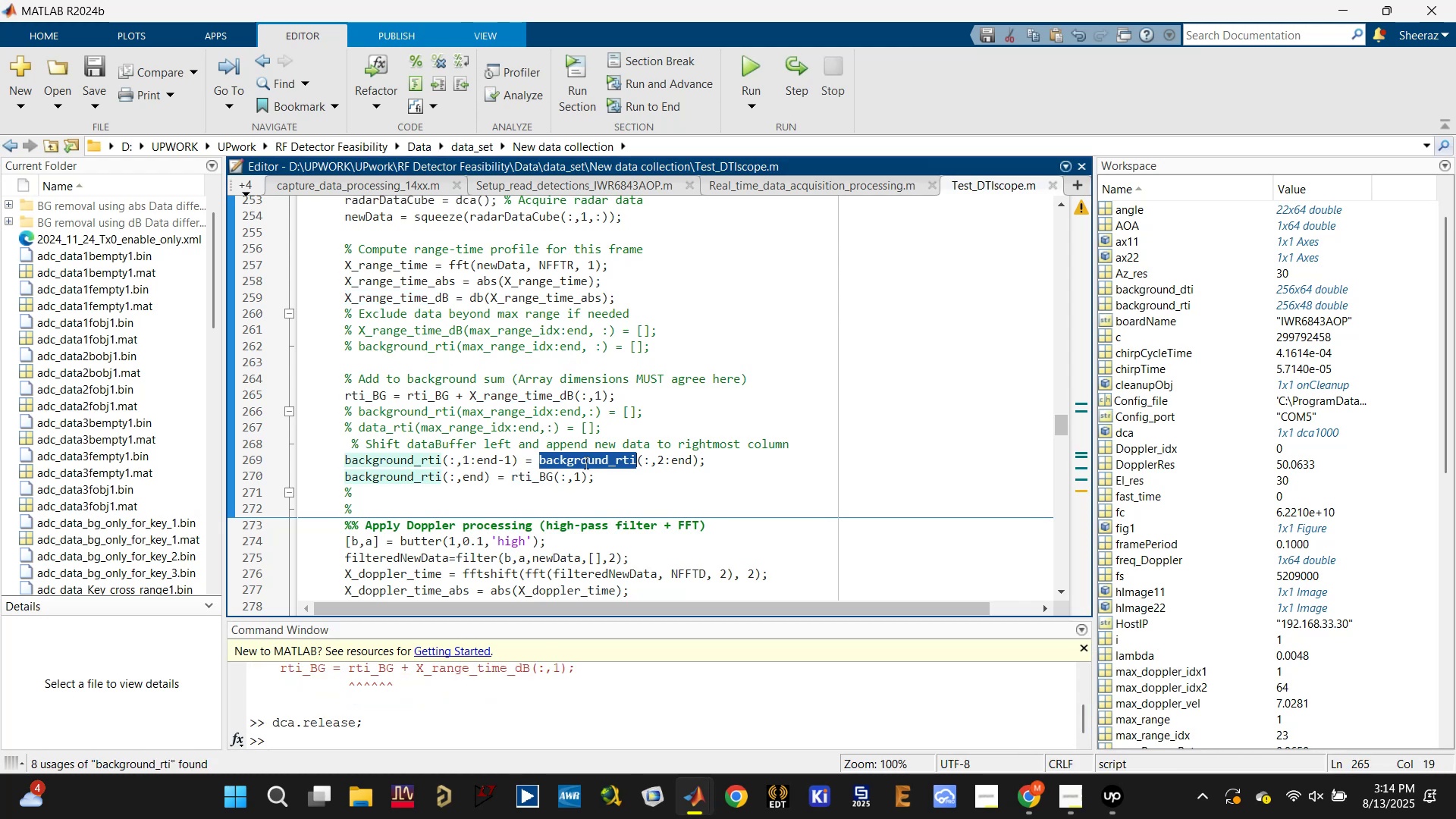 
key(Control+C)
 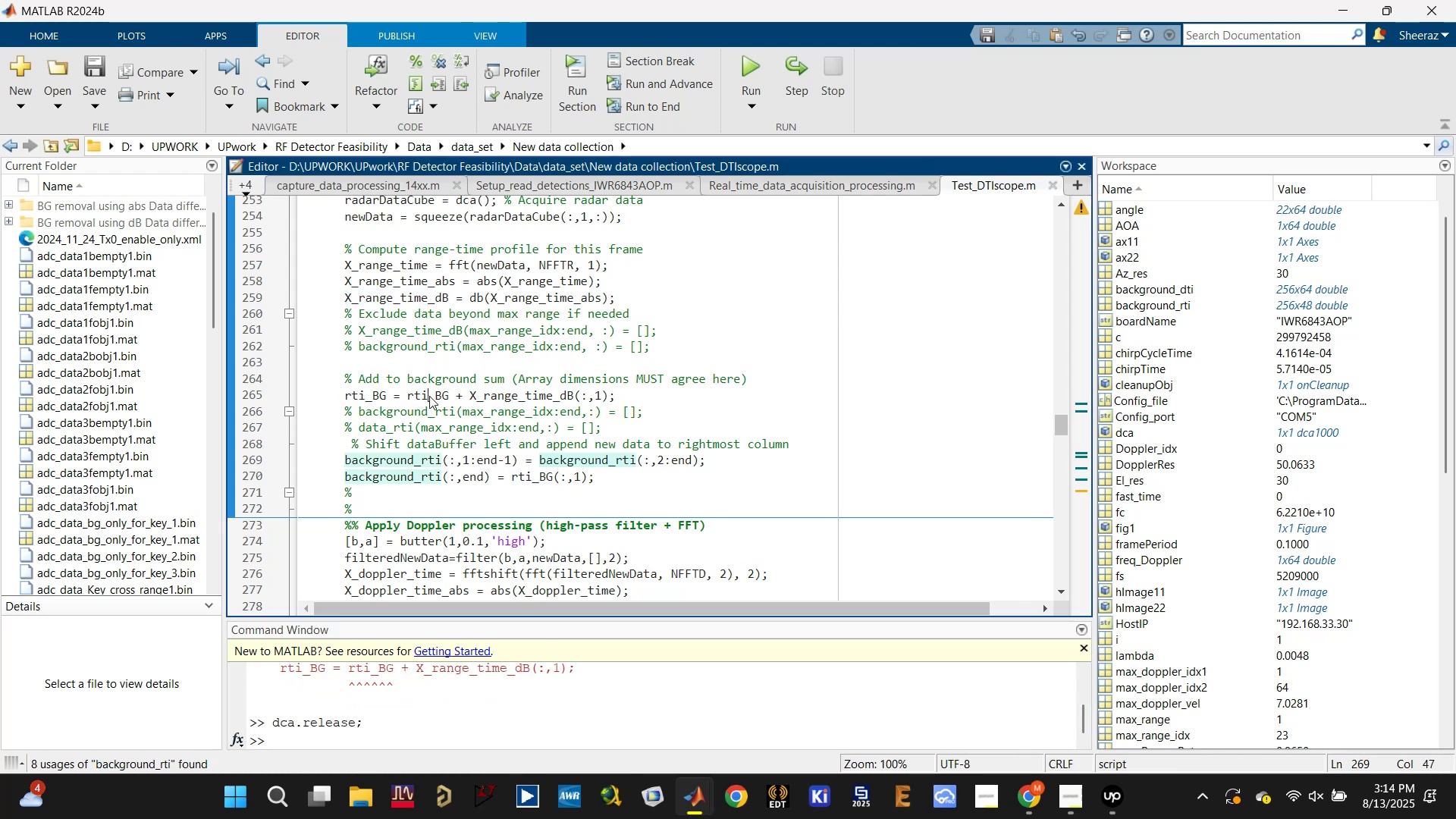 
double_click([429, 396])
 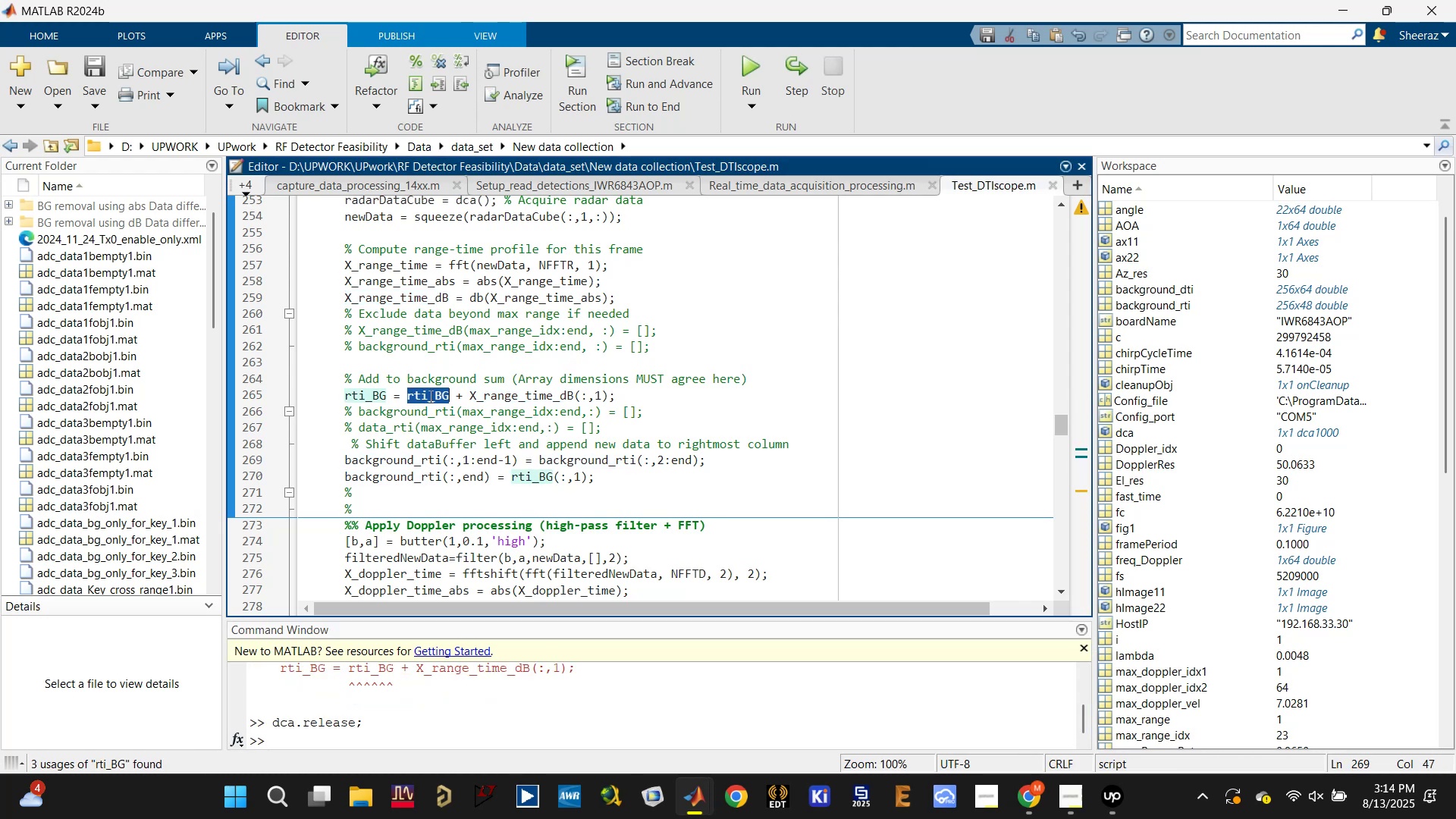 
key(Control+ControlLeft)
 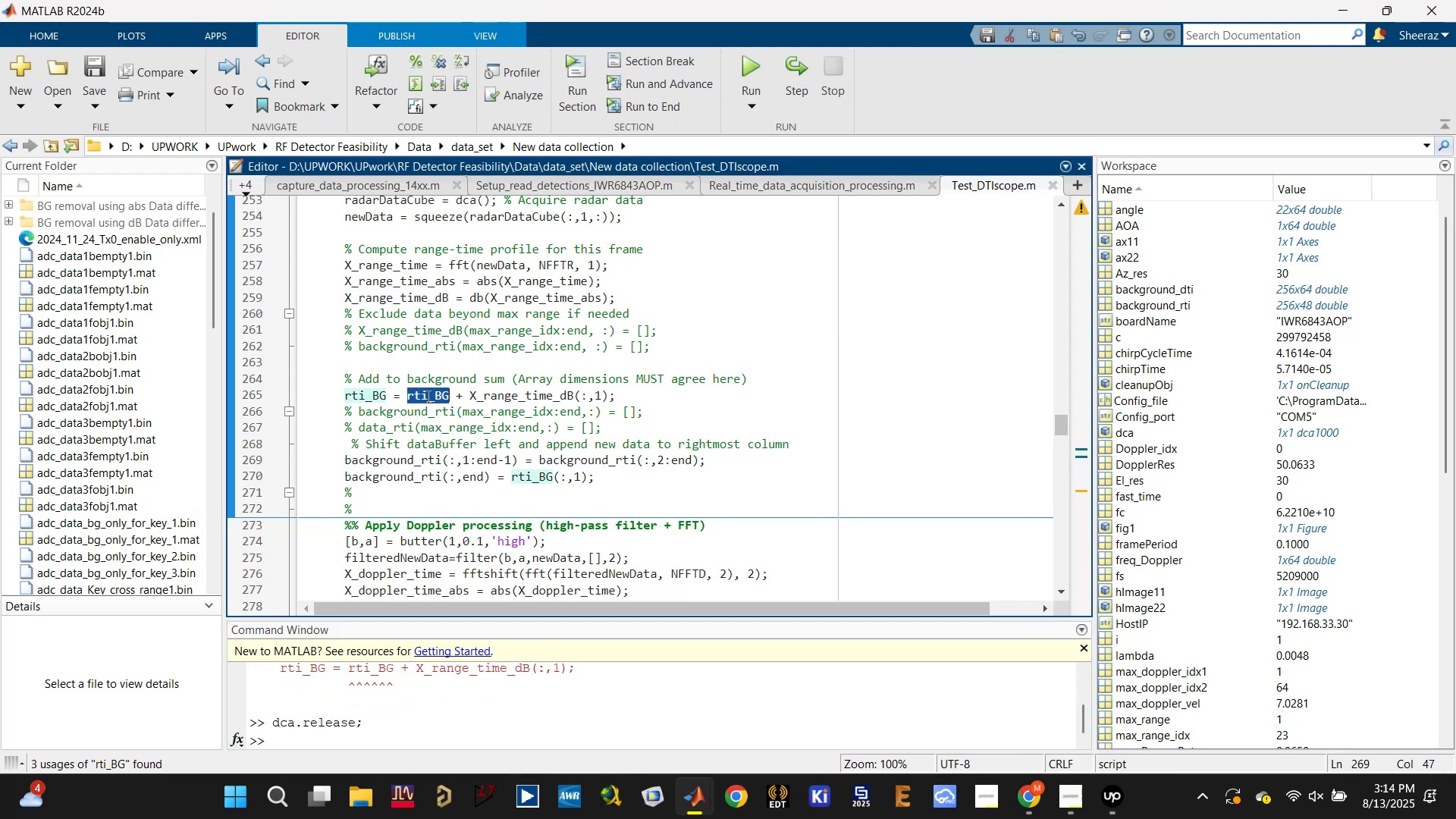 
key(Control+V)
 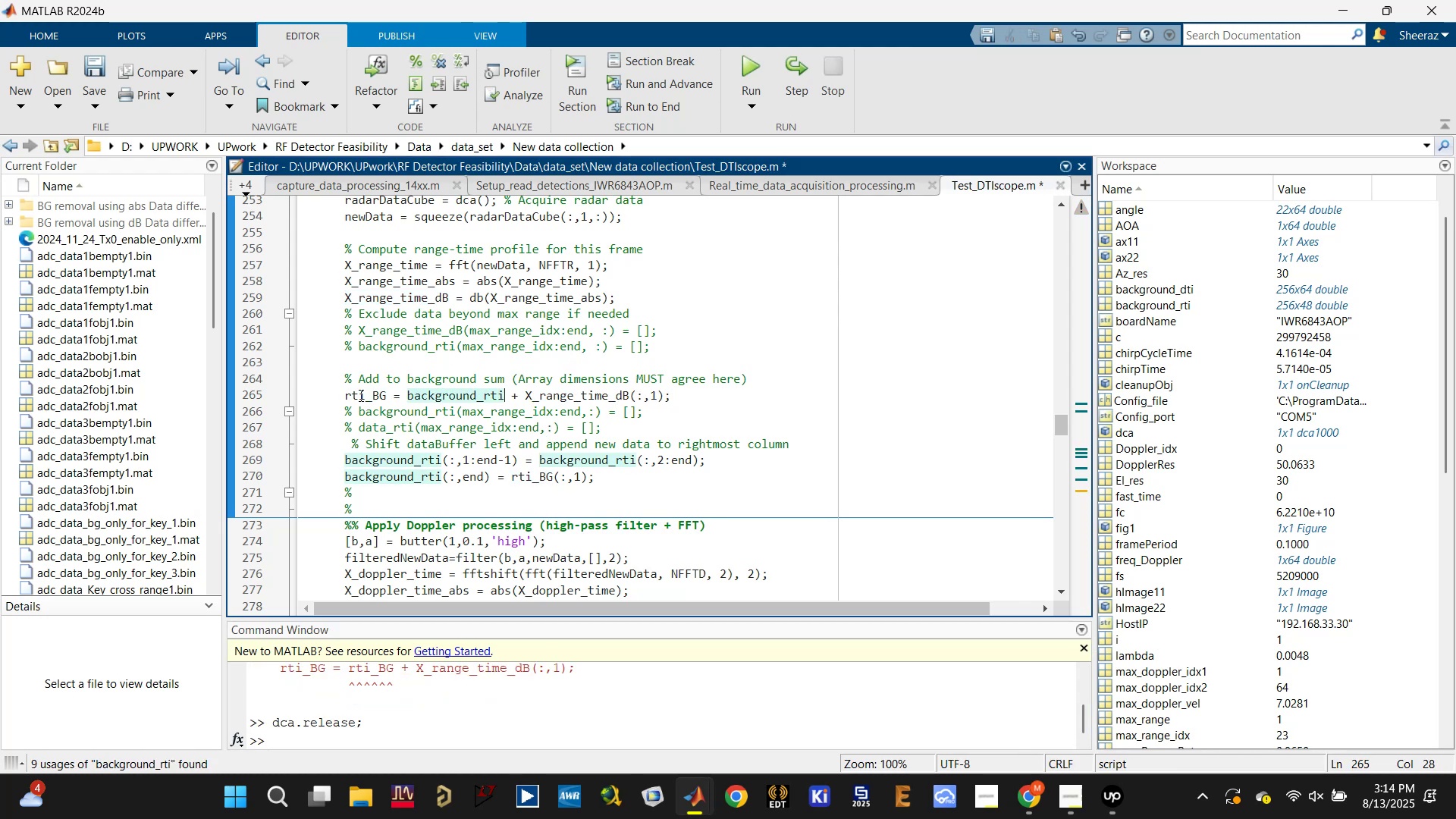 
double_click([359, 394])
 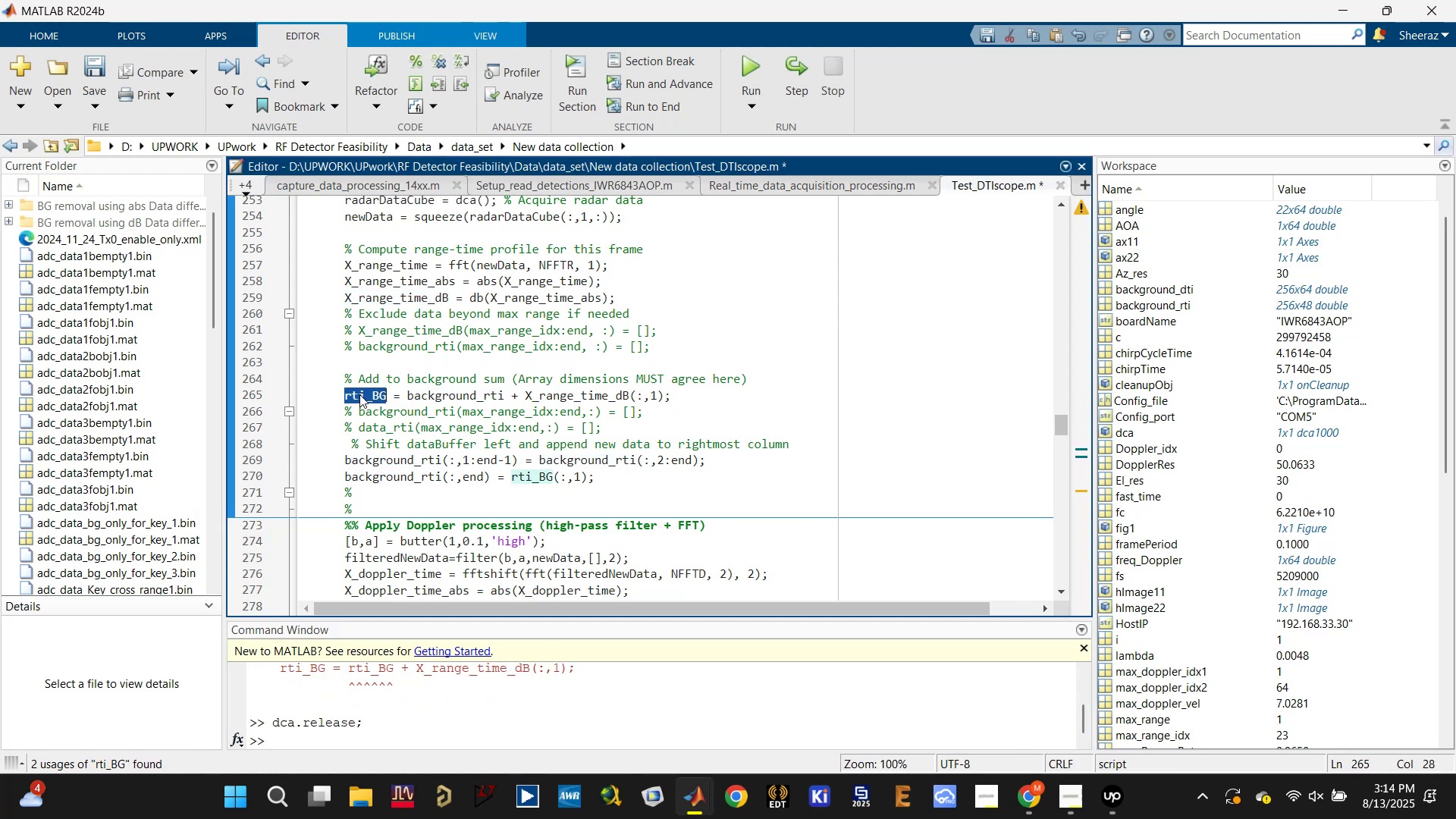 
key(Control+V)
 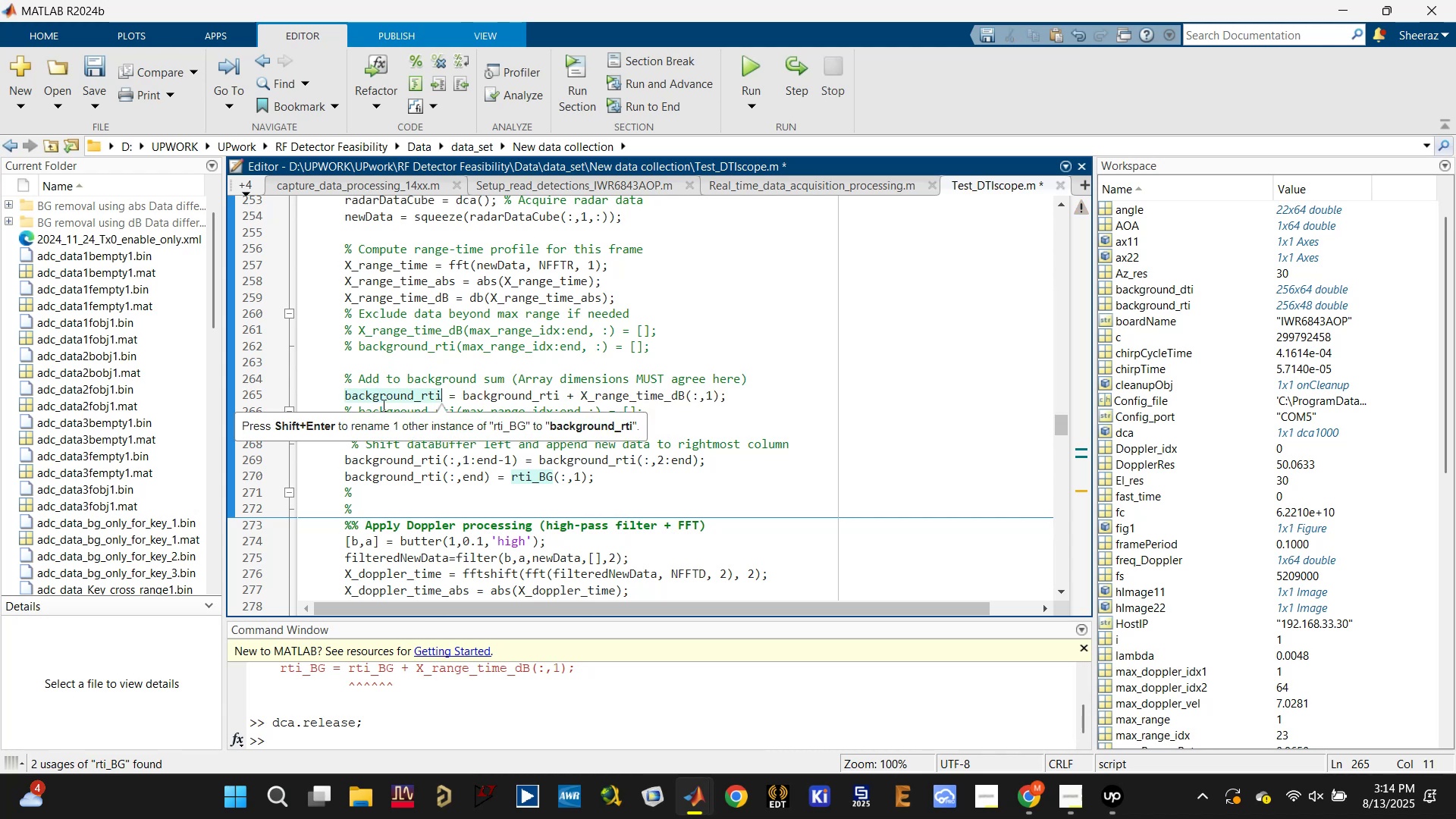 
key(Control+S)
 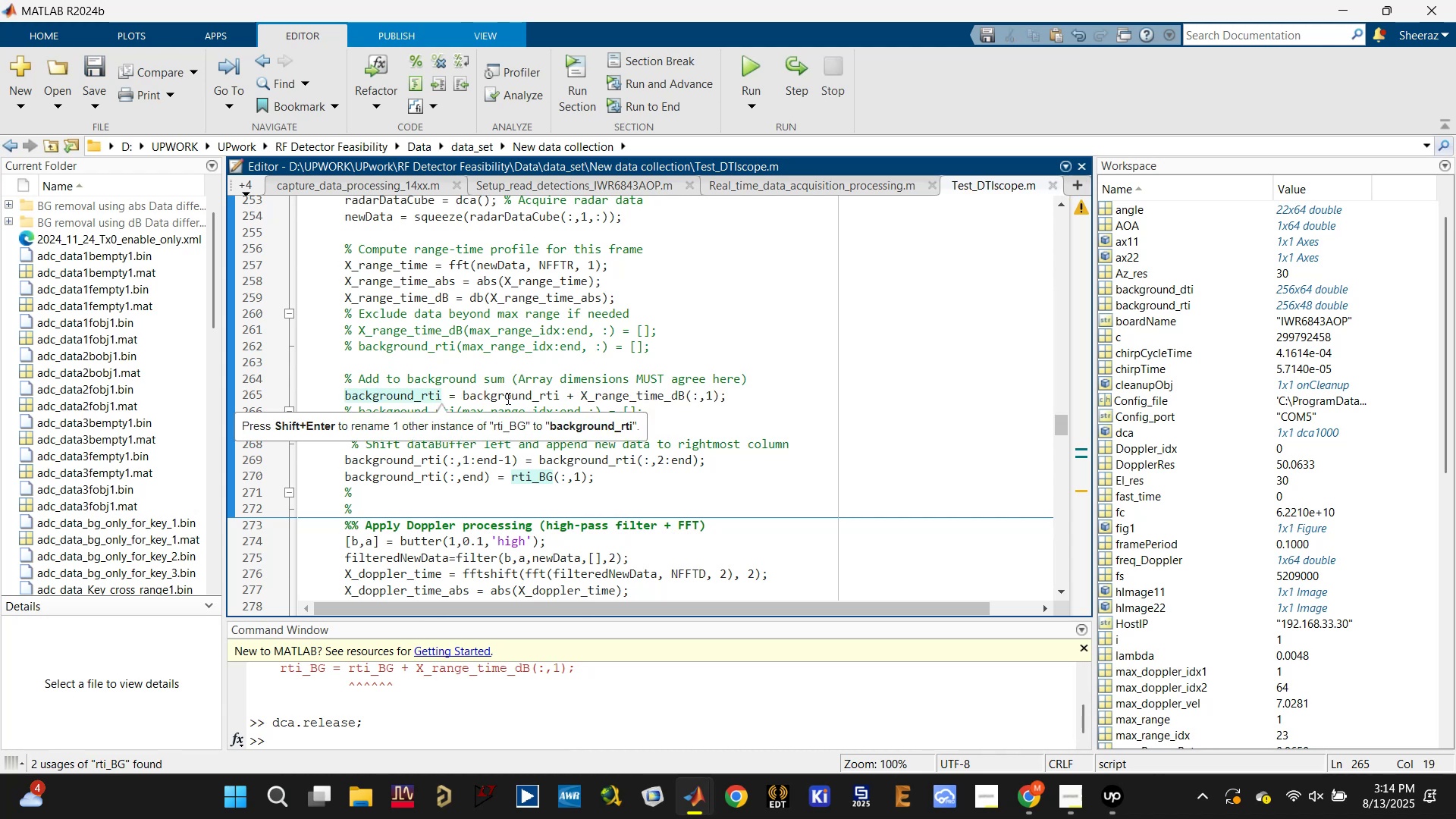 
left_click([510, 393])
 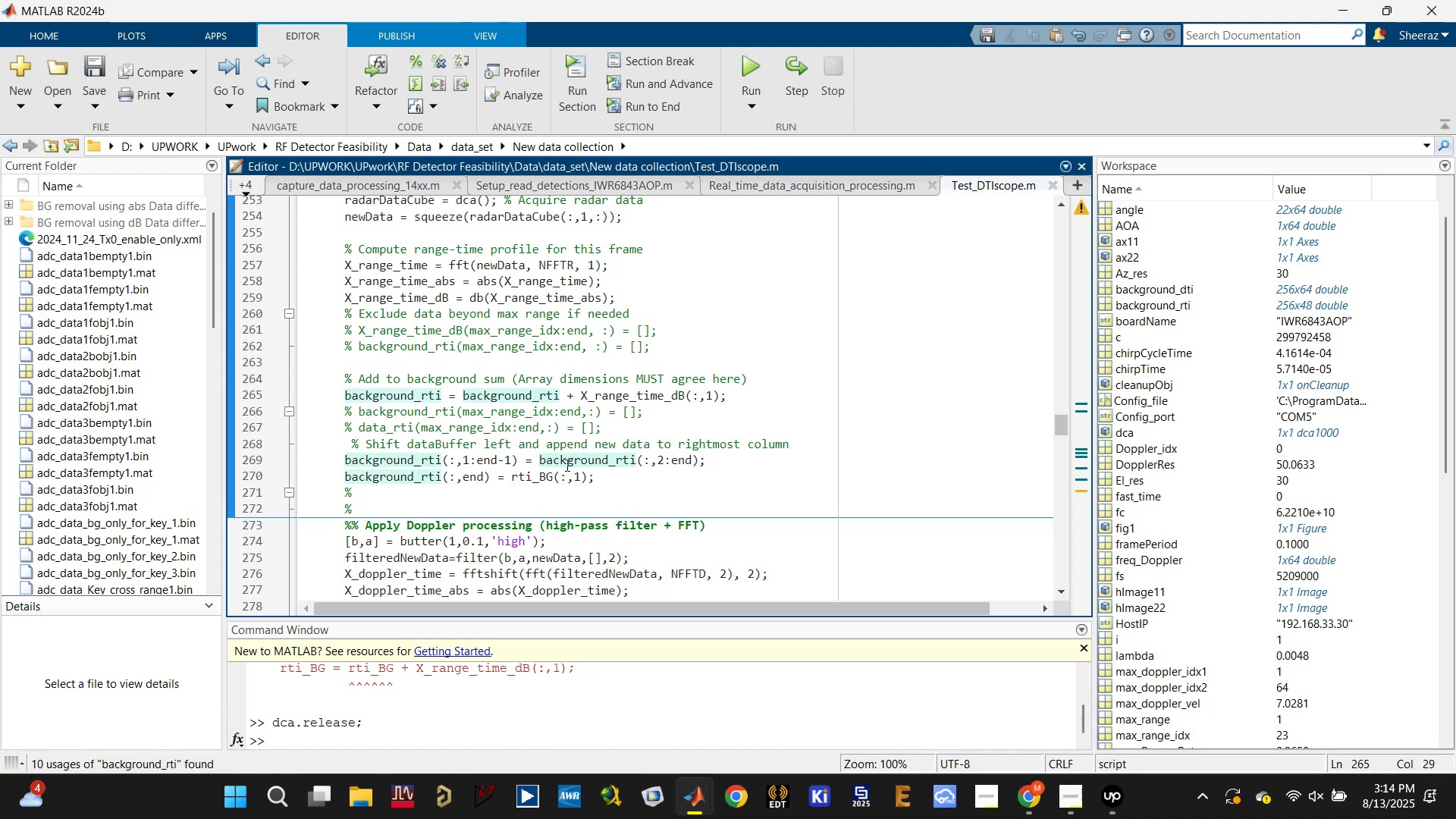 
wait(5.94)
 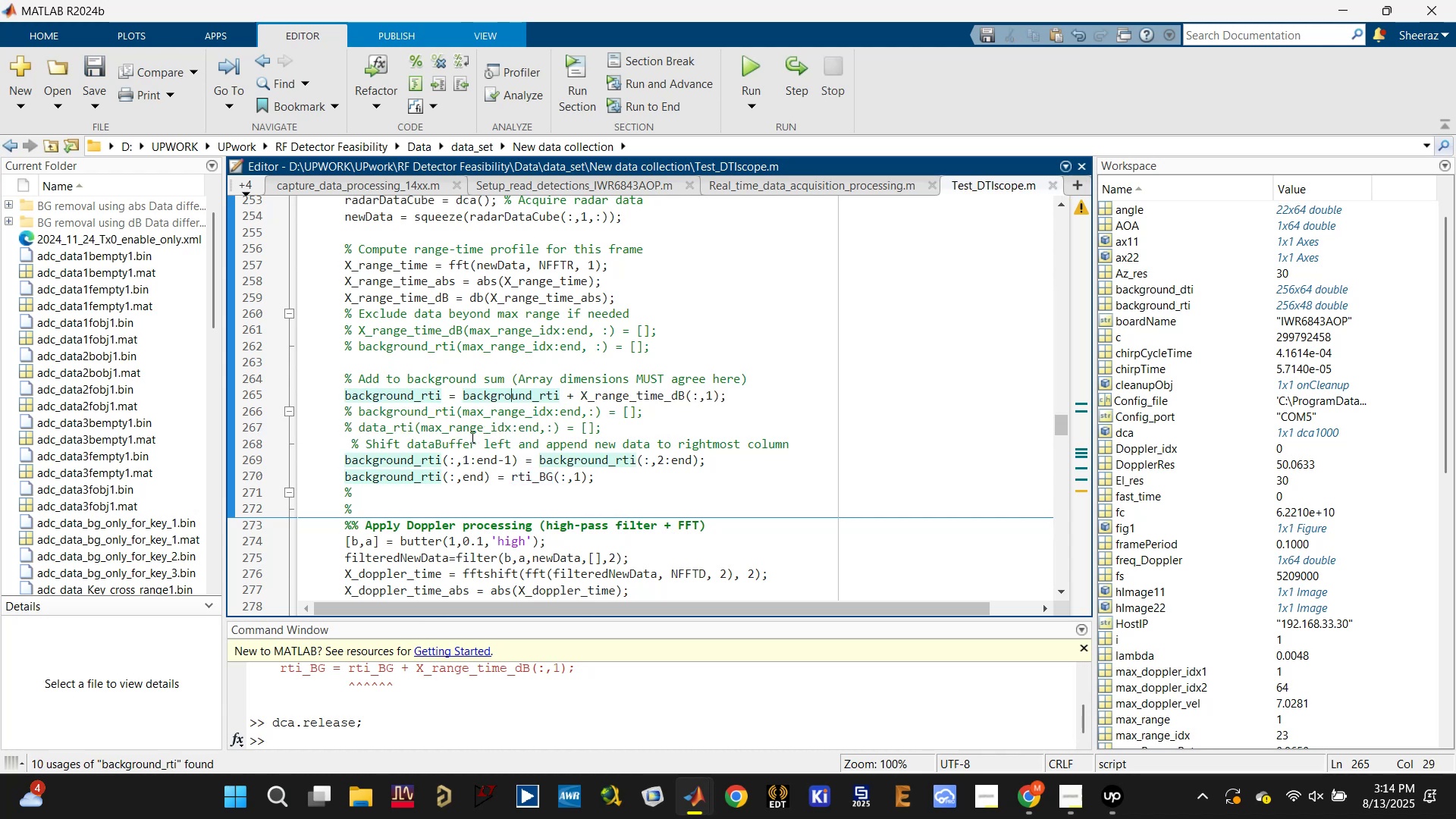 
left_click([541, 472])
 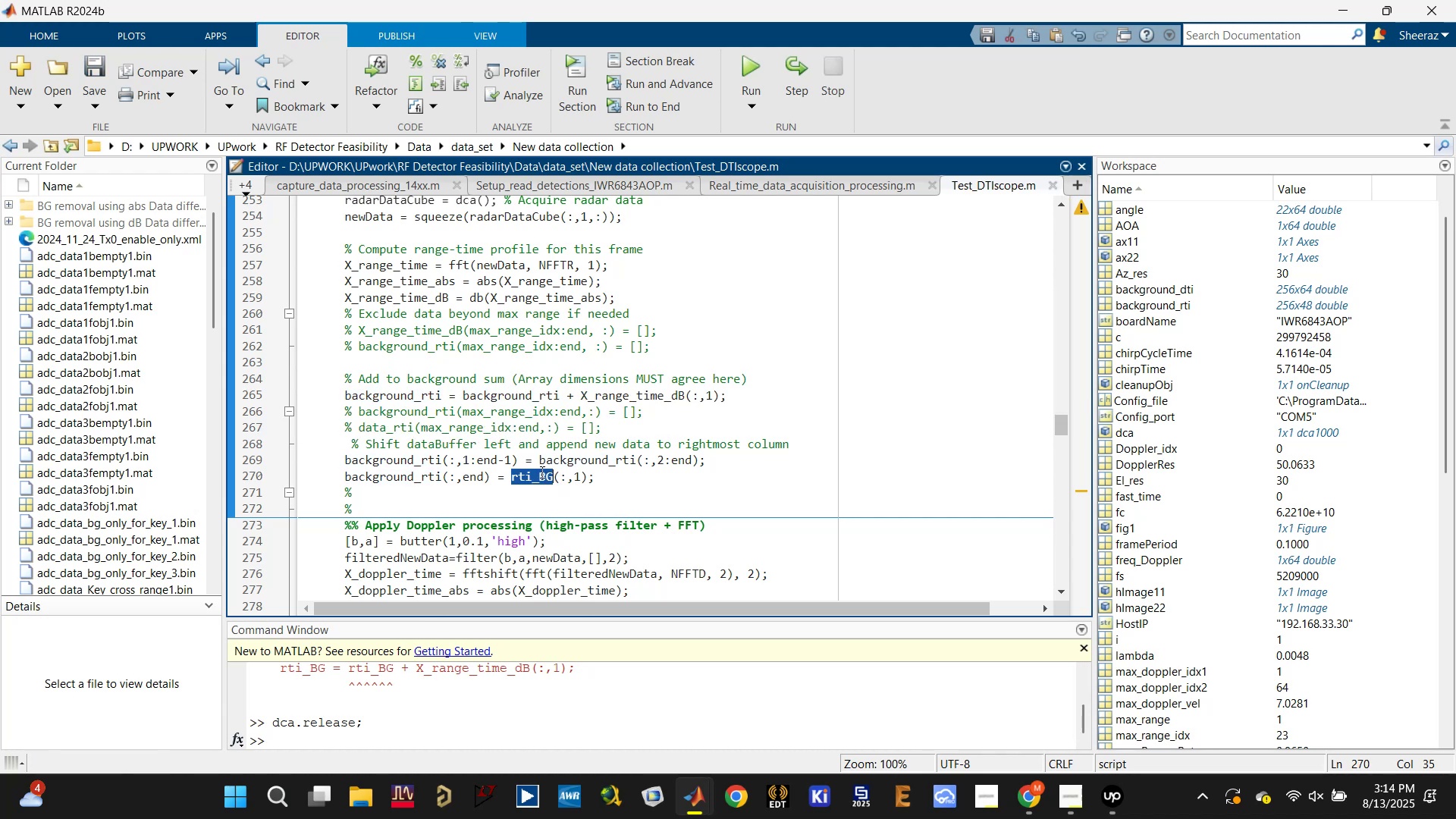 
left_click([570, 462])
 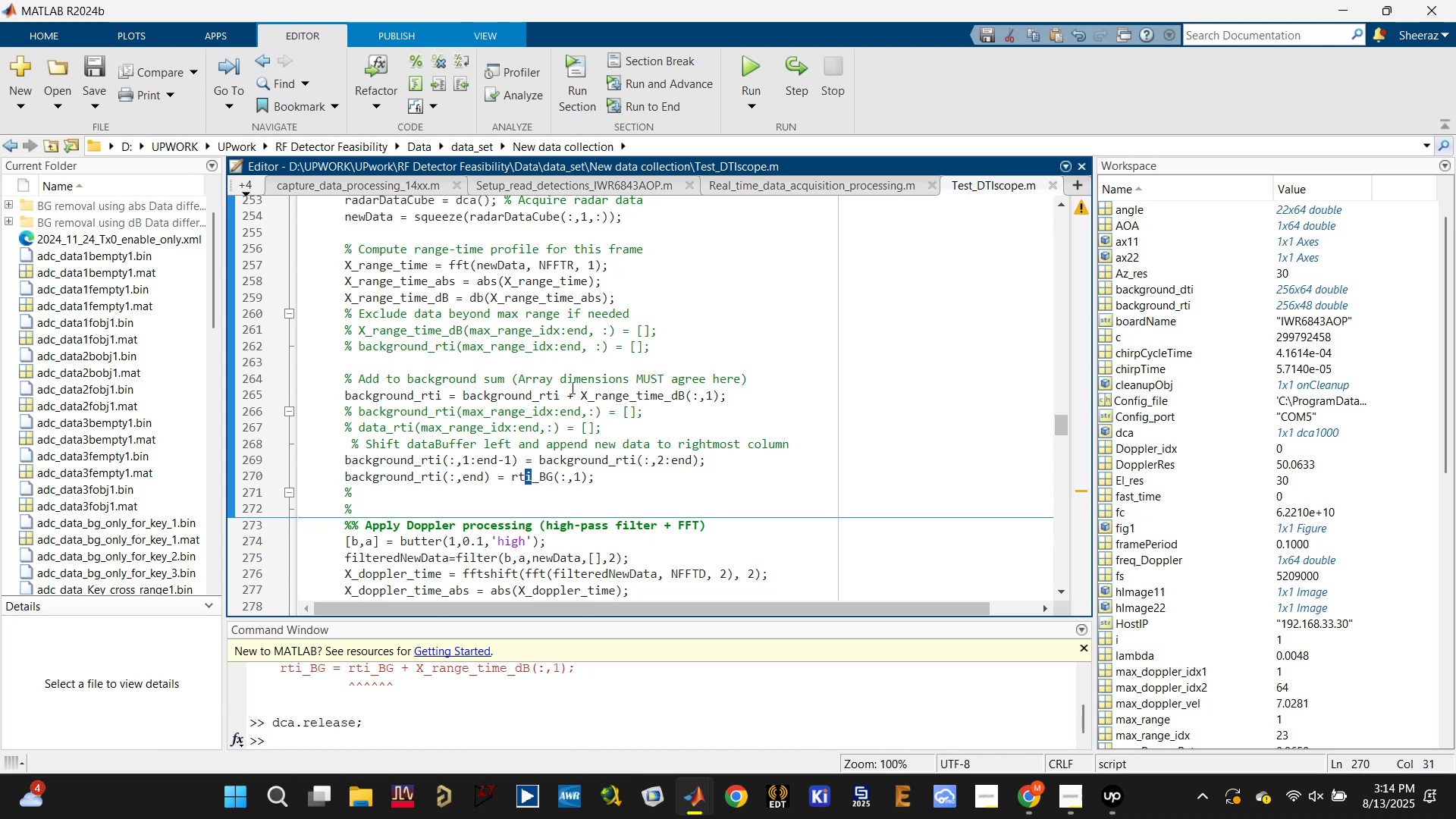 
double_click([530, 396])
 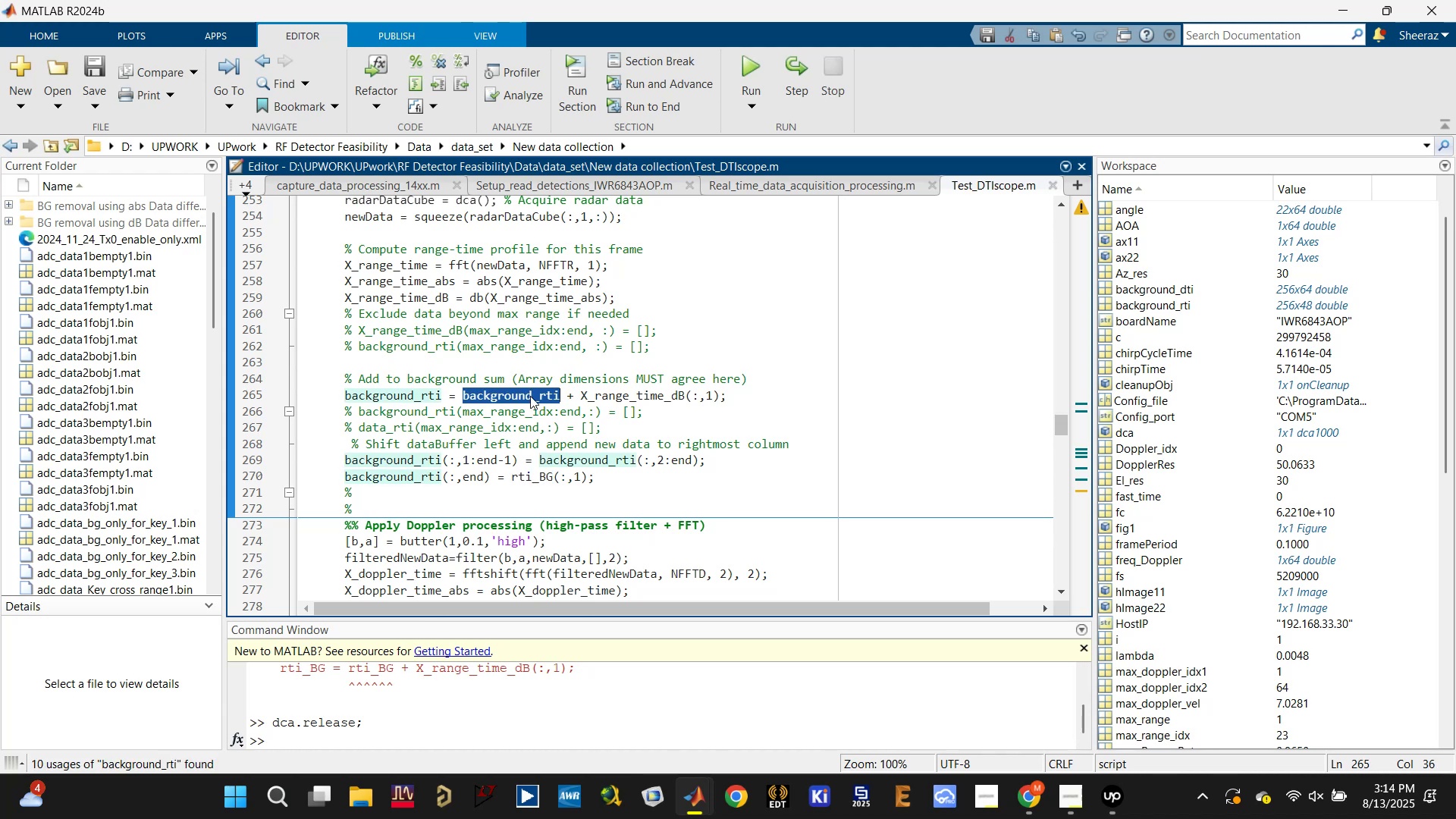 
wait(5.37)
 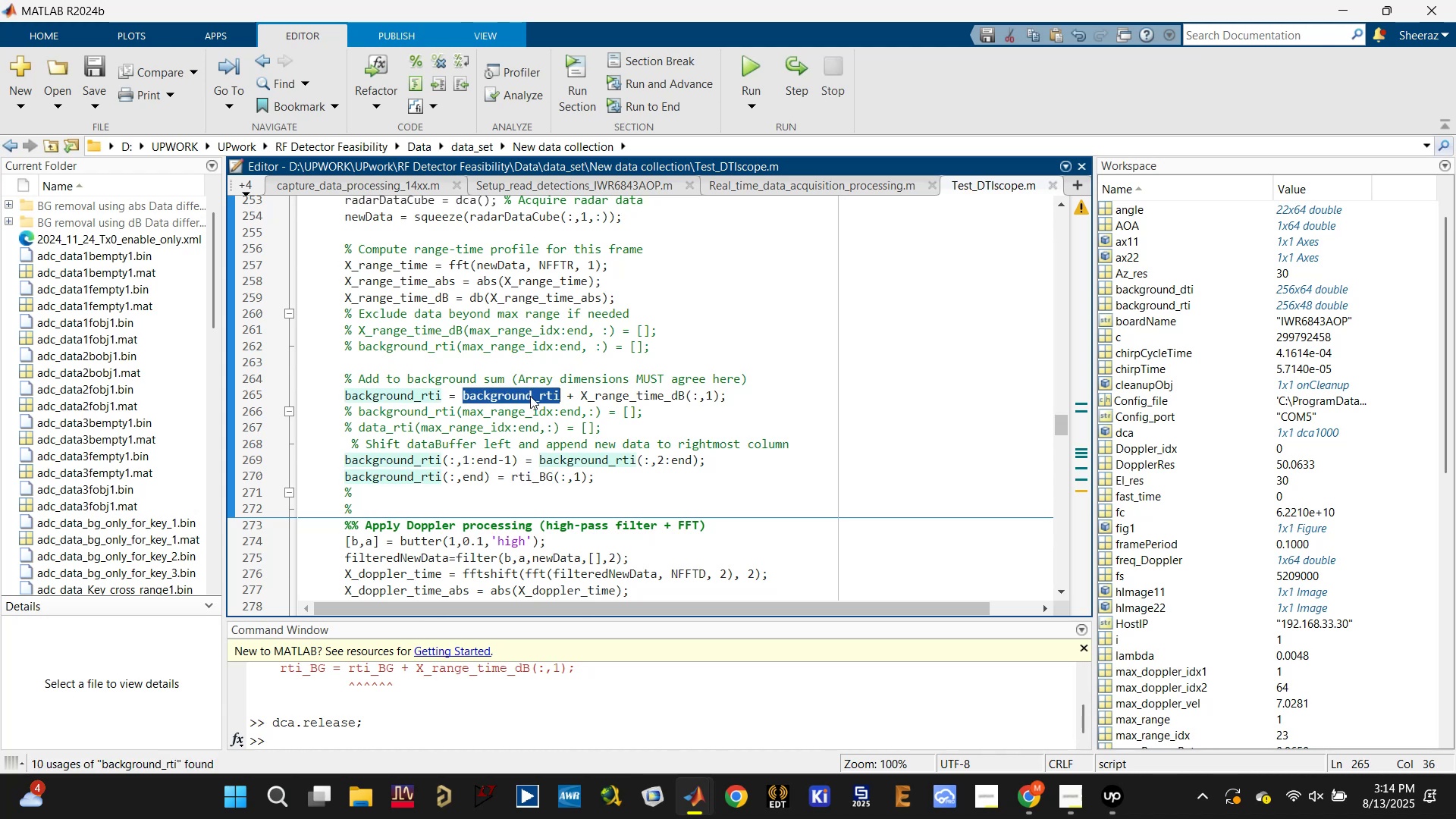 
scroll: coordinate [530, 397], scroll_direction: down, amount: 11.0
 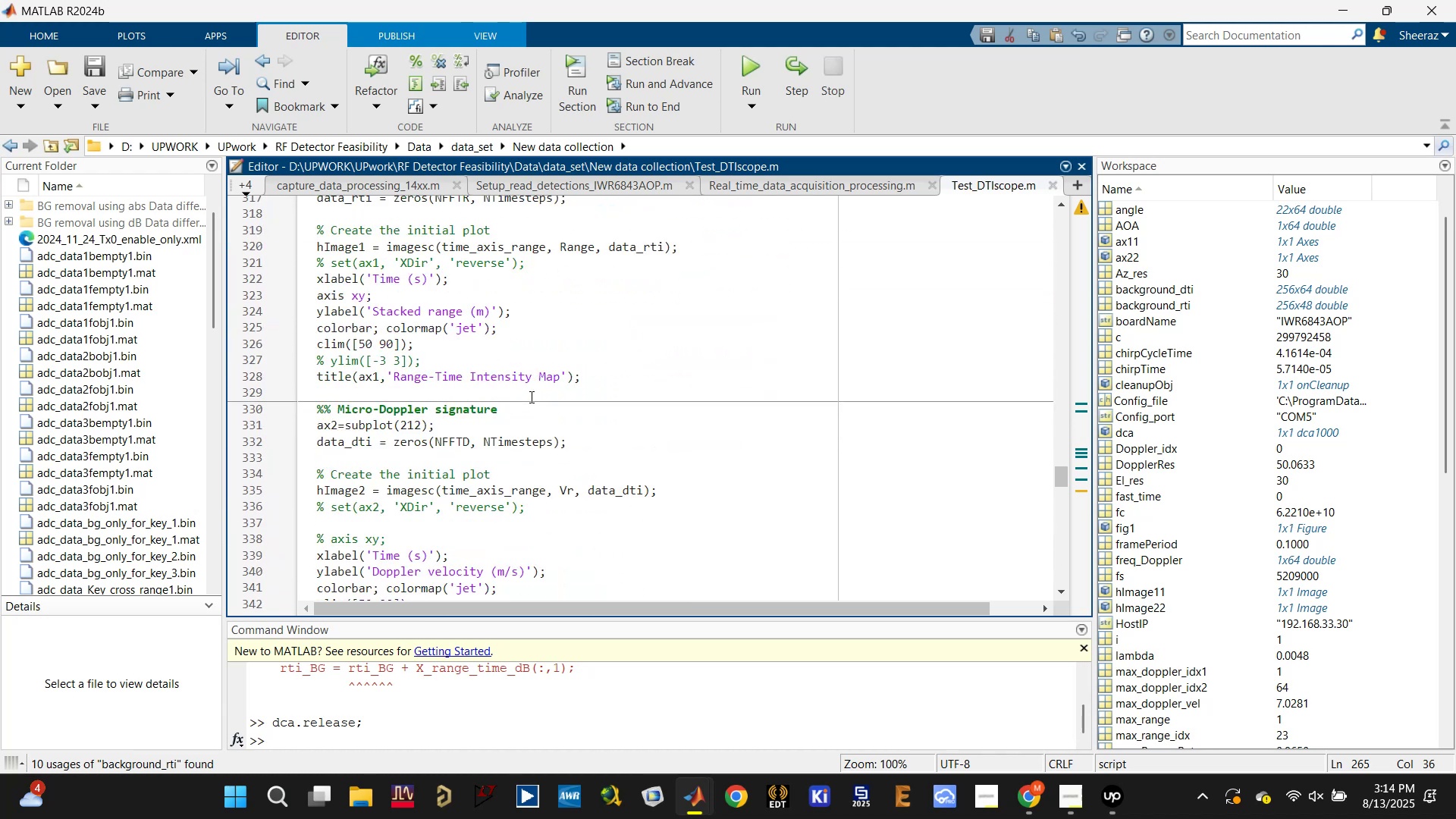 
scroll: coordinate [530, 397], scroll_direction: up, amount: 2.0
 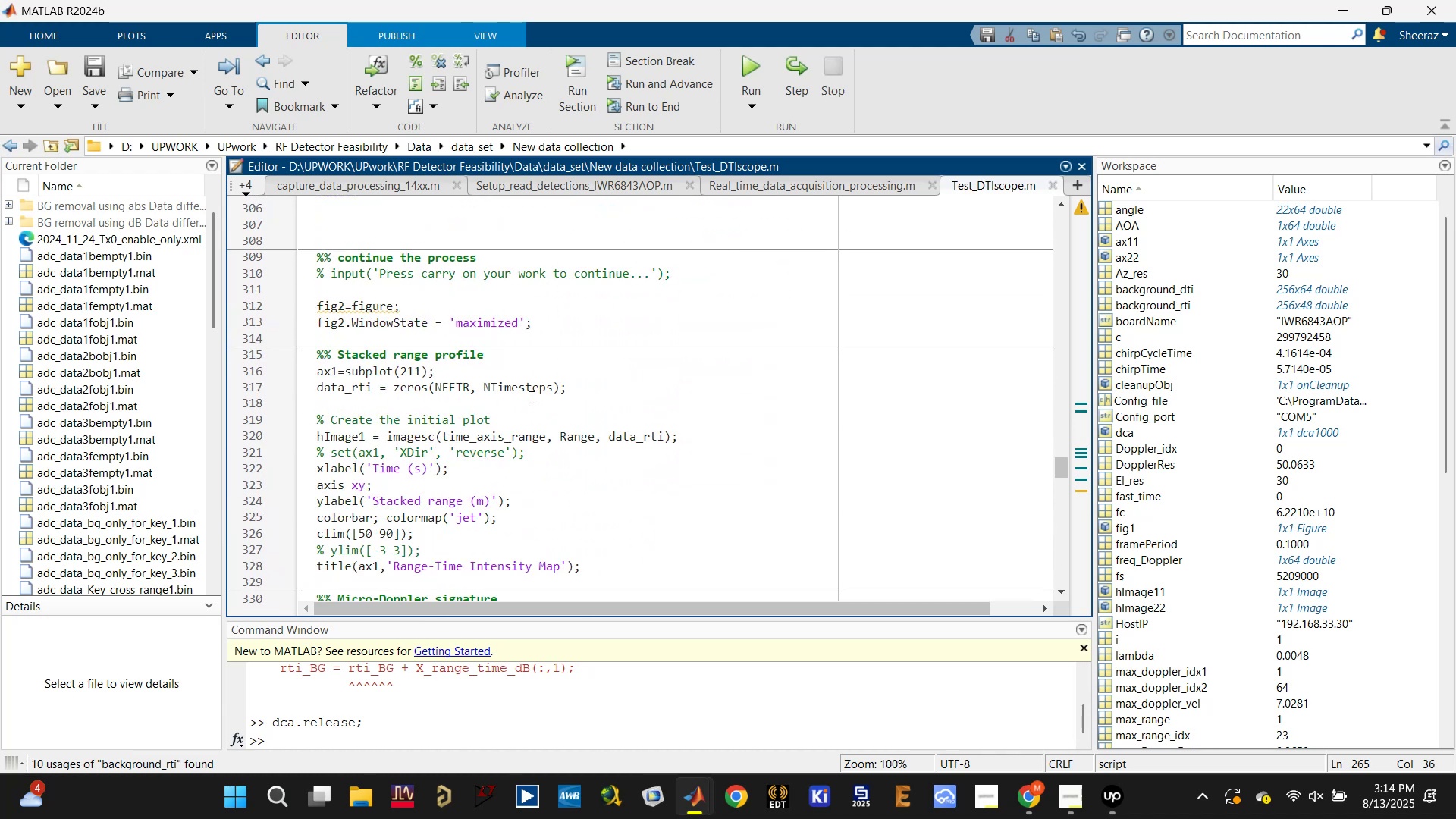 
scroll: coordinate [496, 403], scroll_direction: down, amount: 19.0
 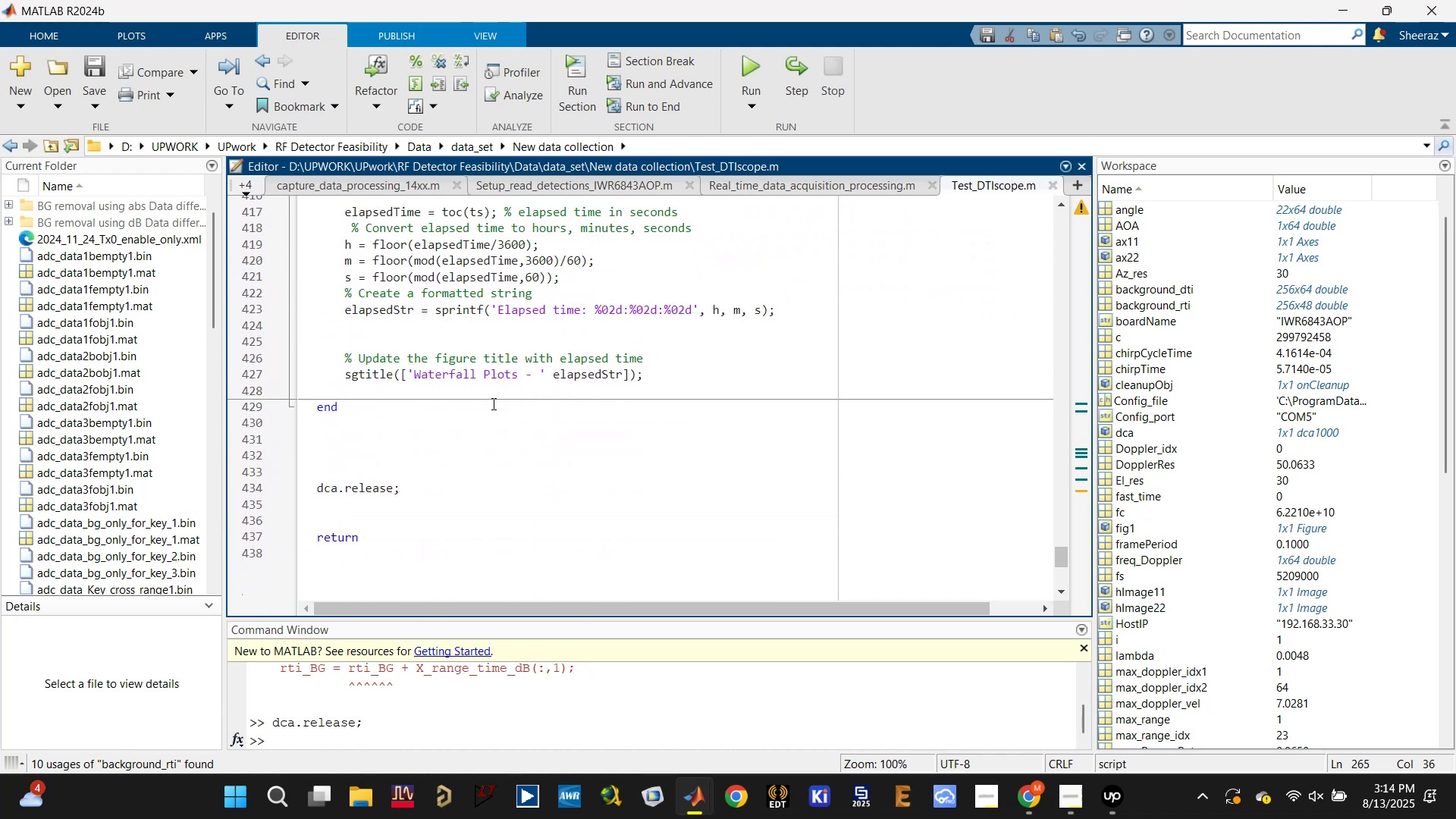 
scroll: coordinate [492, 403], scroll_direction: up, amount: 2.0
 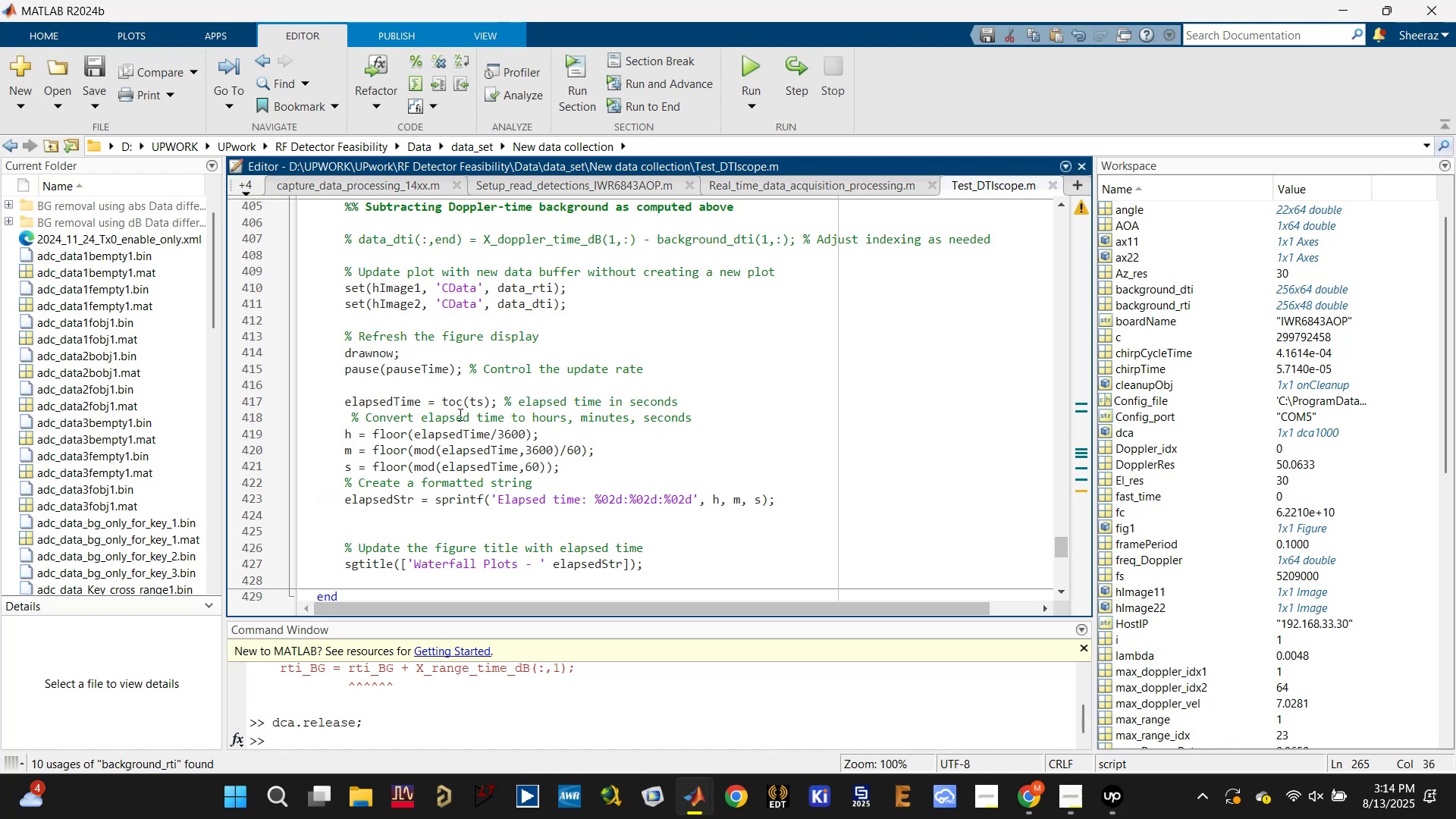 
scroll: coordinate [448, 426], scroll_direction: none, amount: 0.0
 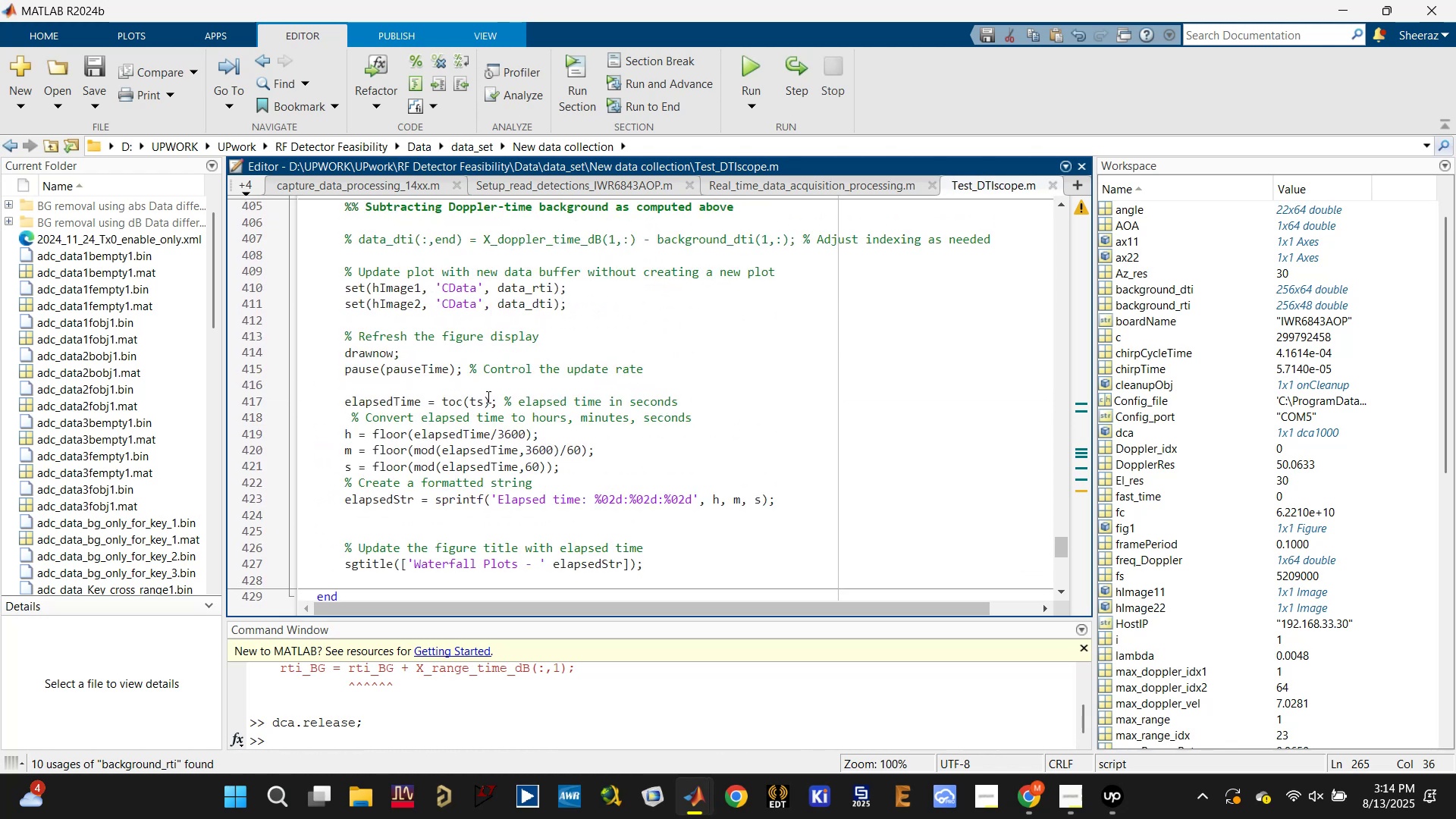 
scroll: coordinate [413, 366], scroll_direction: up, amount: 2.0
 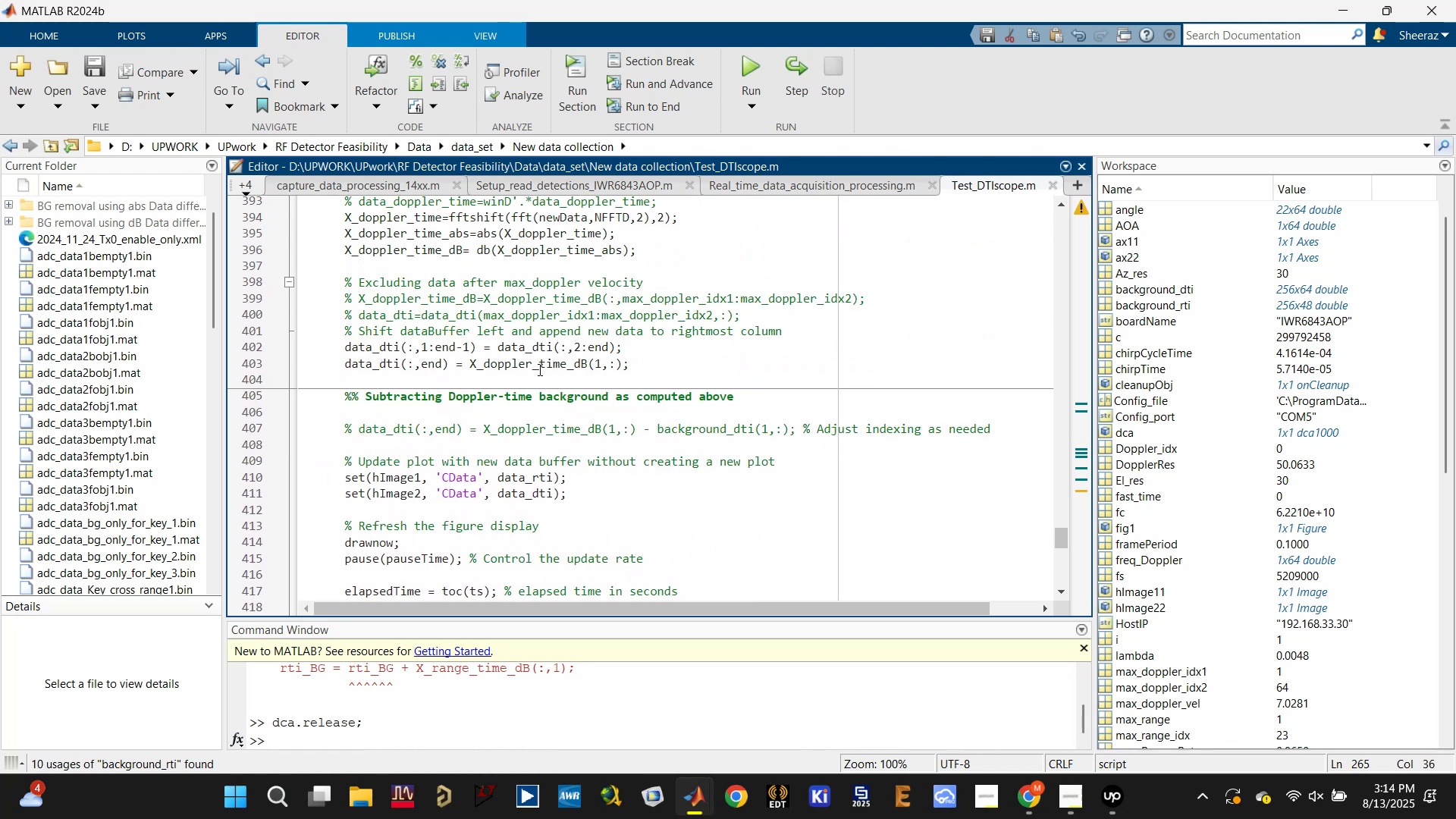 
left_click([522, 343])
 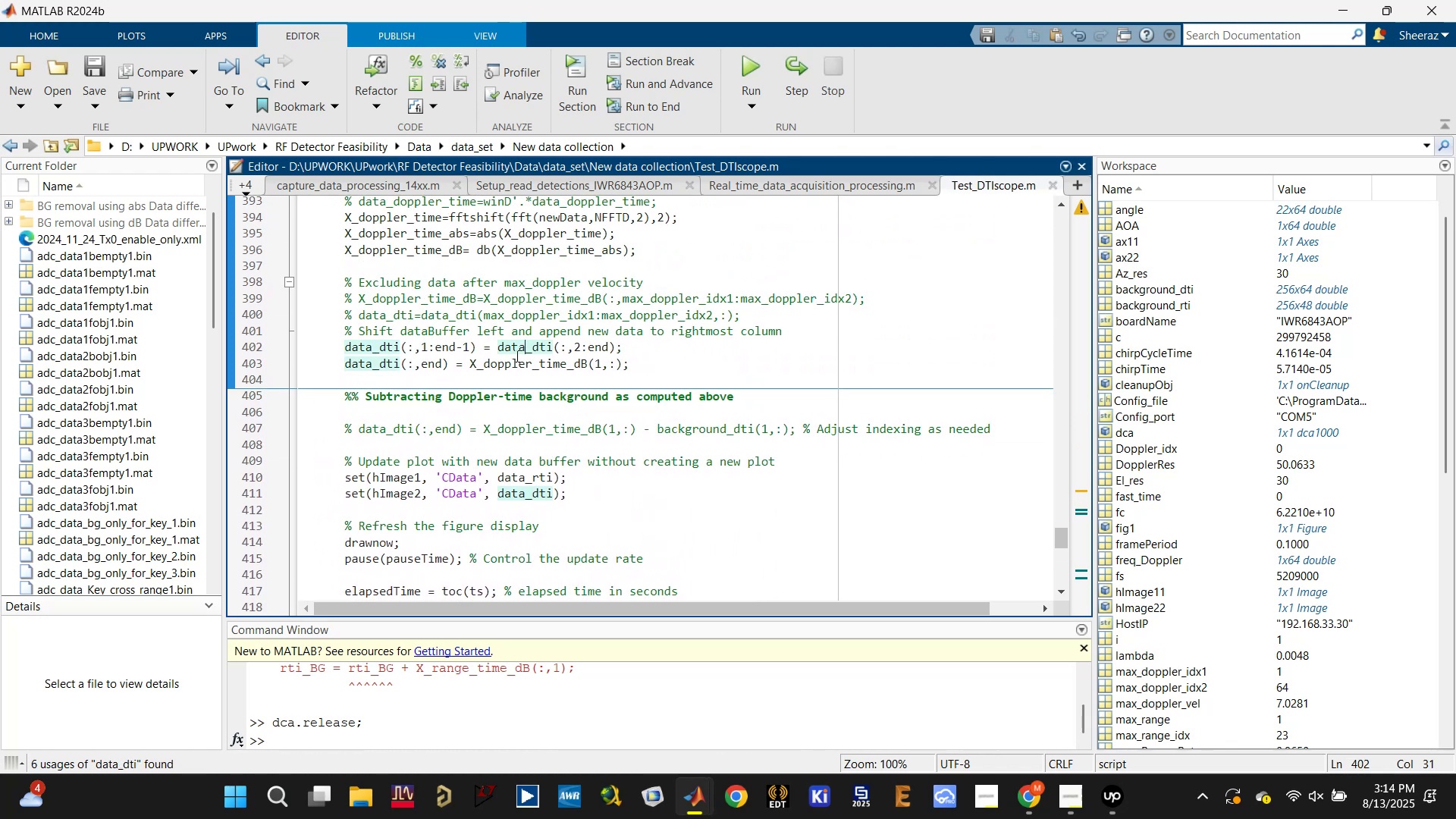 
scroll: coordinate [512, 358], scroll_direction: up, amount: 1.0
 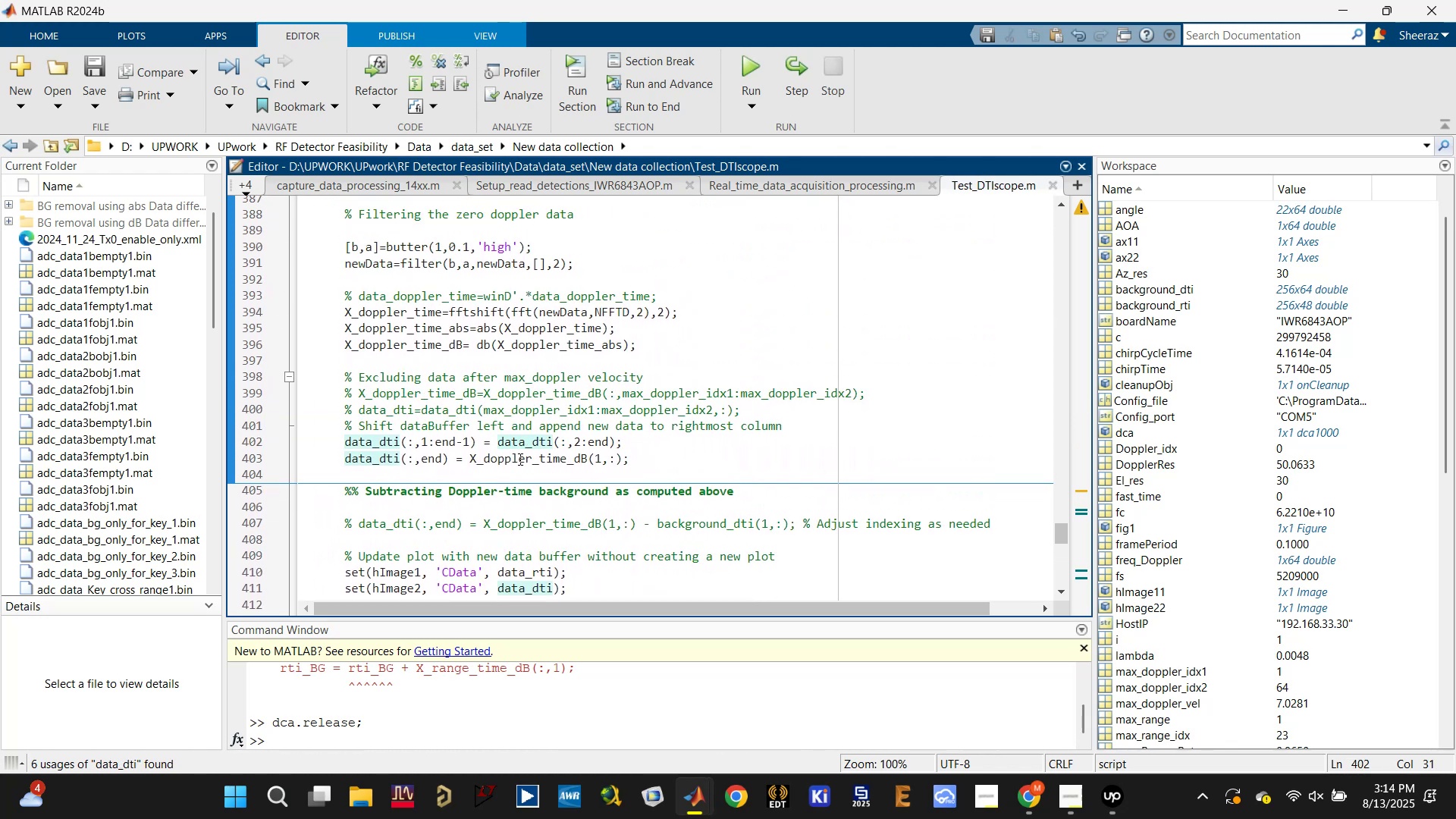 
left_click([519, 459])
 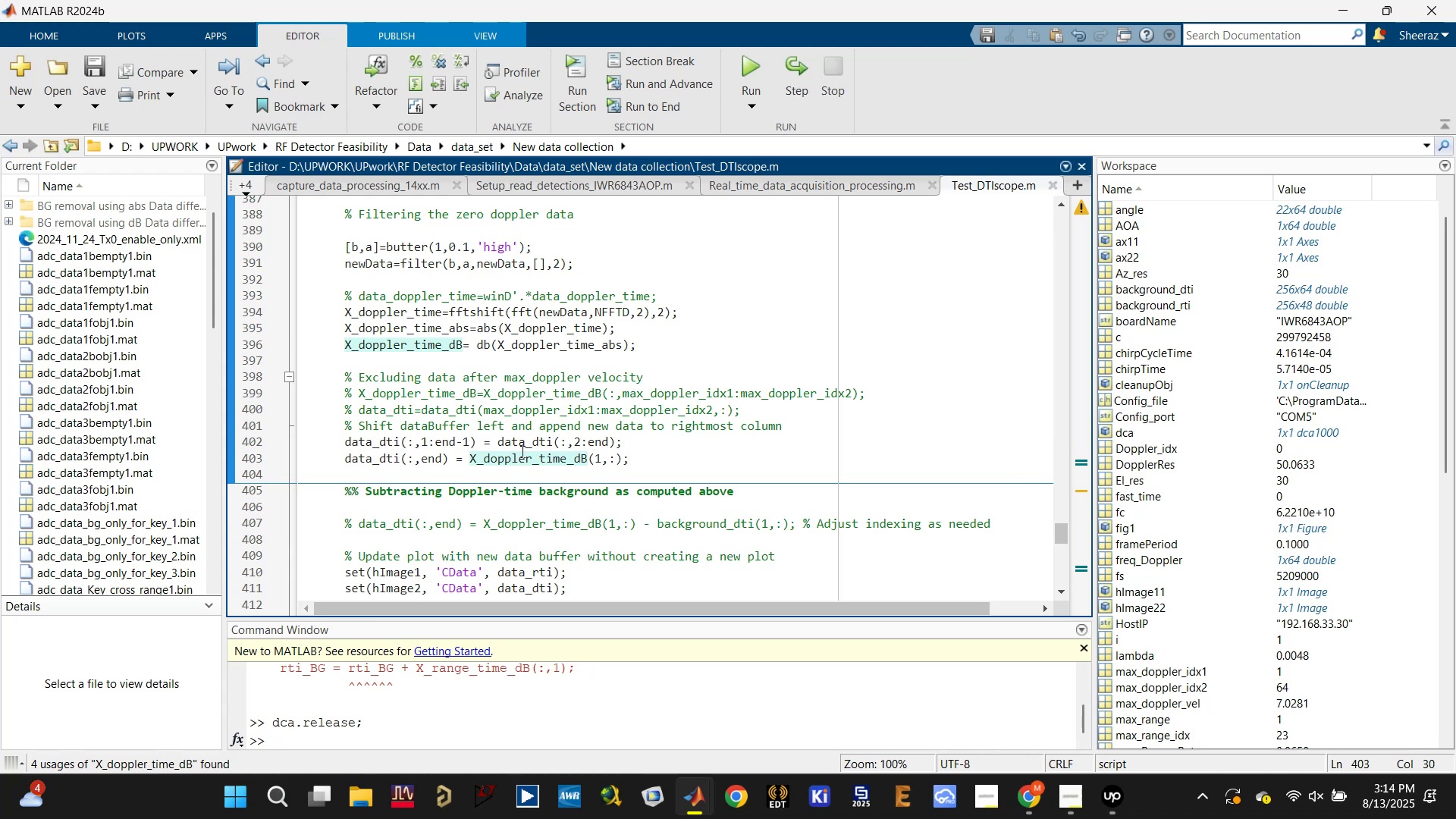 
wait(5.77)
 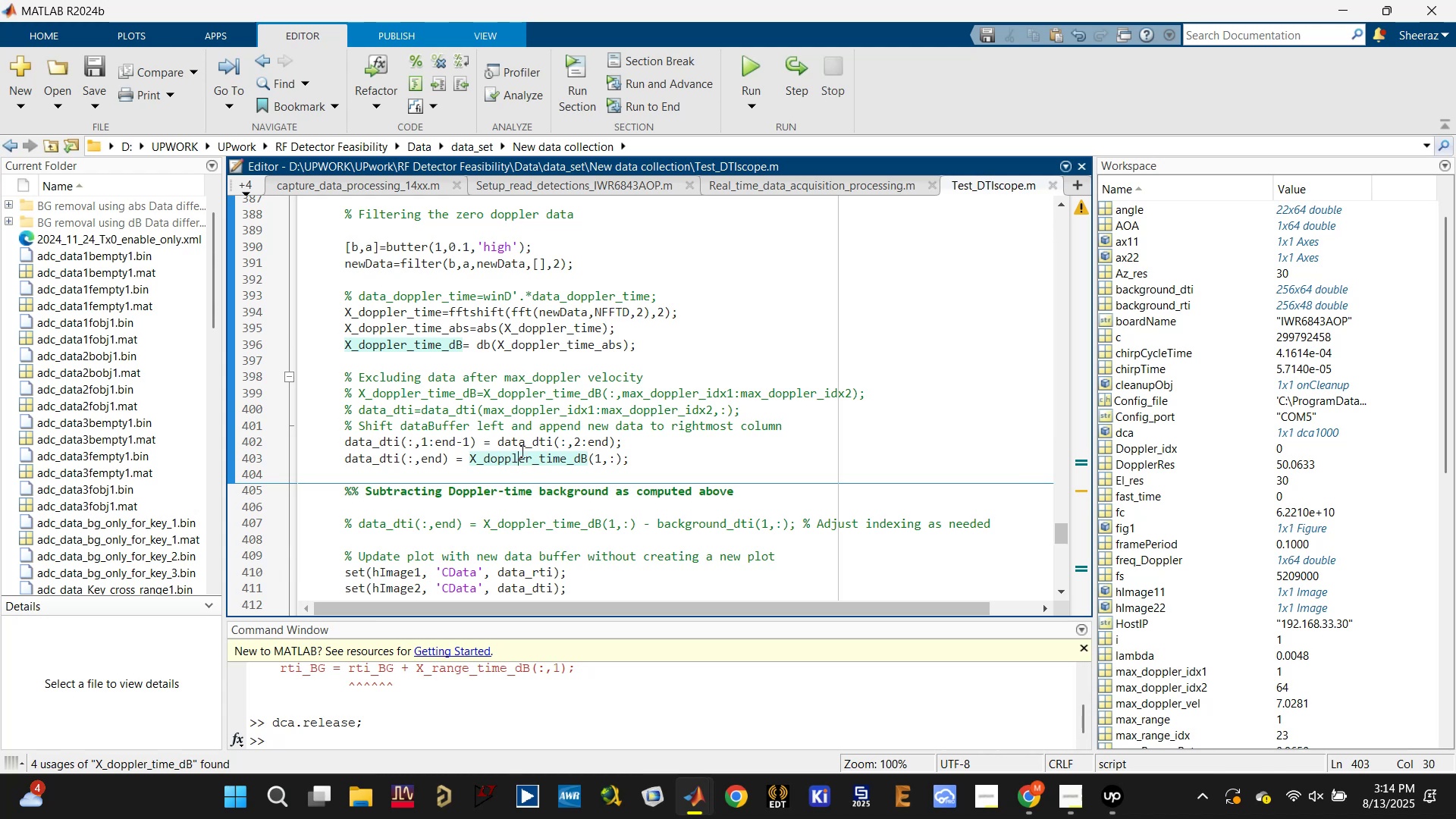 
left_click([524, 457])
 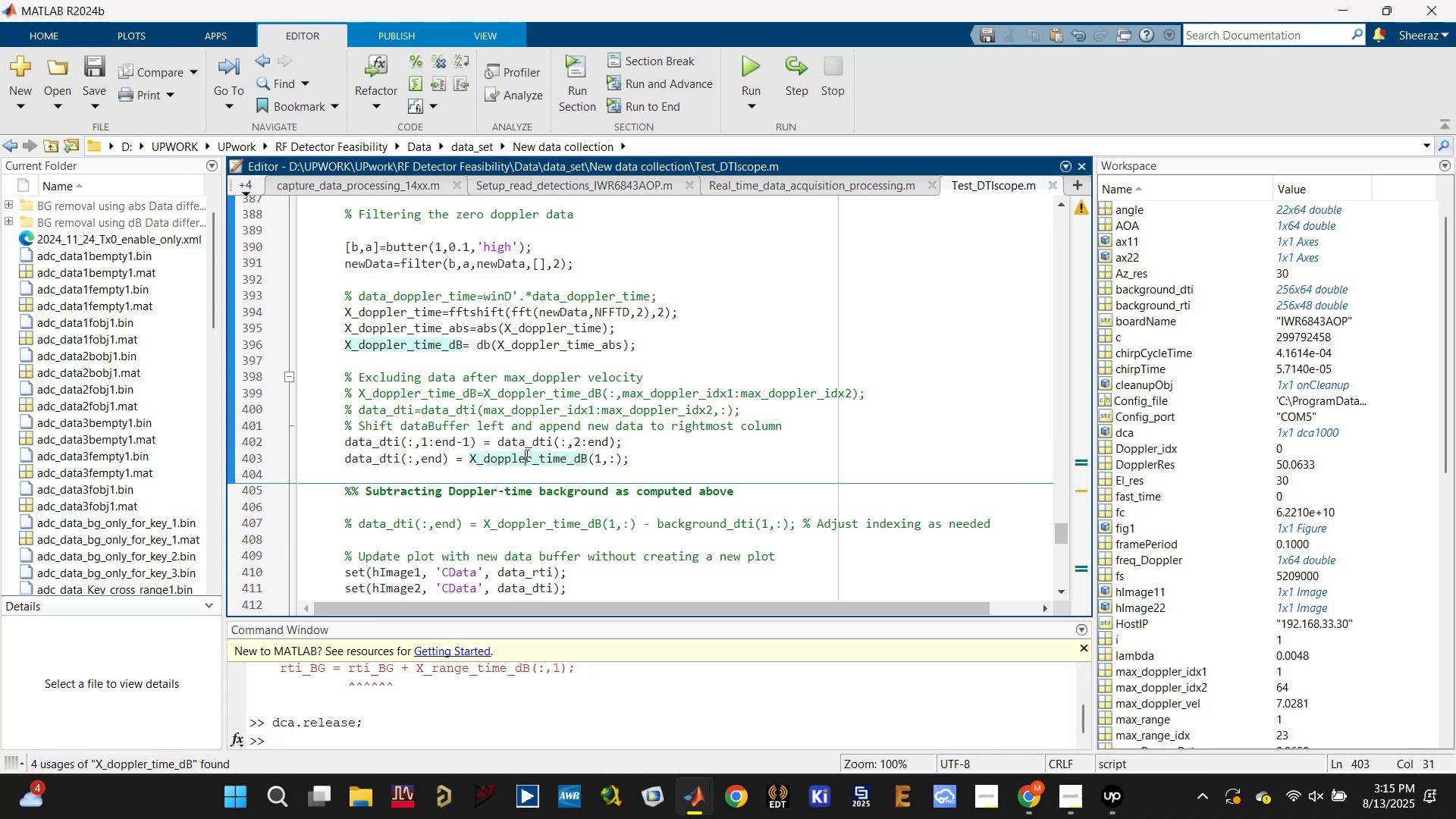 
double_click([529, 445])
 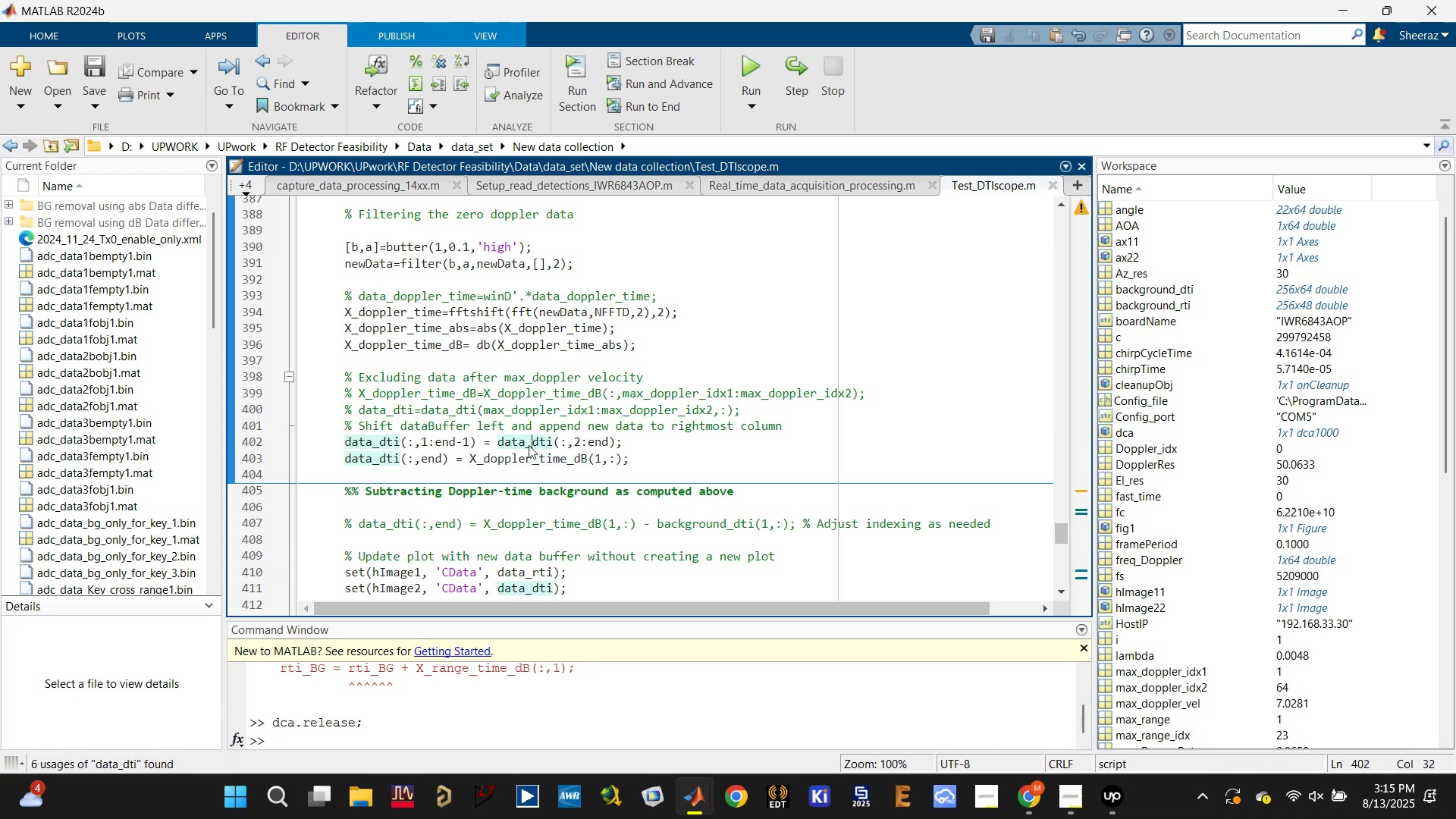 
scroll: coordinate [527, 445], scroll_direction: up, amount: 17.0
 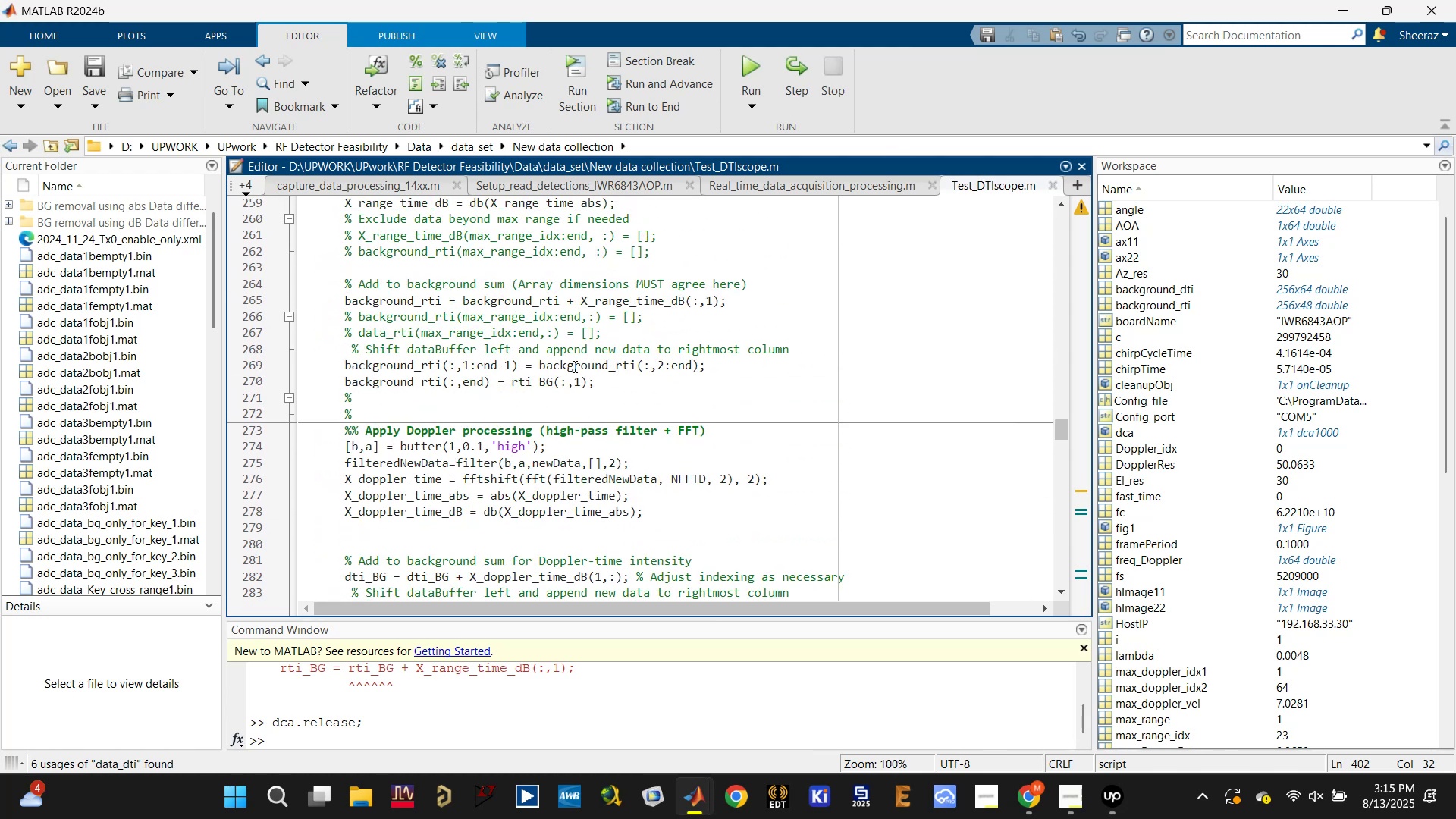 
left_click([570, 363])
 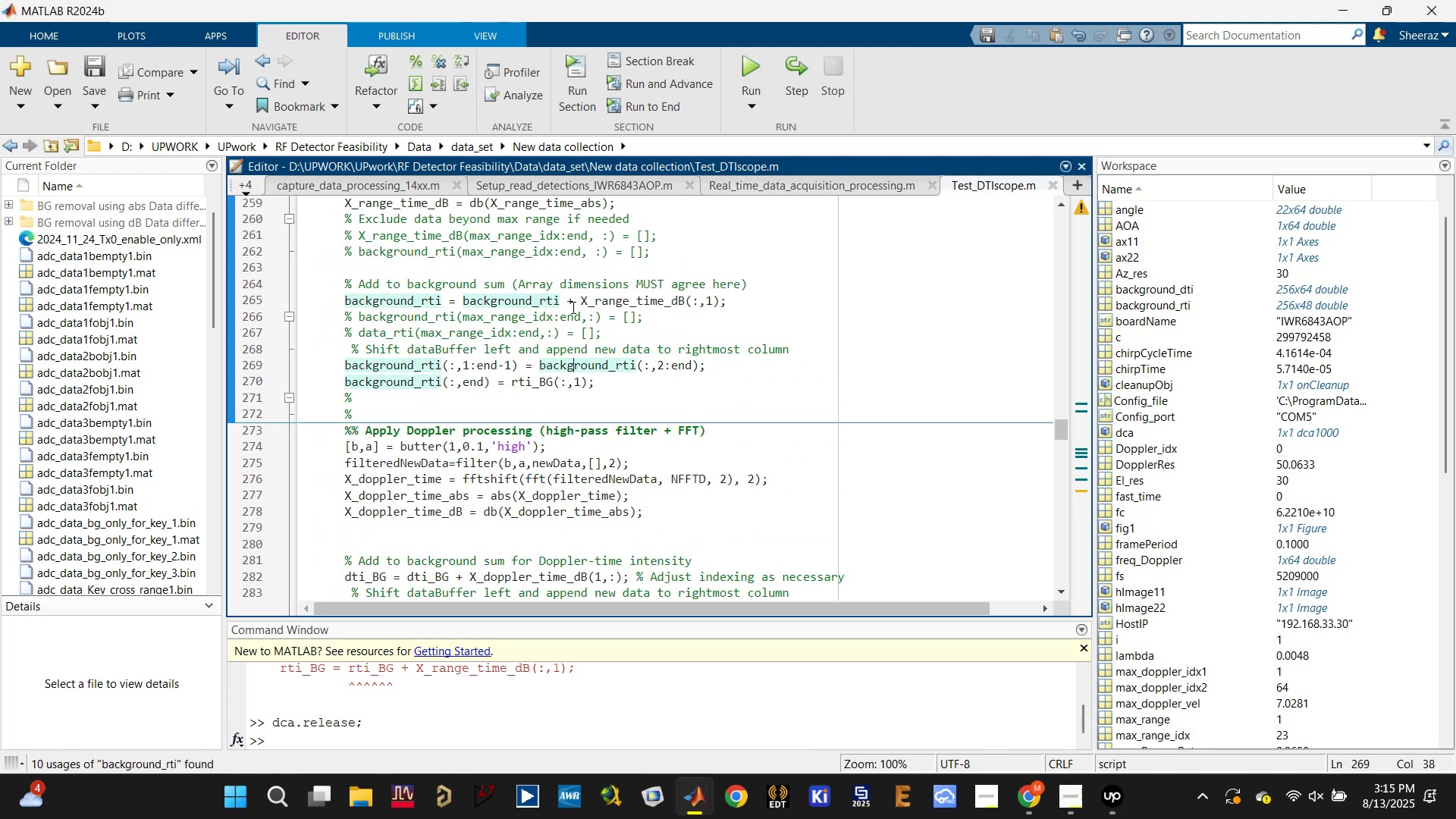 
left_click([547, 303])
 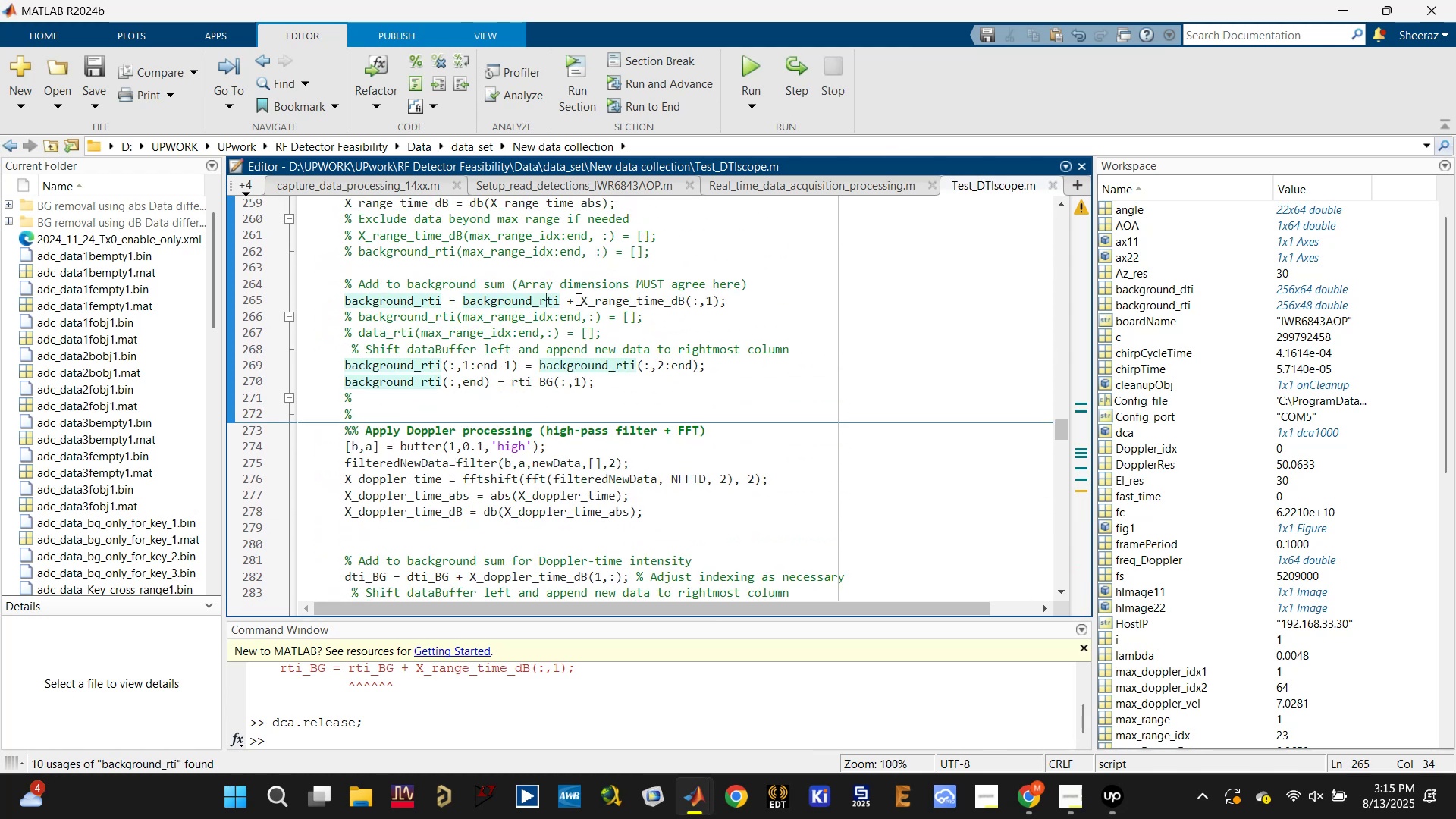 
left_click_drag(start_coordinate=[577, 299], to_coordinate=[344, 299])
 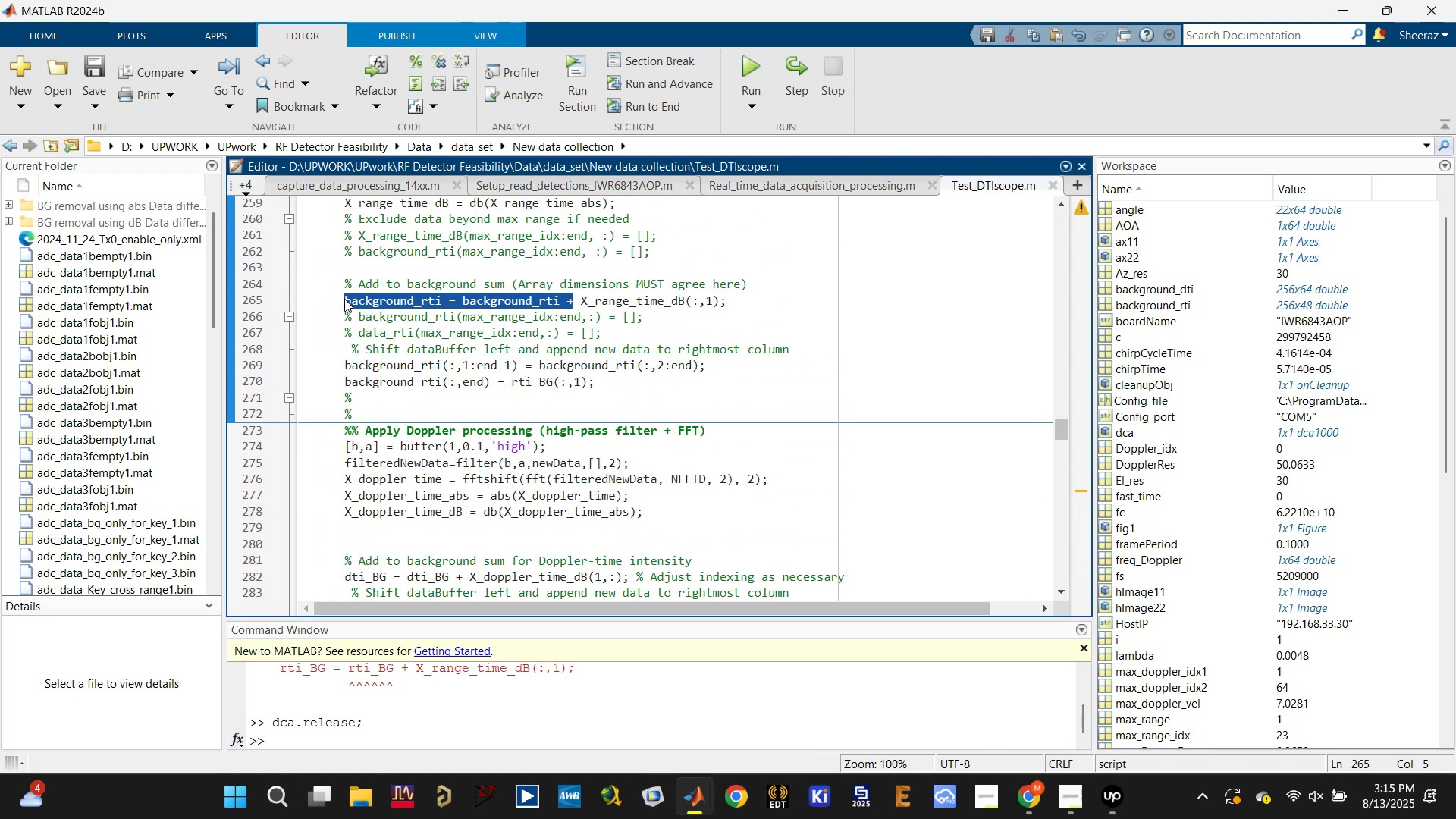 
key(Backspace)
 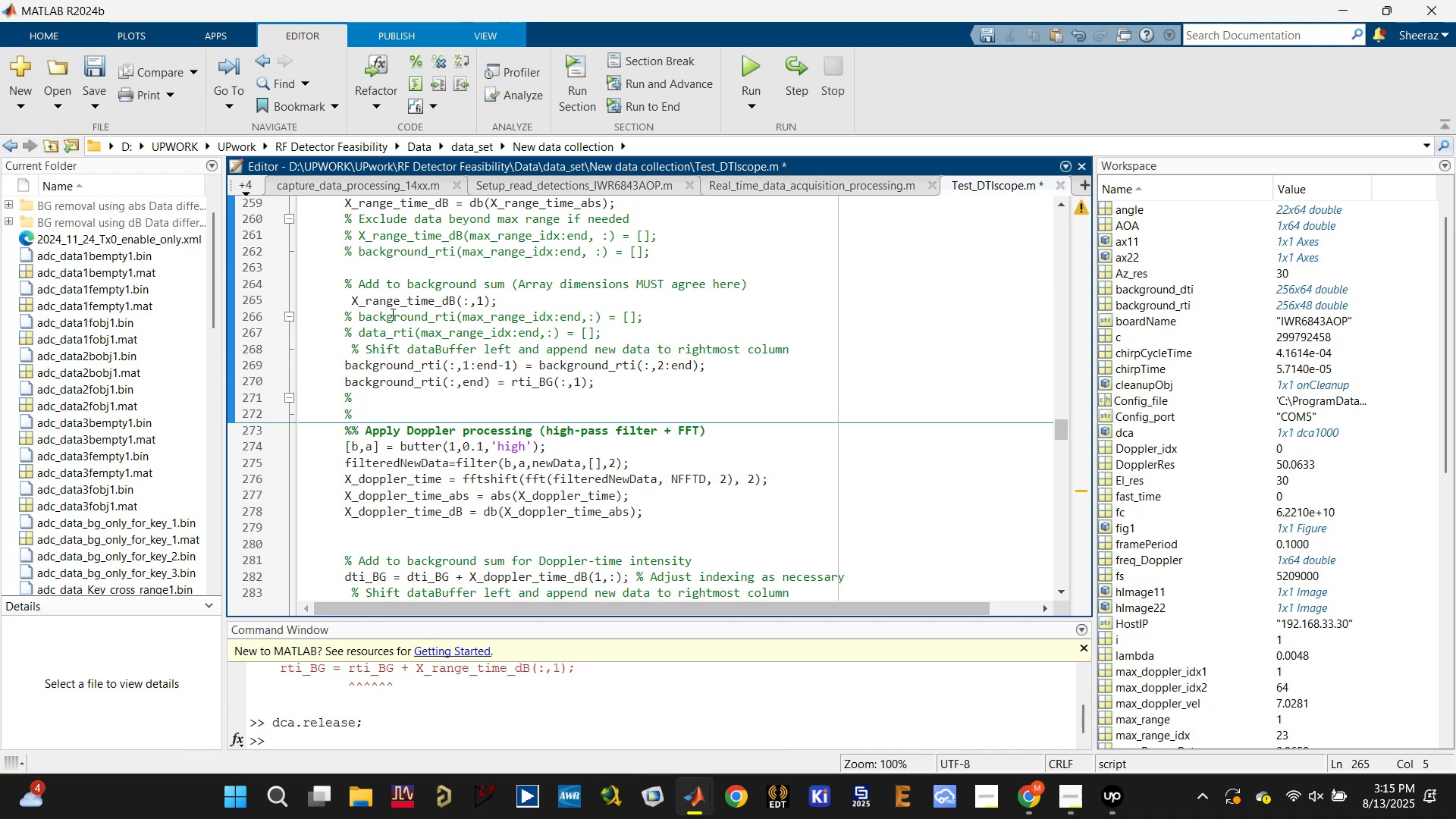 
key(Delete)
 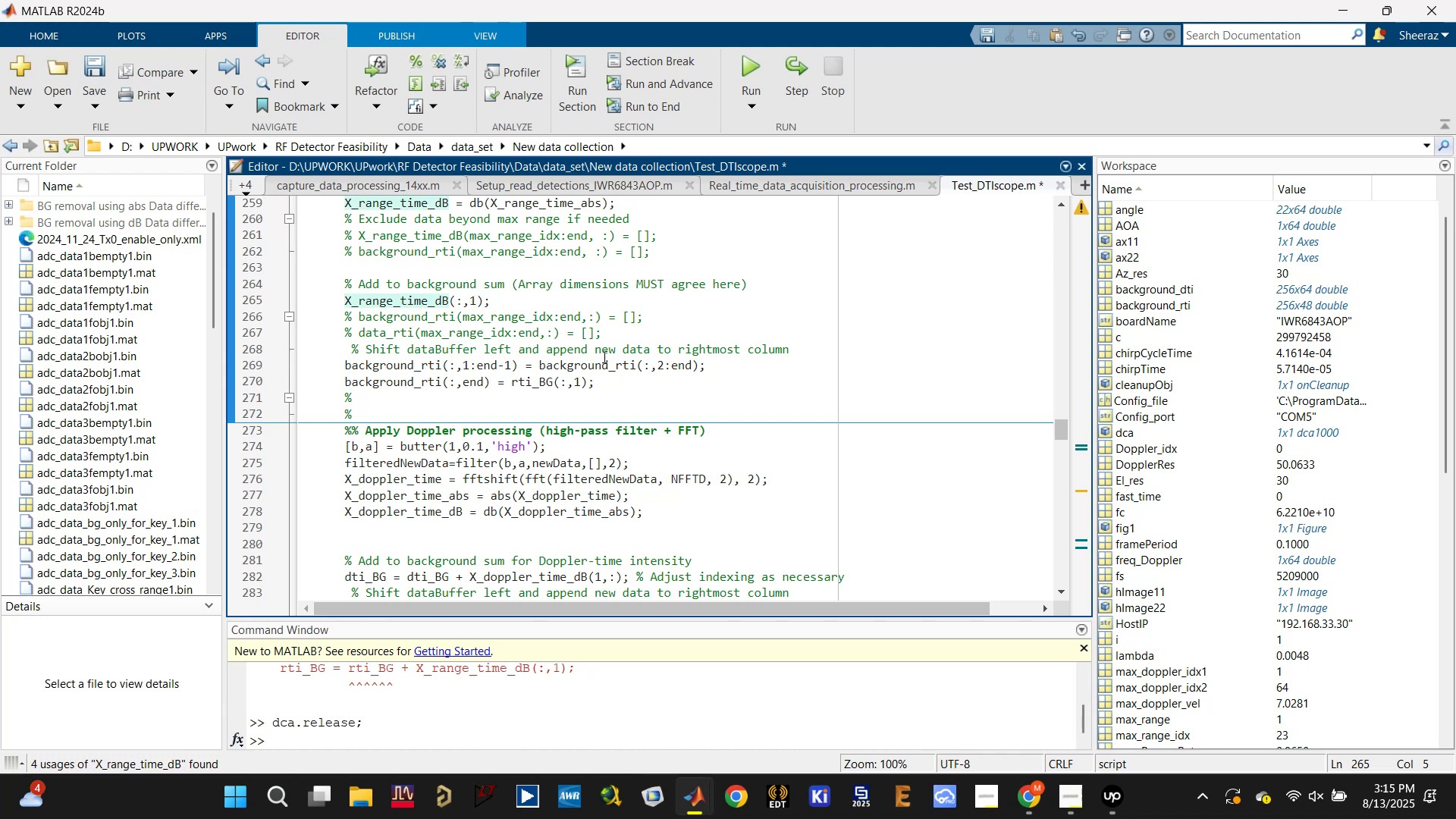 
left_click([589, 358])
 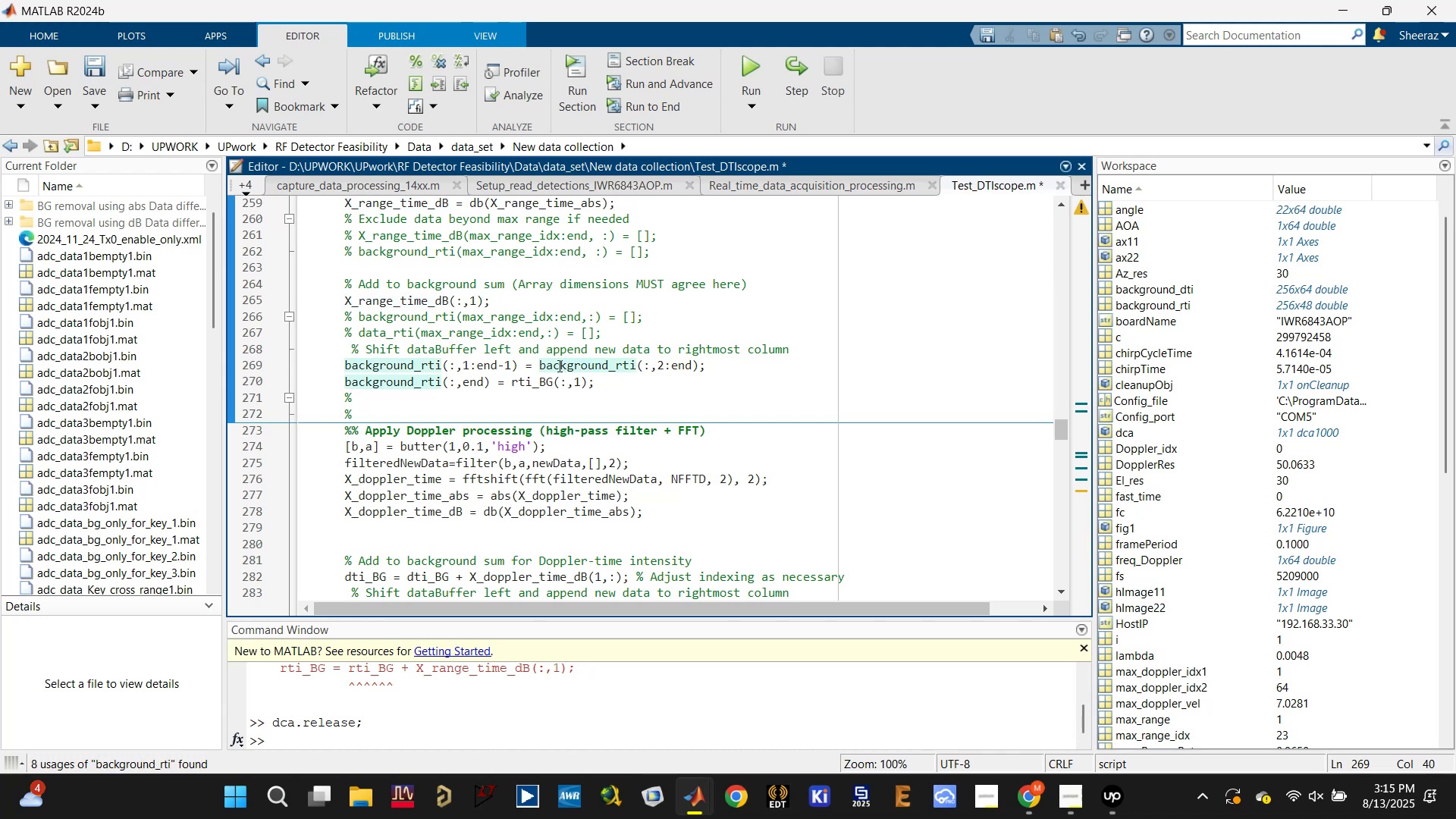 
left_click([526, 375])
 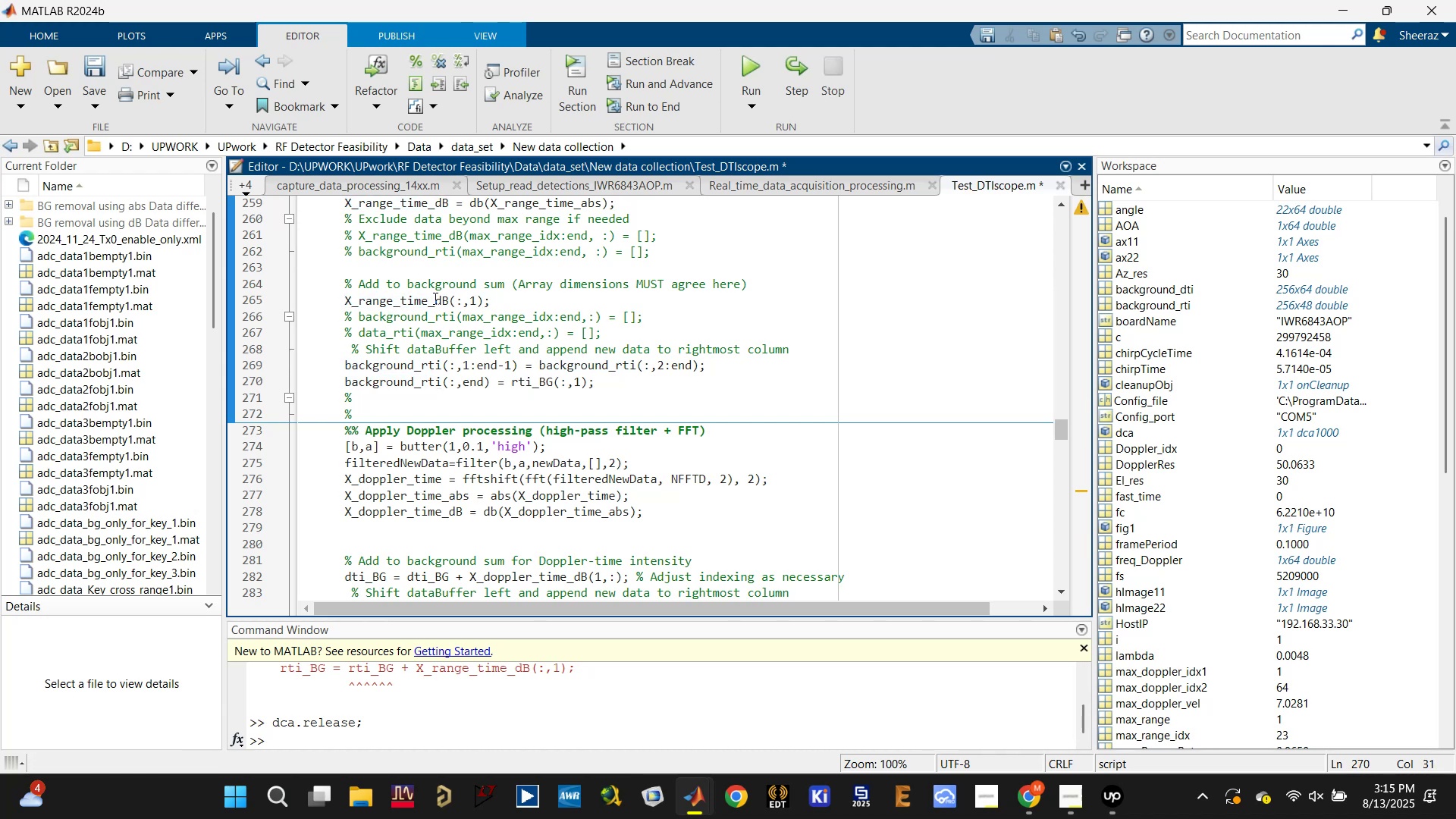 
double_click([434, 298])
 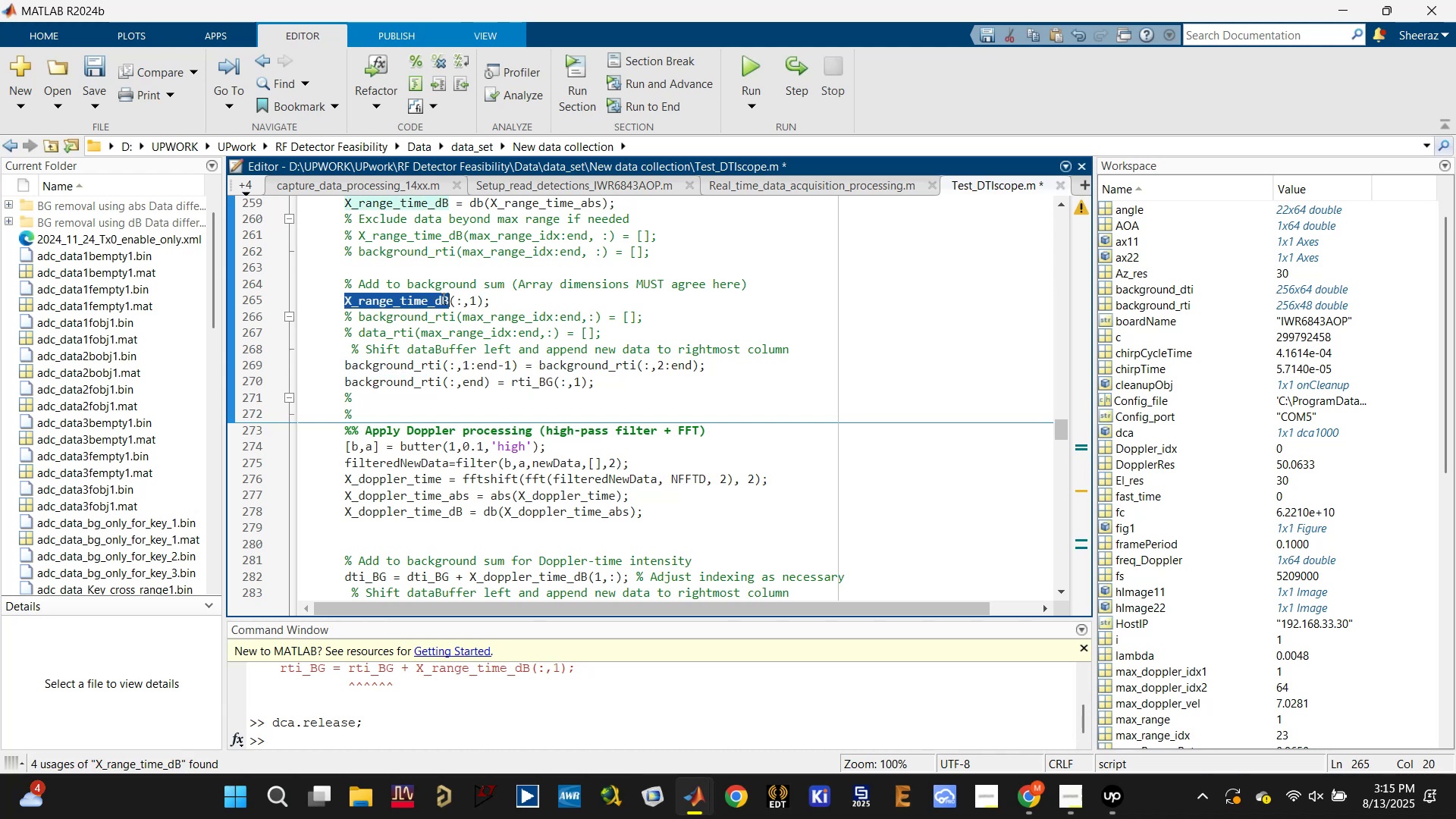 
double_click([442, 298])
 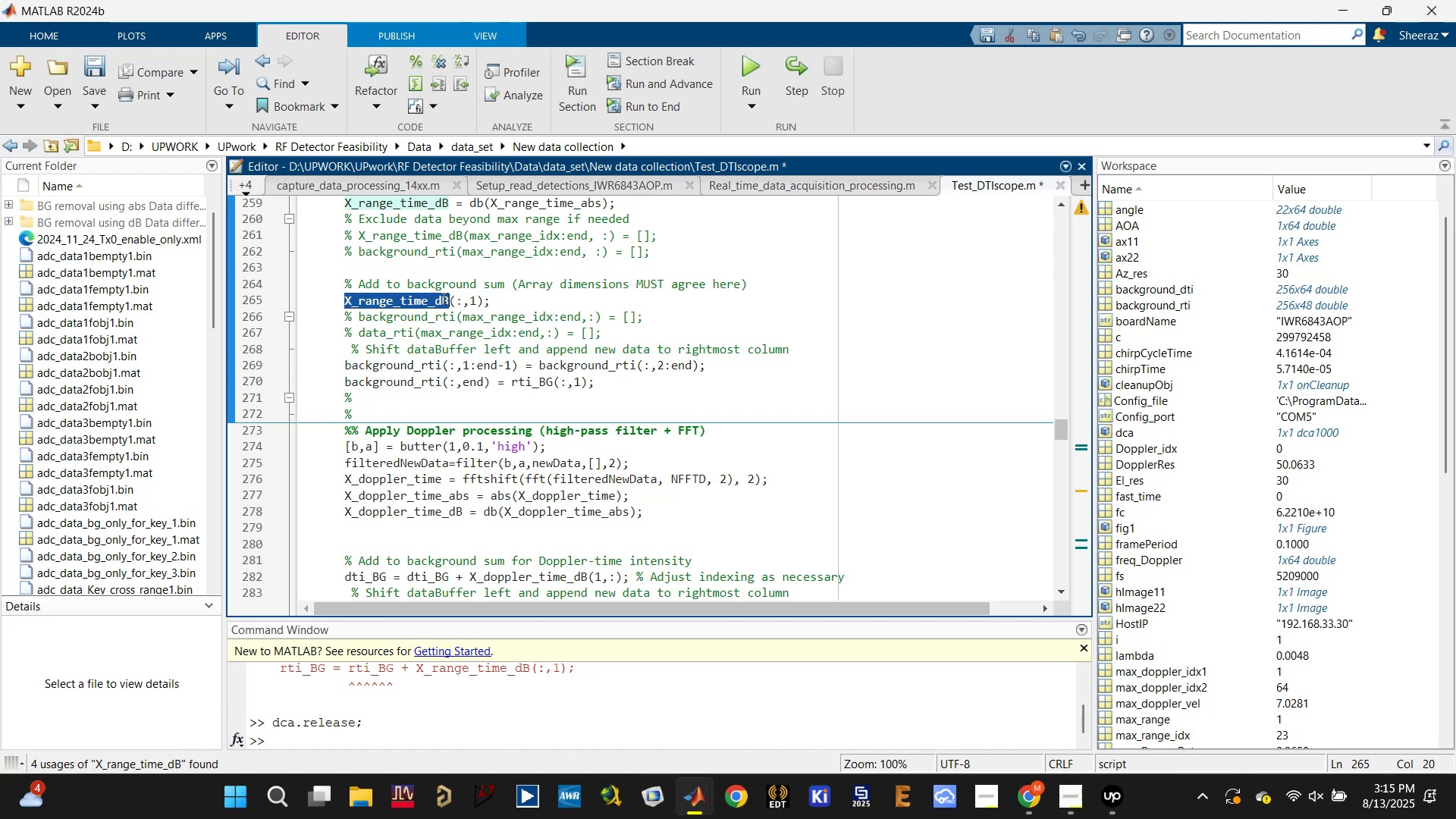 
key(Control+ControlLeft)
 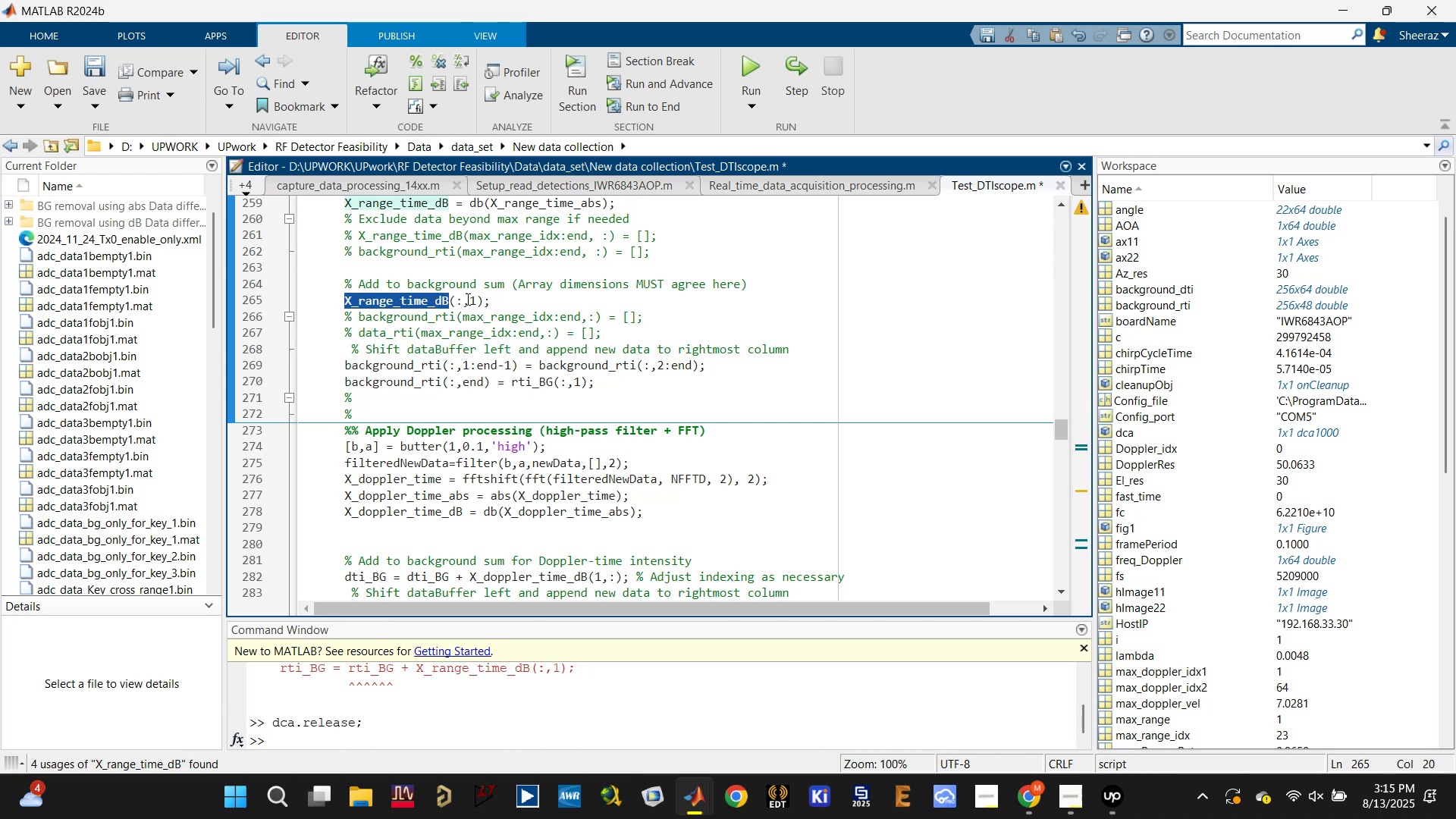 
left_click_drag(start_coordinate=[499, 299], to_coordinate=[334, 297])
 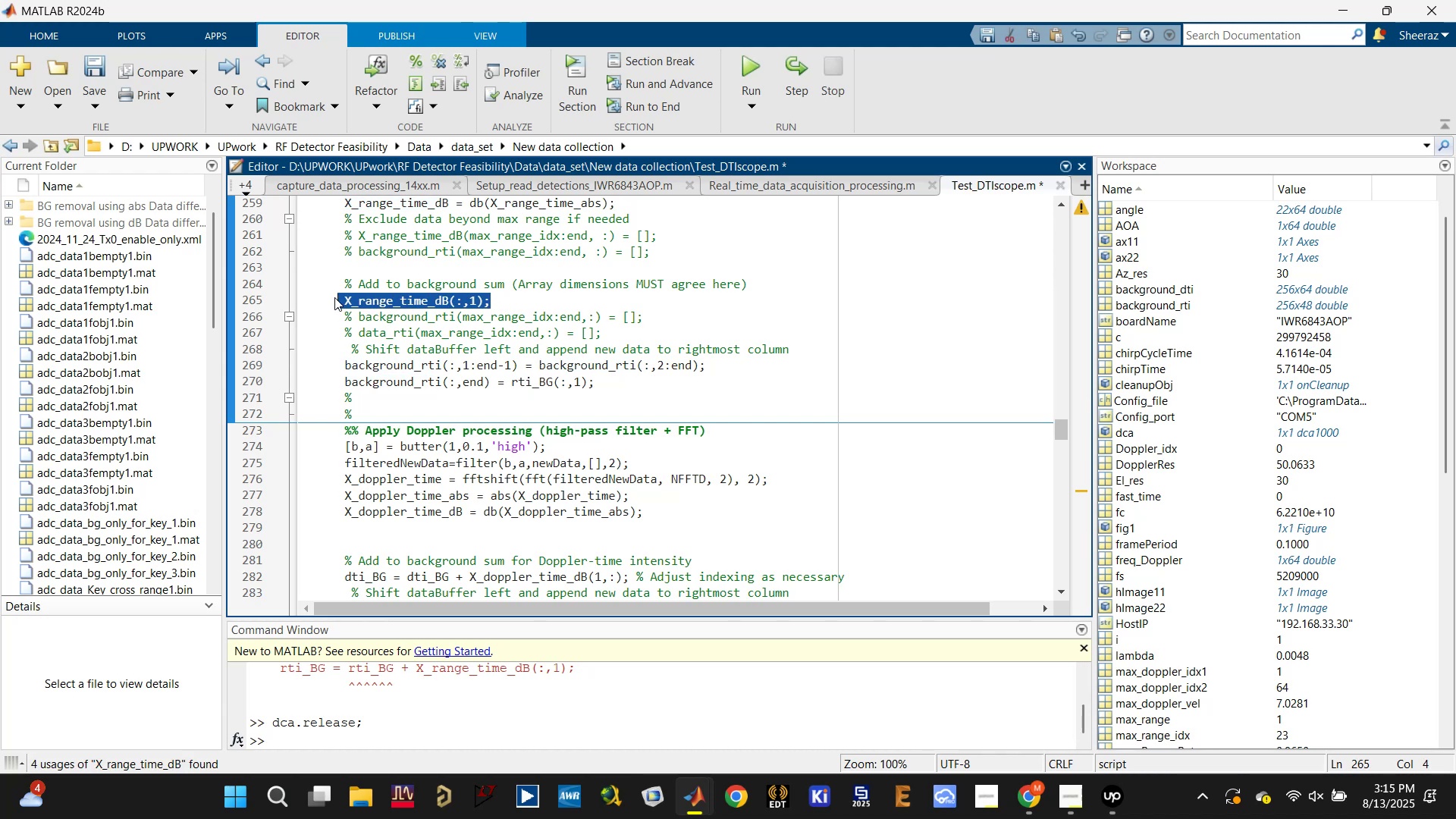 
key(Control+Z)
 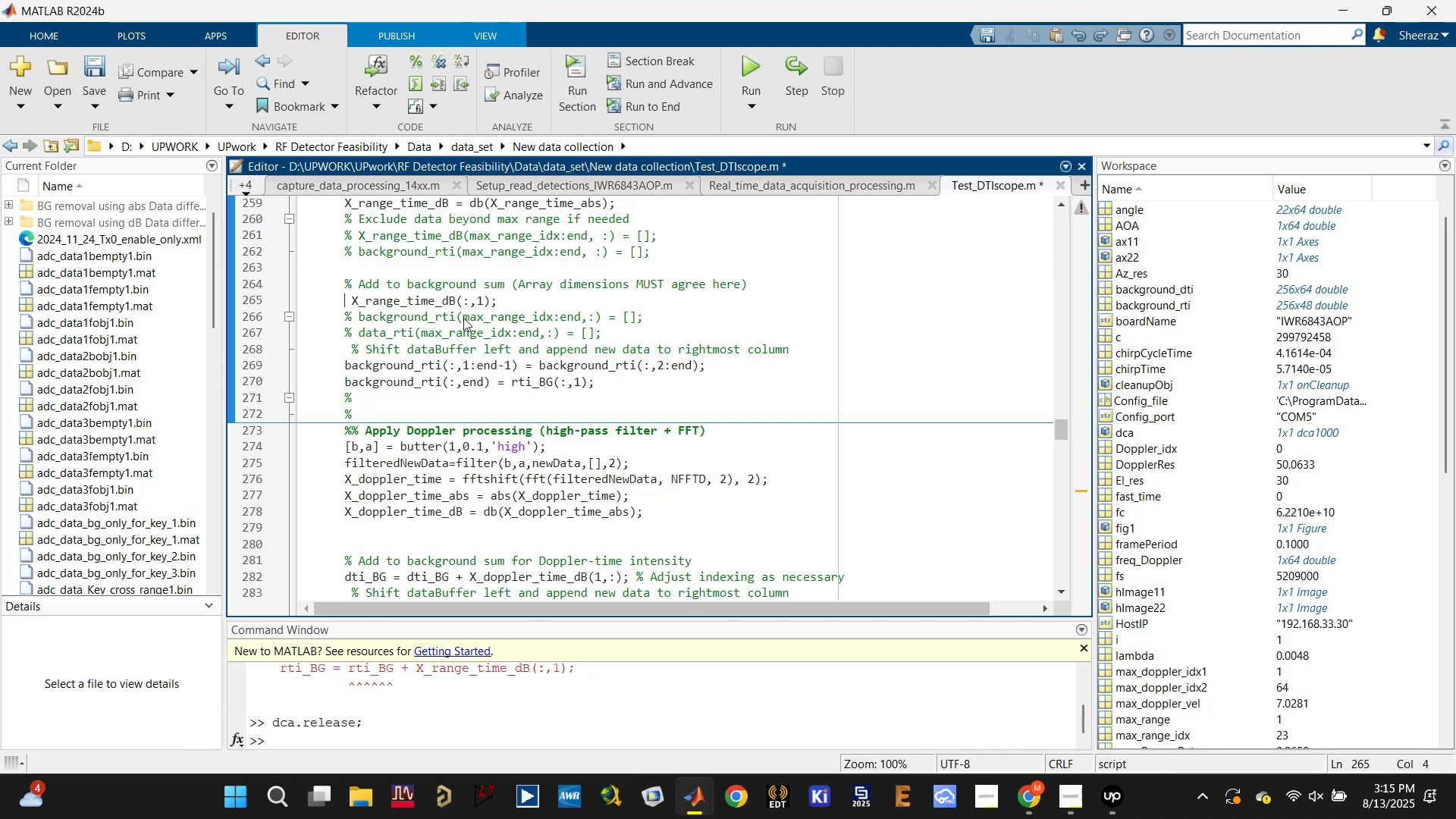 
key(Control+Z)
 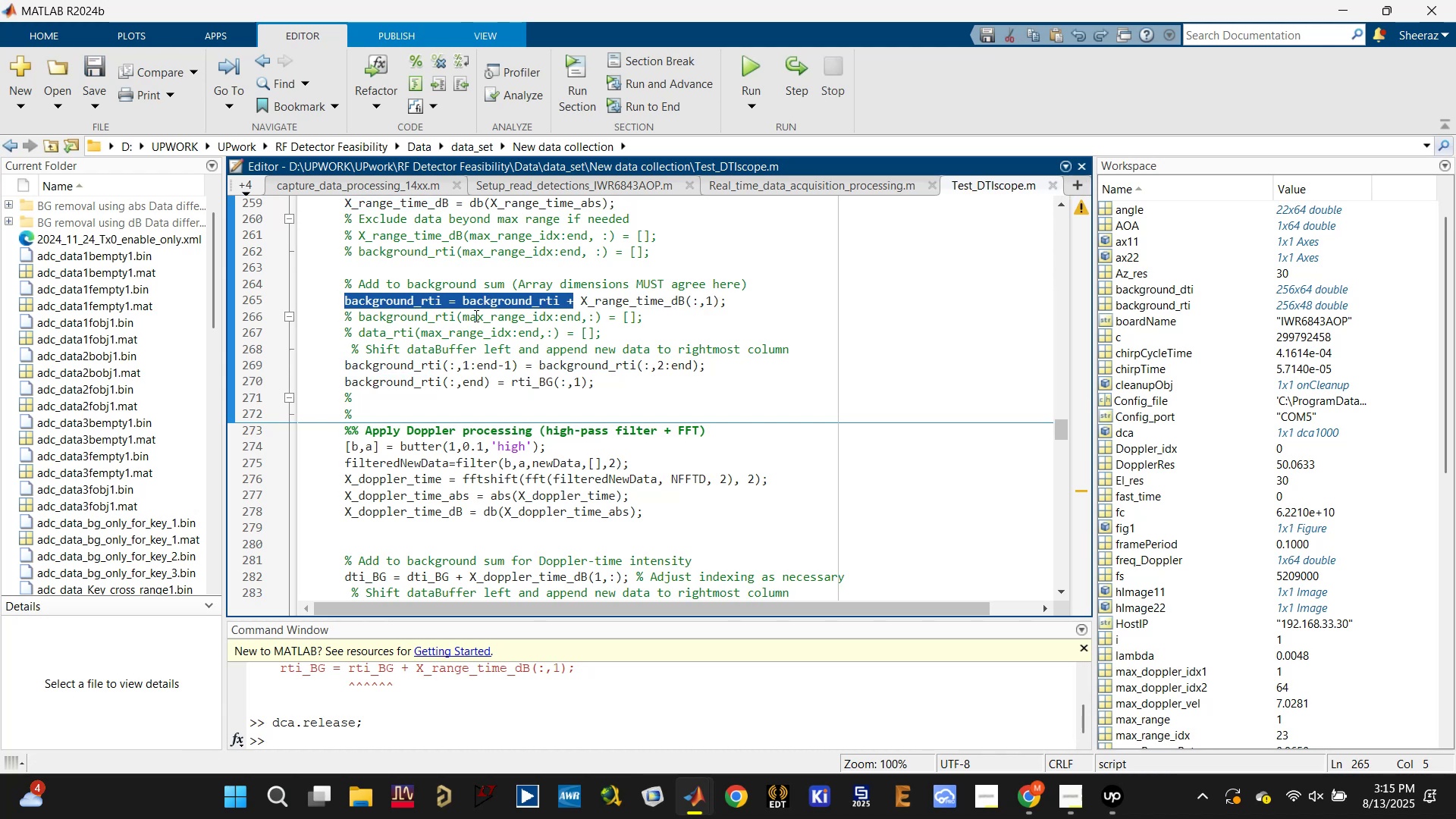 
key(Control+S)
 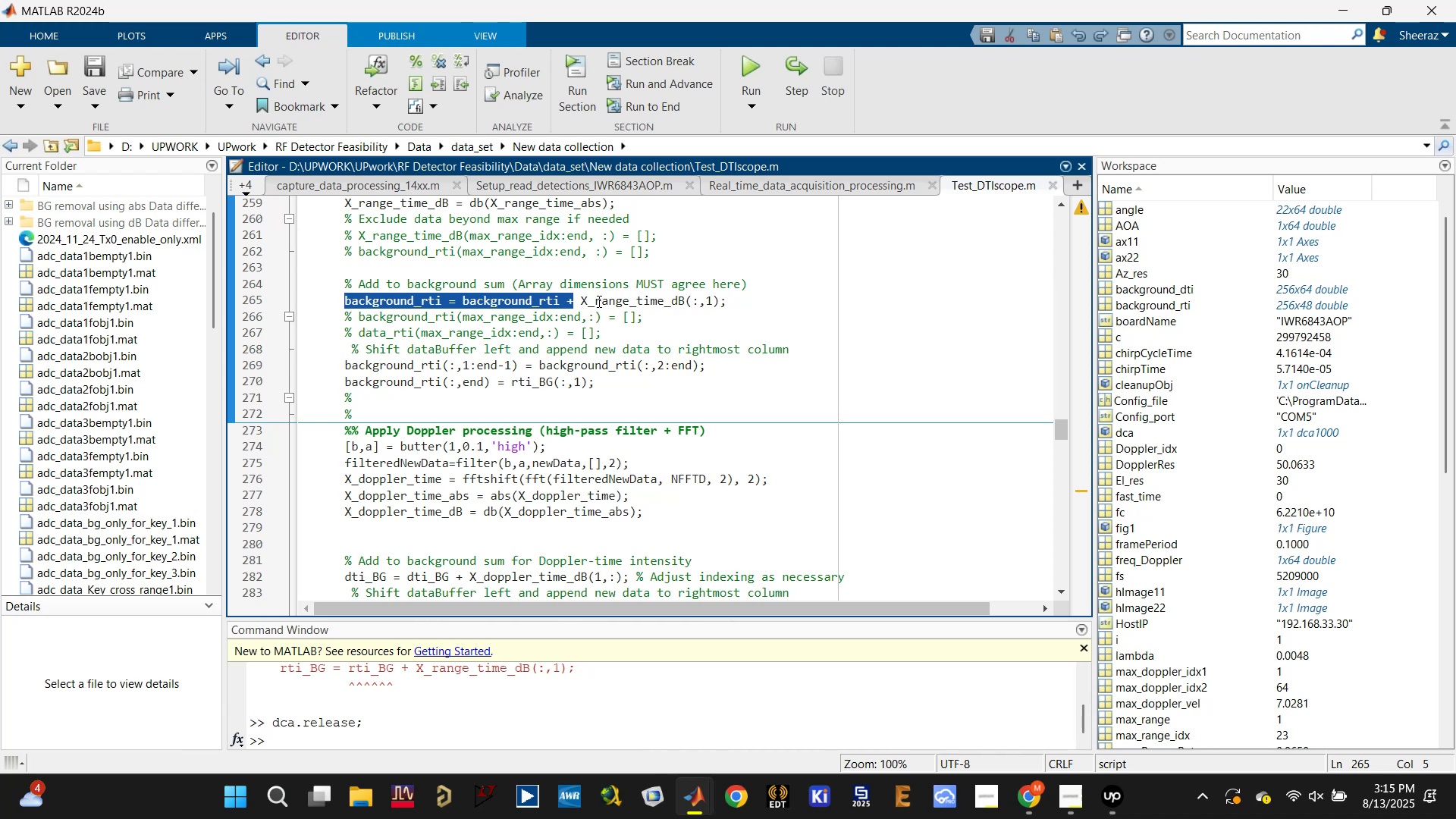 
left_click([610, 302])
 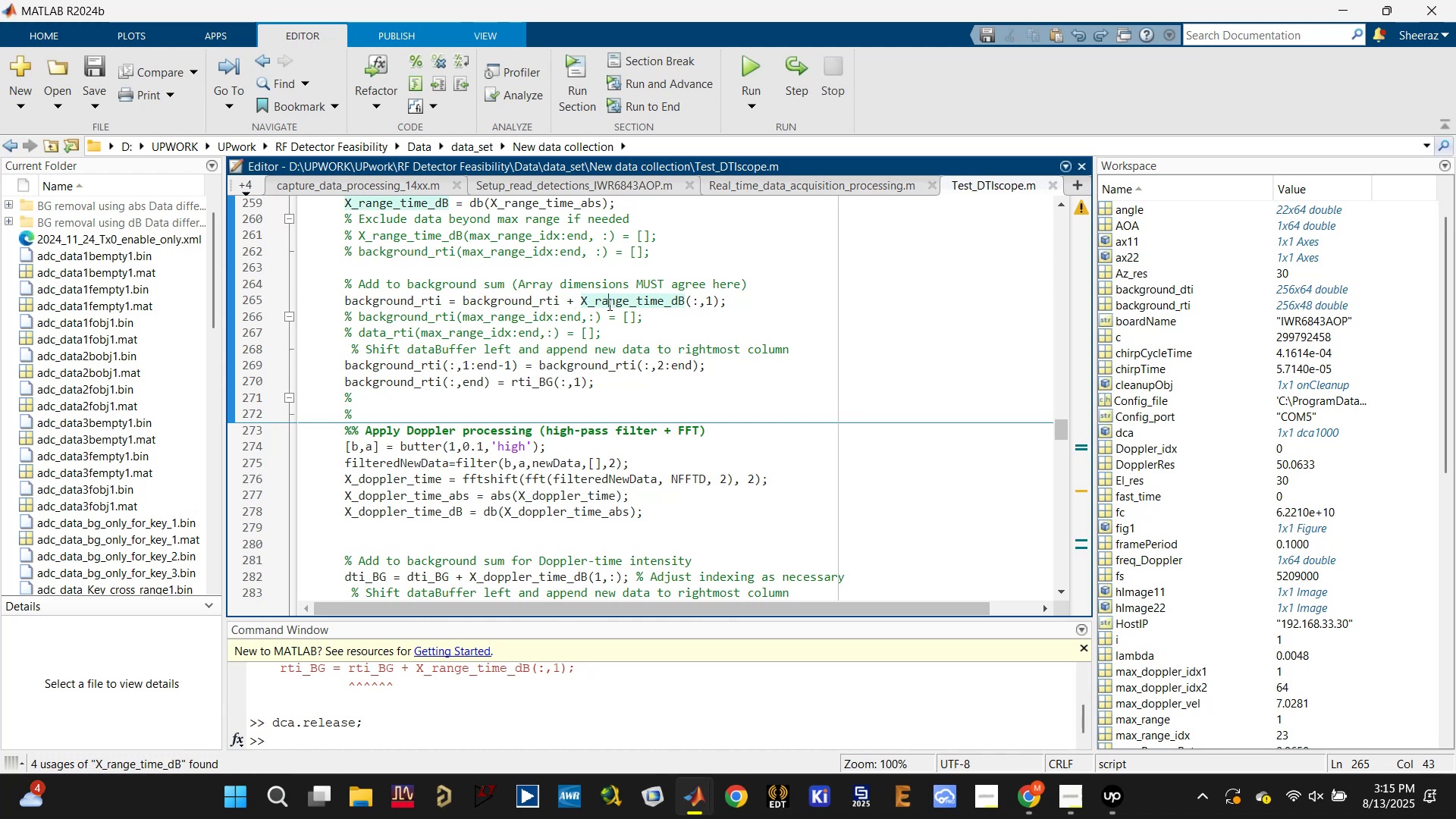 
left_click([554, 304])
 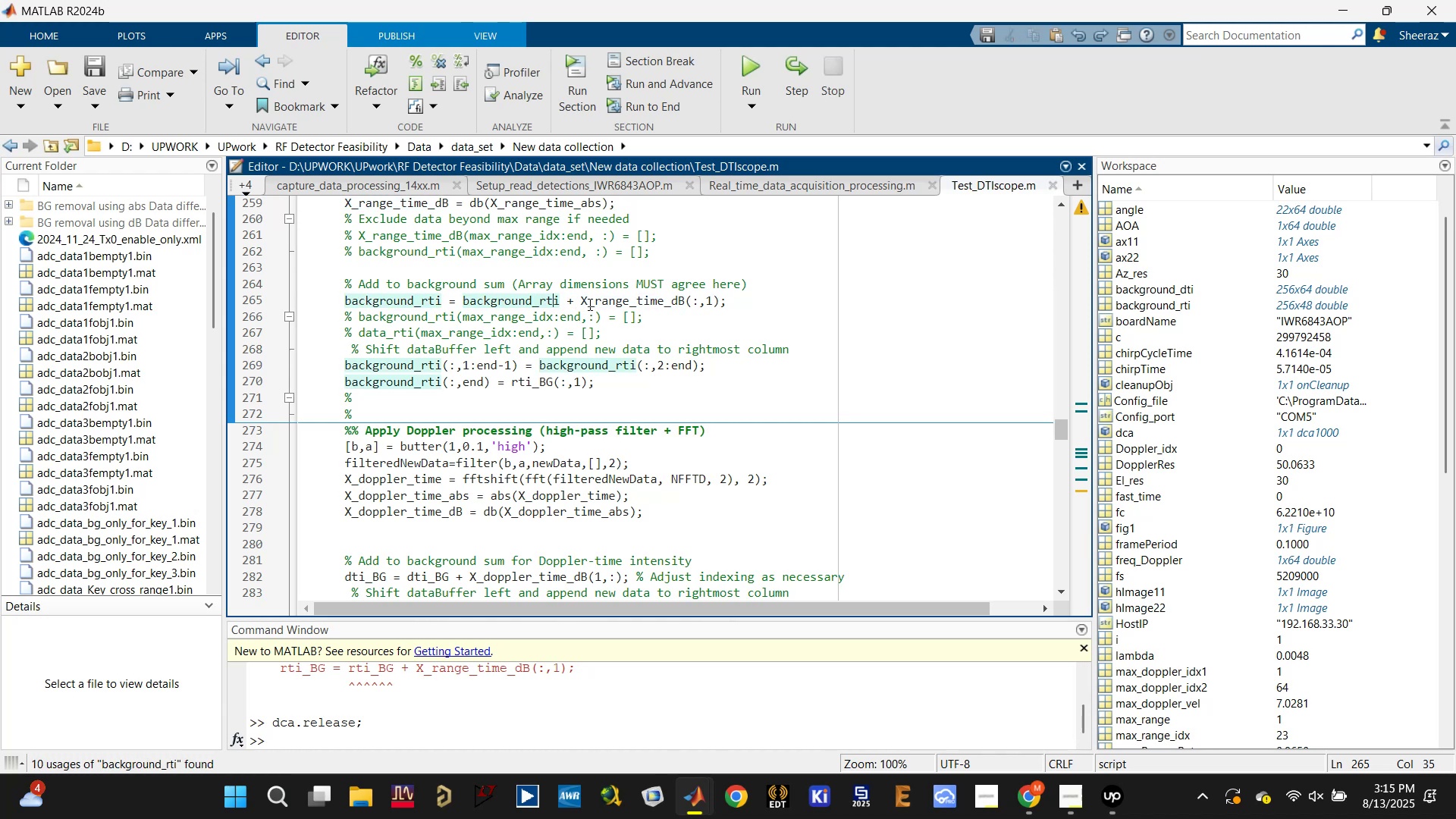 
left_click([592, 303])
 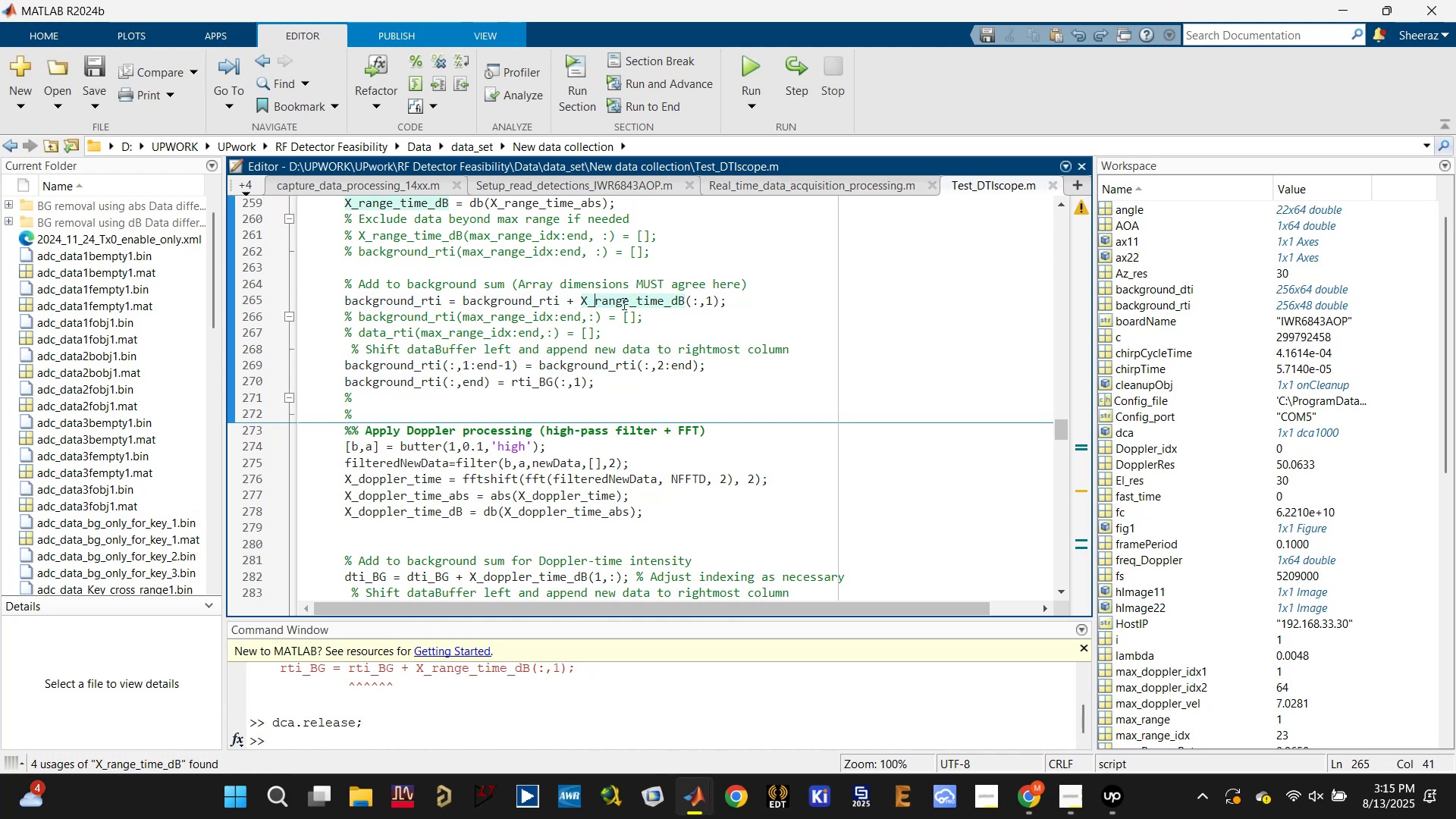 
left_click([634, 303])
 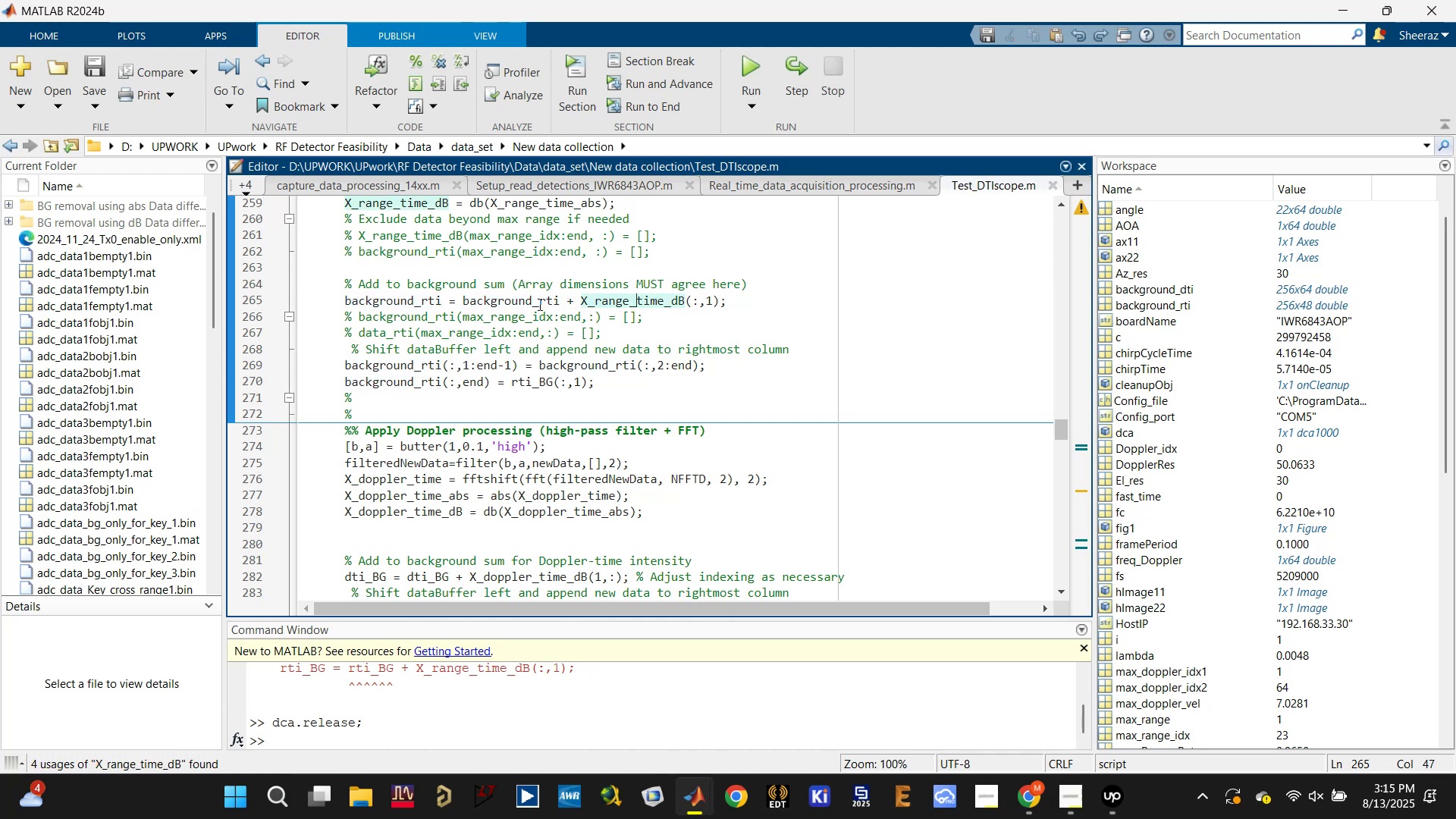 
left_click([538, 304])
 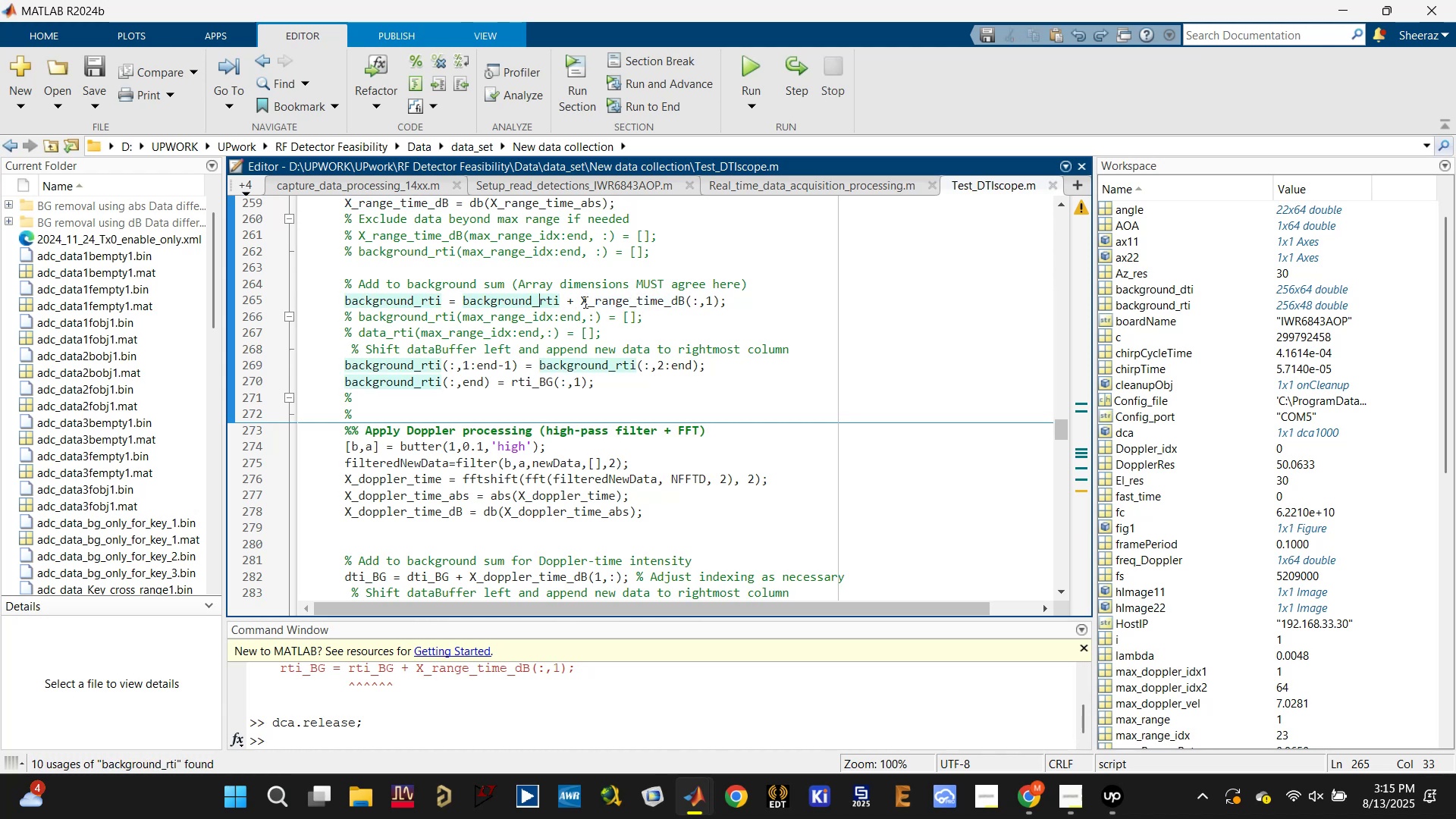 
left_click_drag(start_coordinate=[584, 301], to_coordinate=[720, 293])
 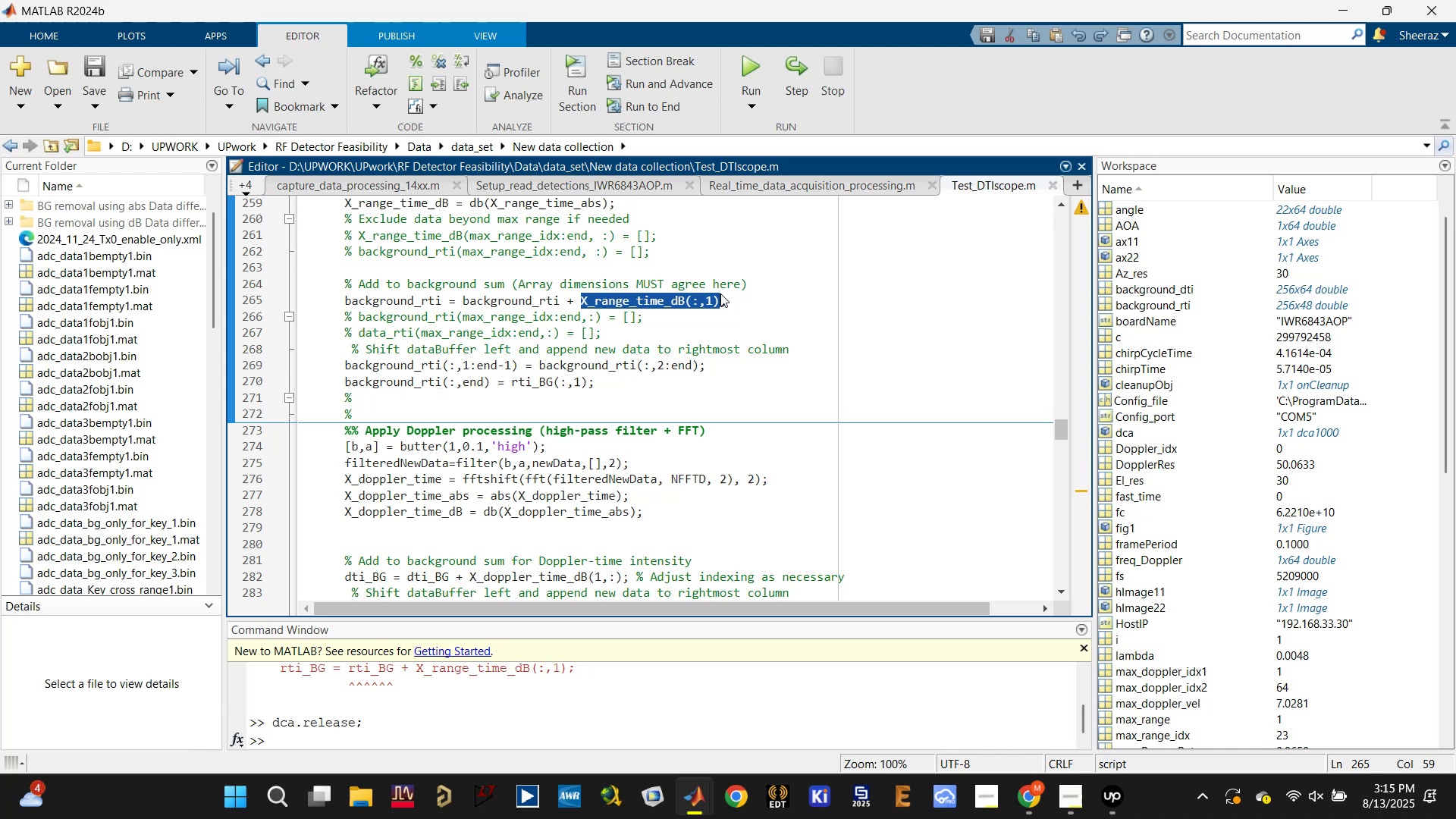 
key(Control+C)
 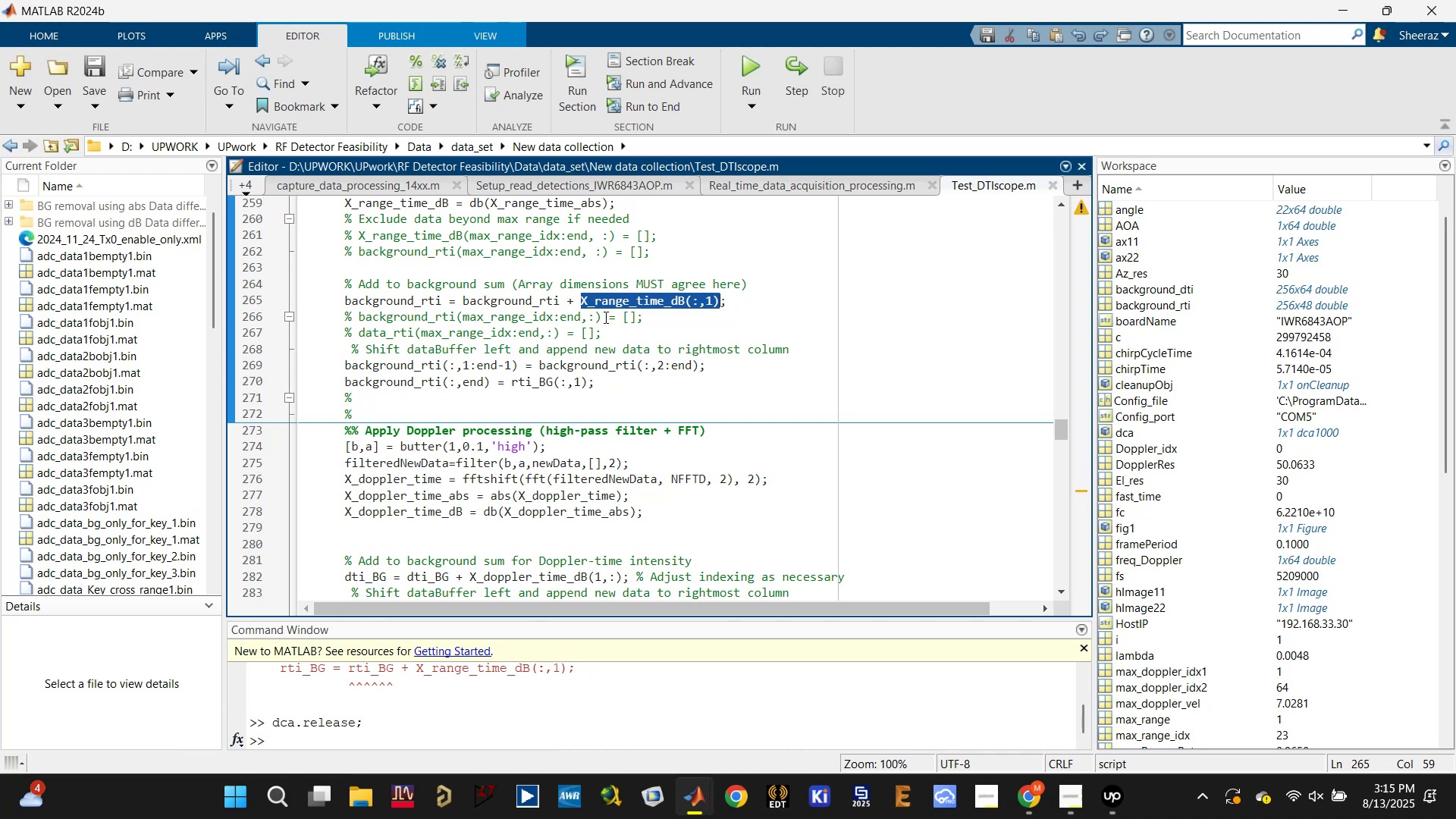 
scroll: coordinate [501, 334], scroll_direction: up, amount: 2.0
 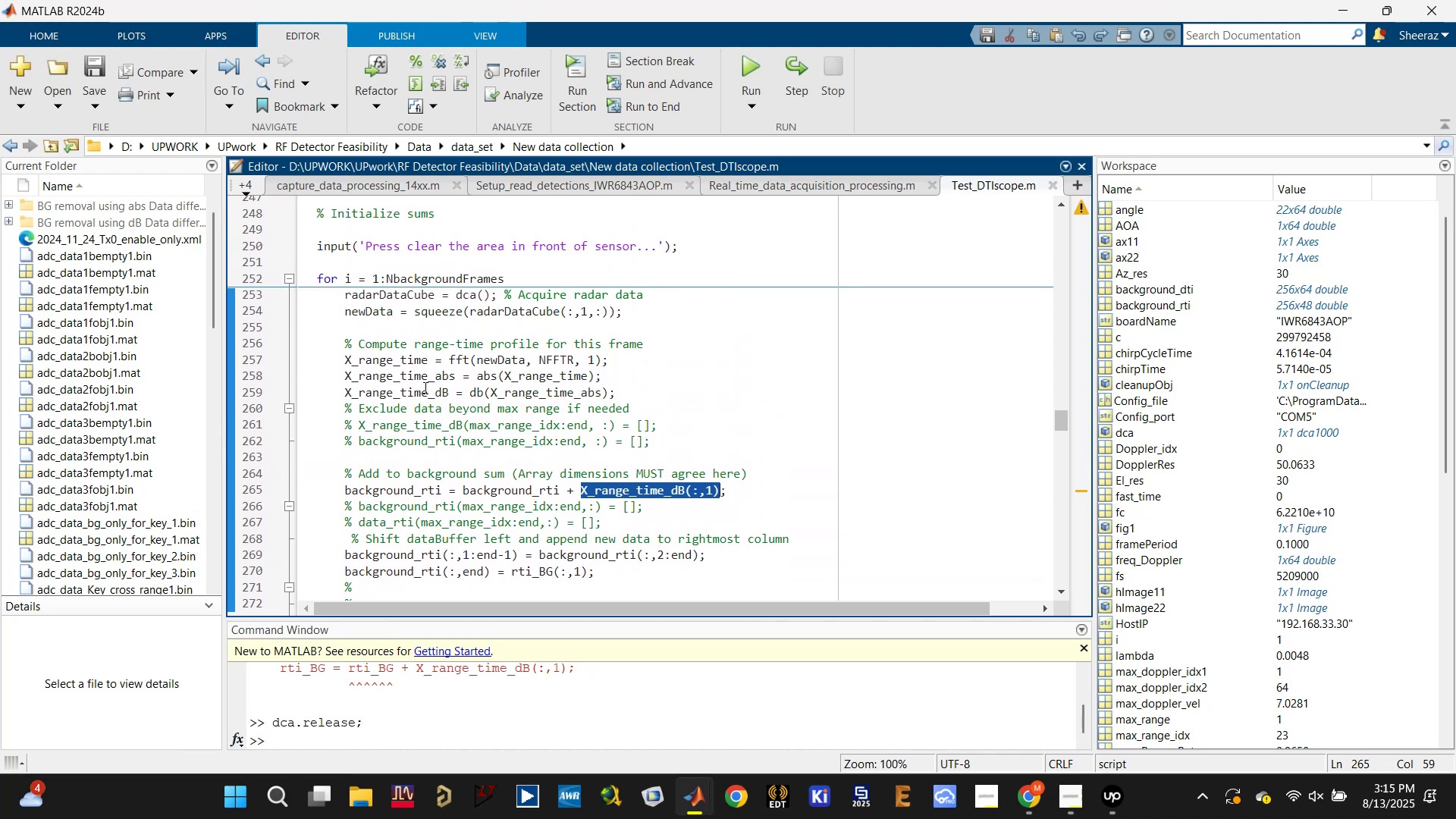 
wait(7.17)
 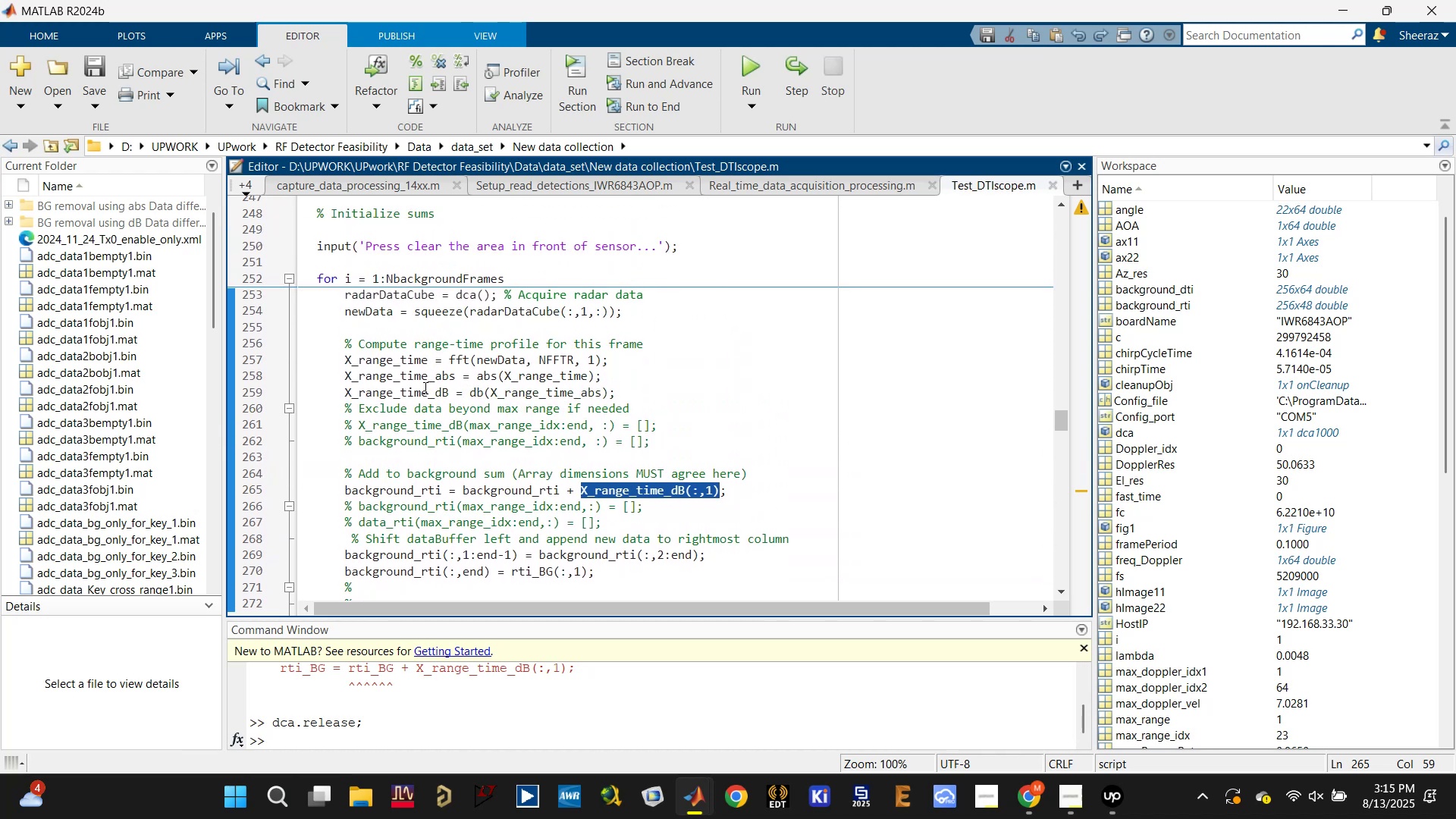 
hold_key(key=ControlLeft, duration=1.22)
 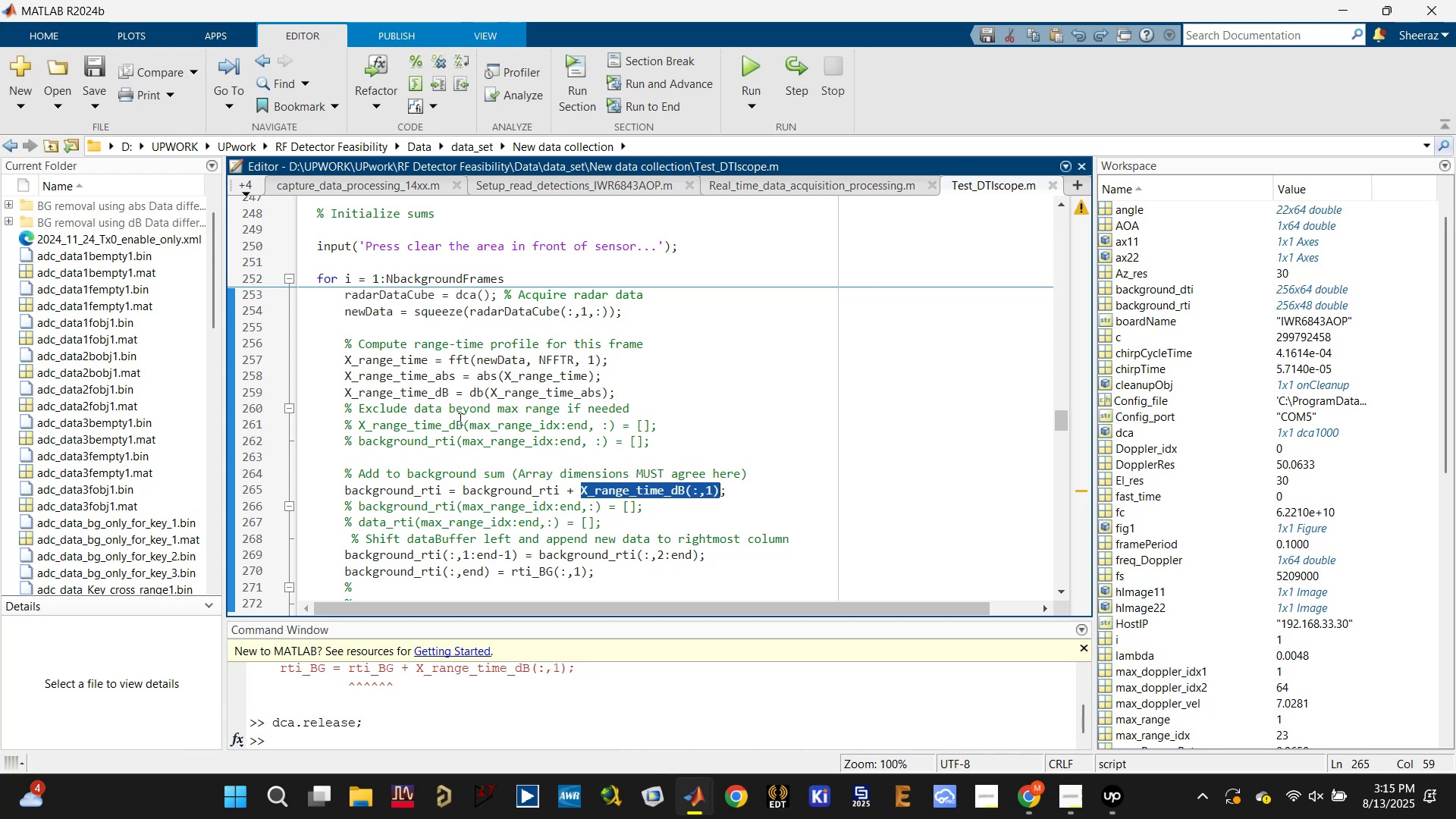 
key(Control+ControlLeft)
 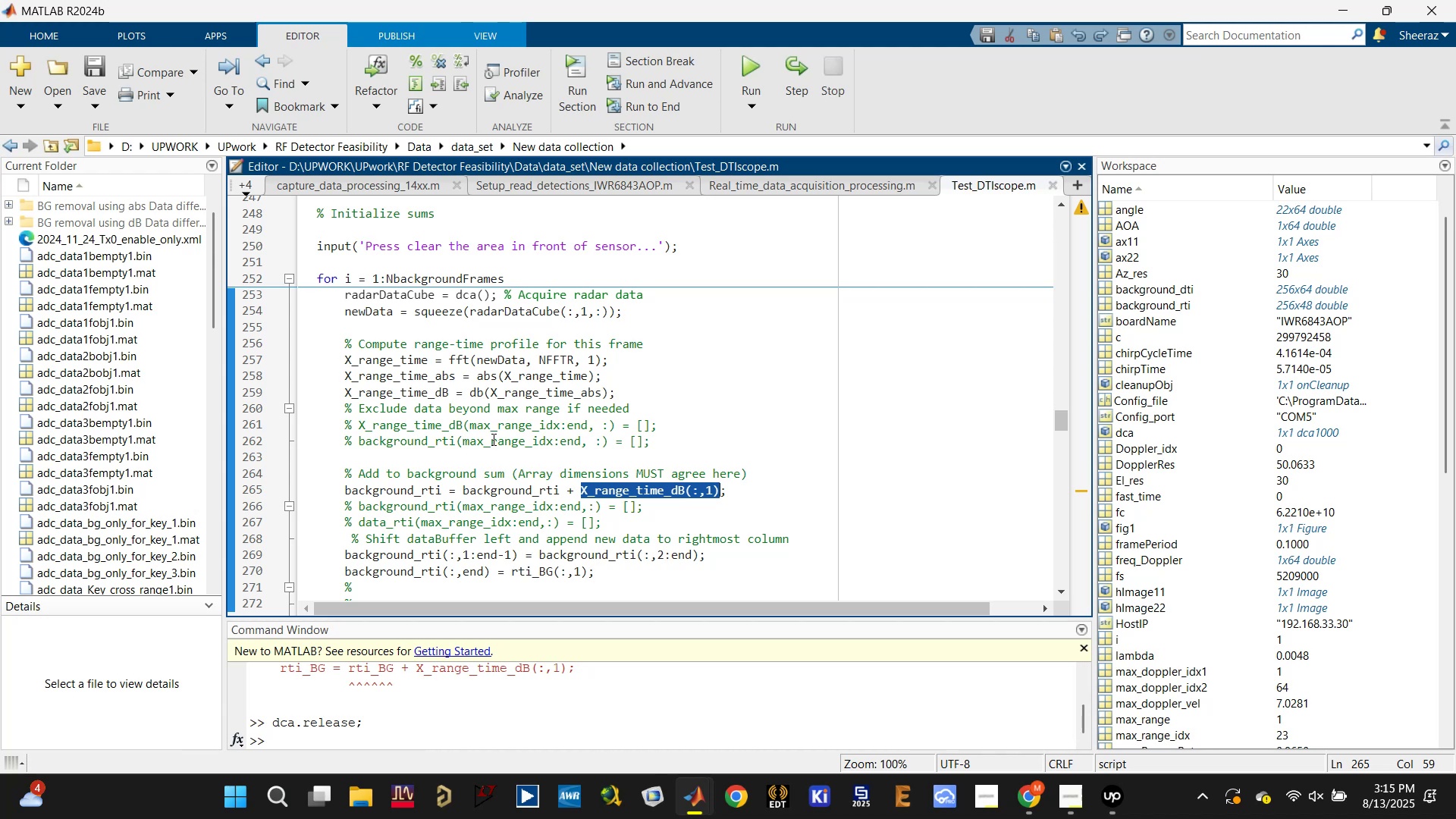 
scroll: coordinate [483, 440], scroll_direction: up, amount: 6.0
 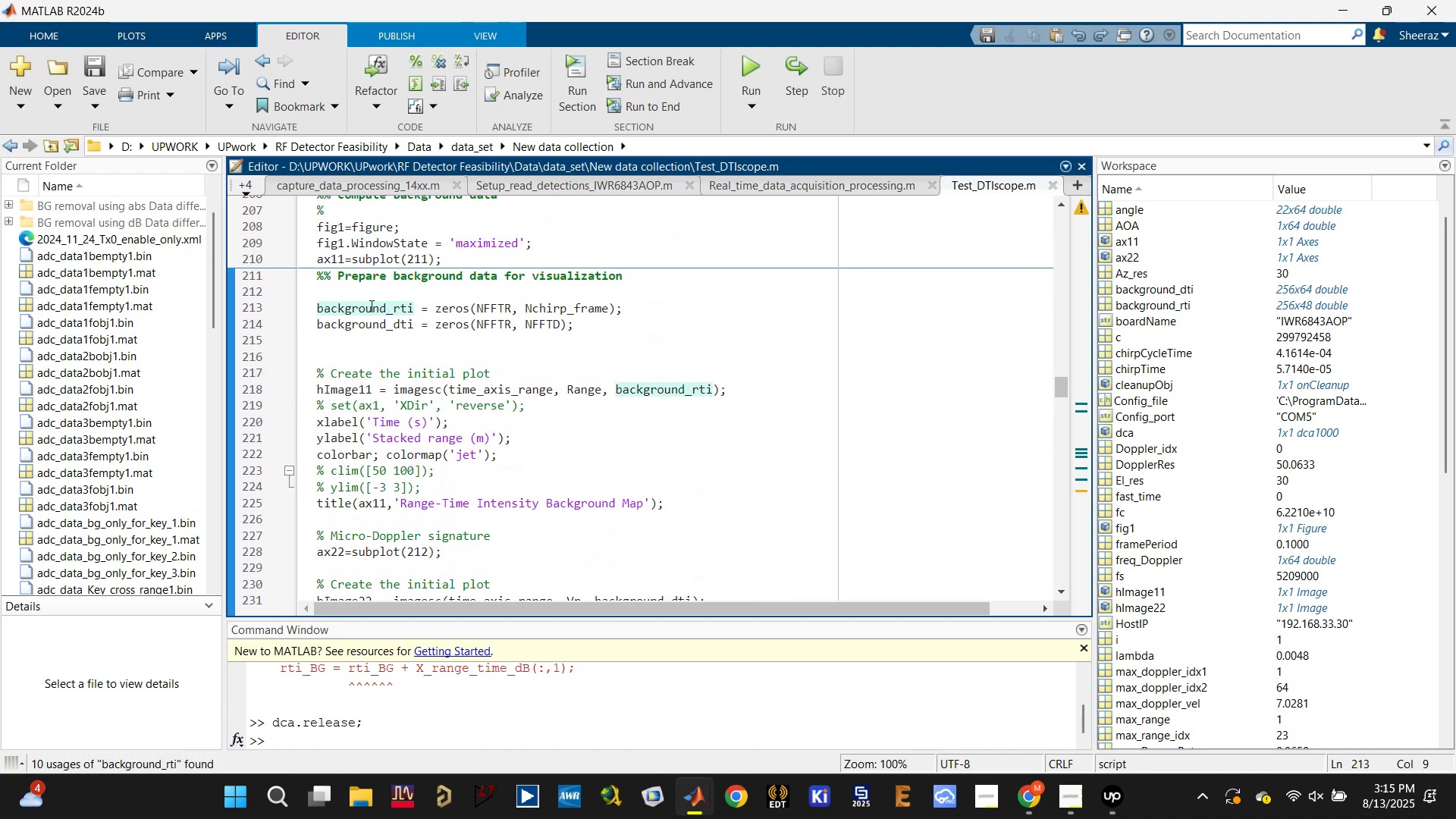 
left_click([685, 303])
 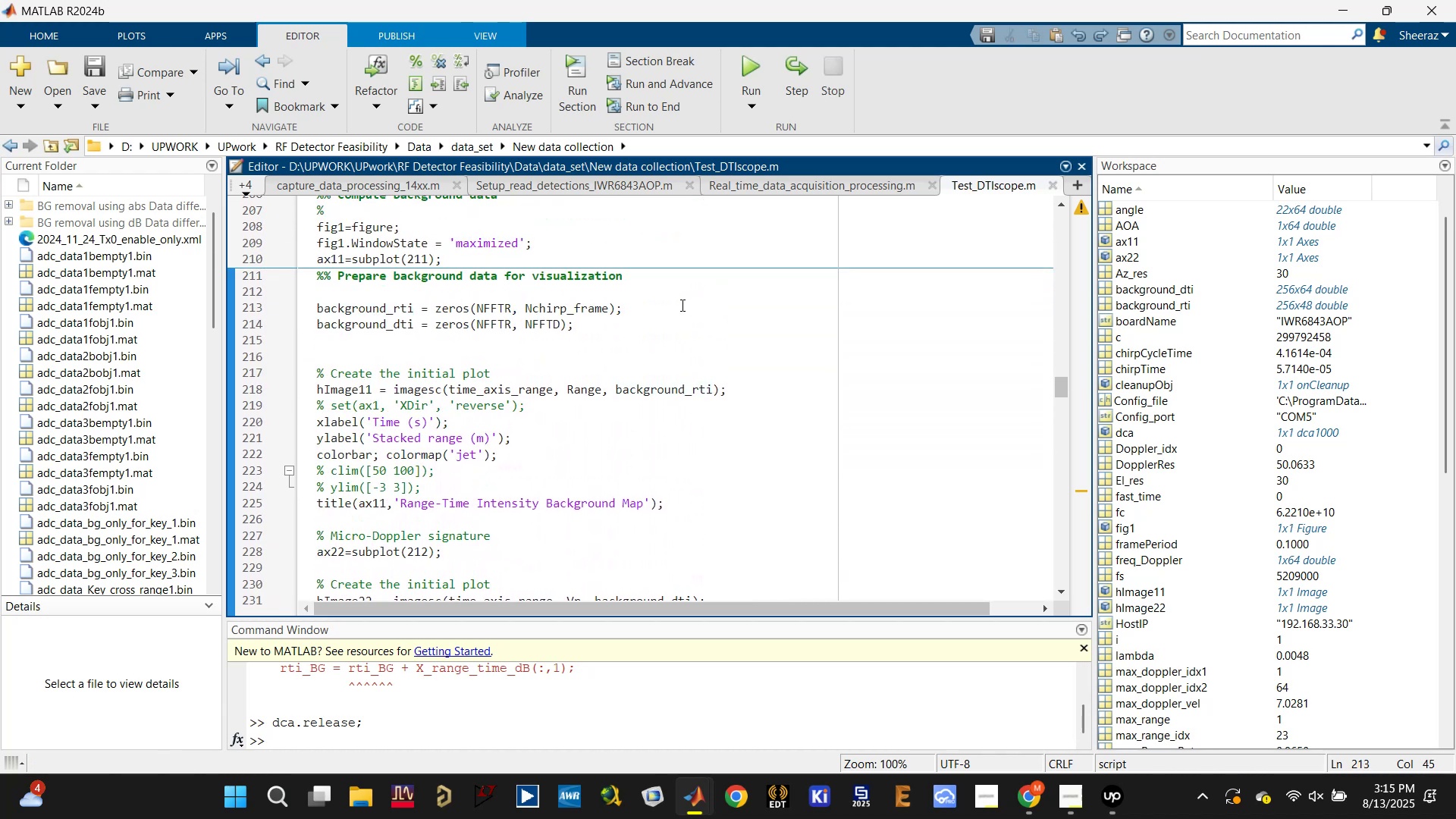 
key(Enter)
 